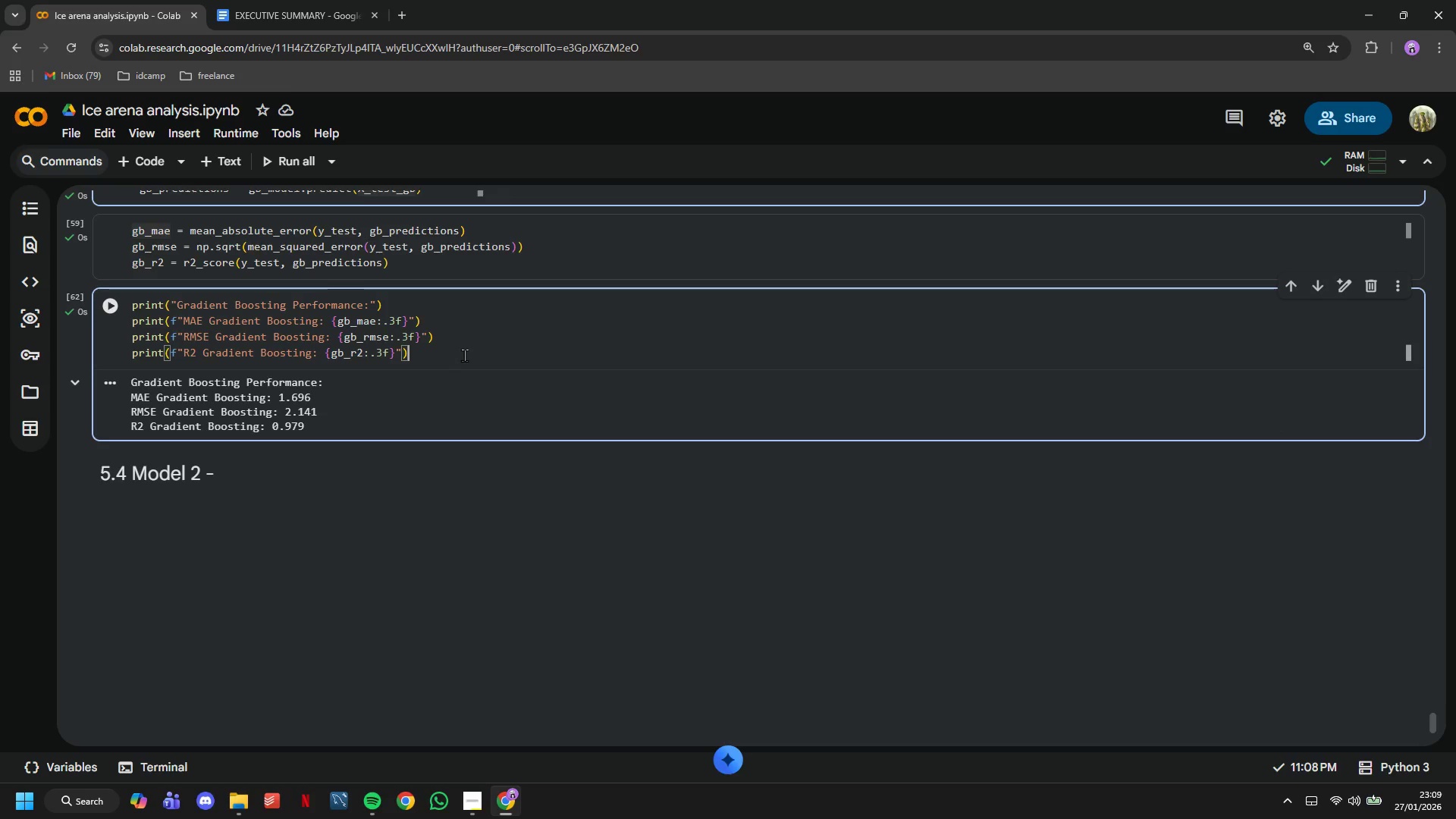 
key(Enter)
 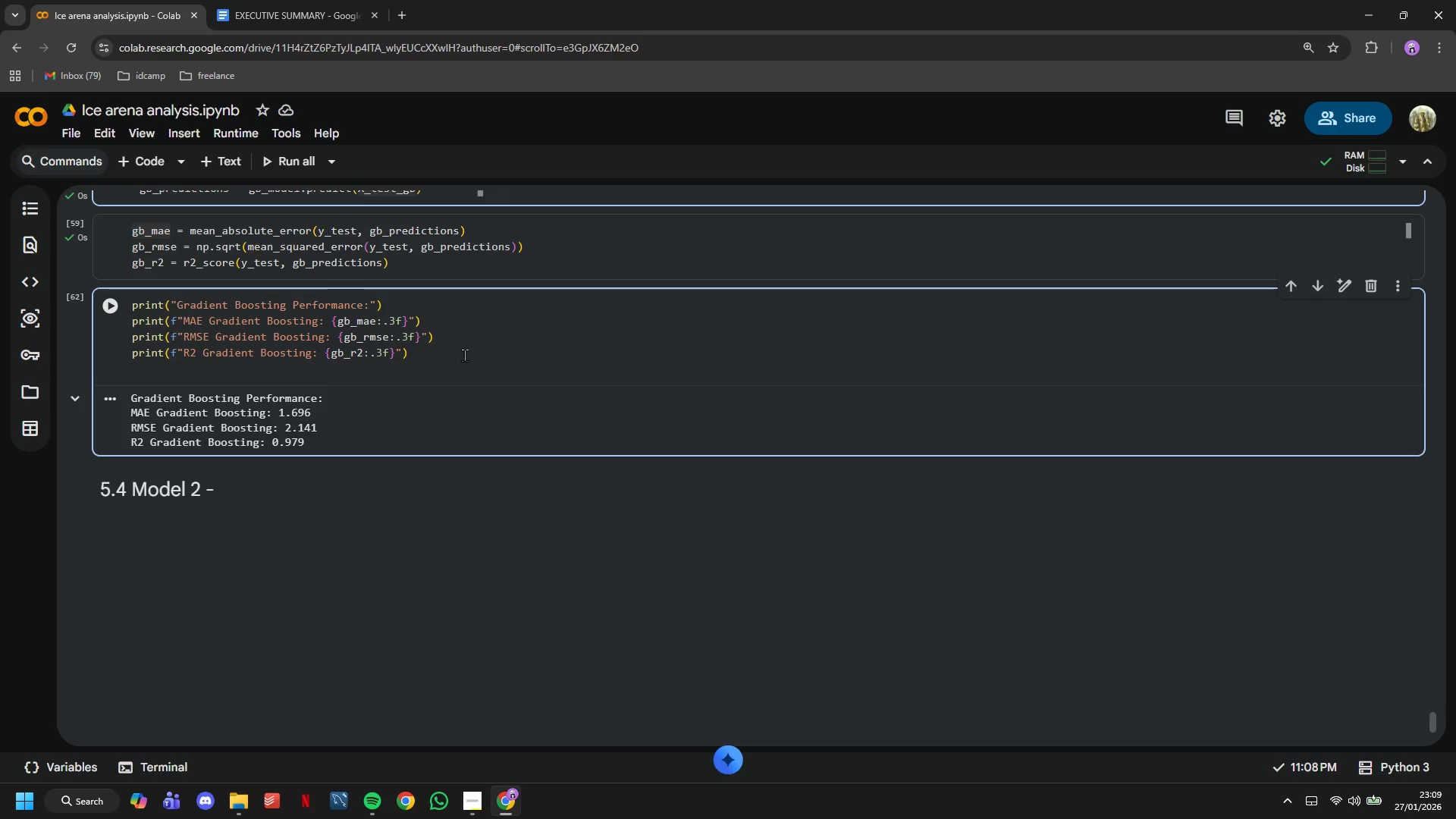 
type(print(f" Improvement vs baseline: {(naive_mae - gb_mae)
 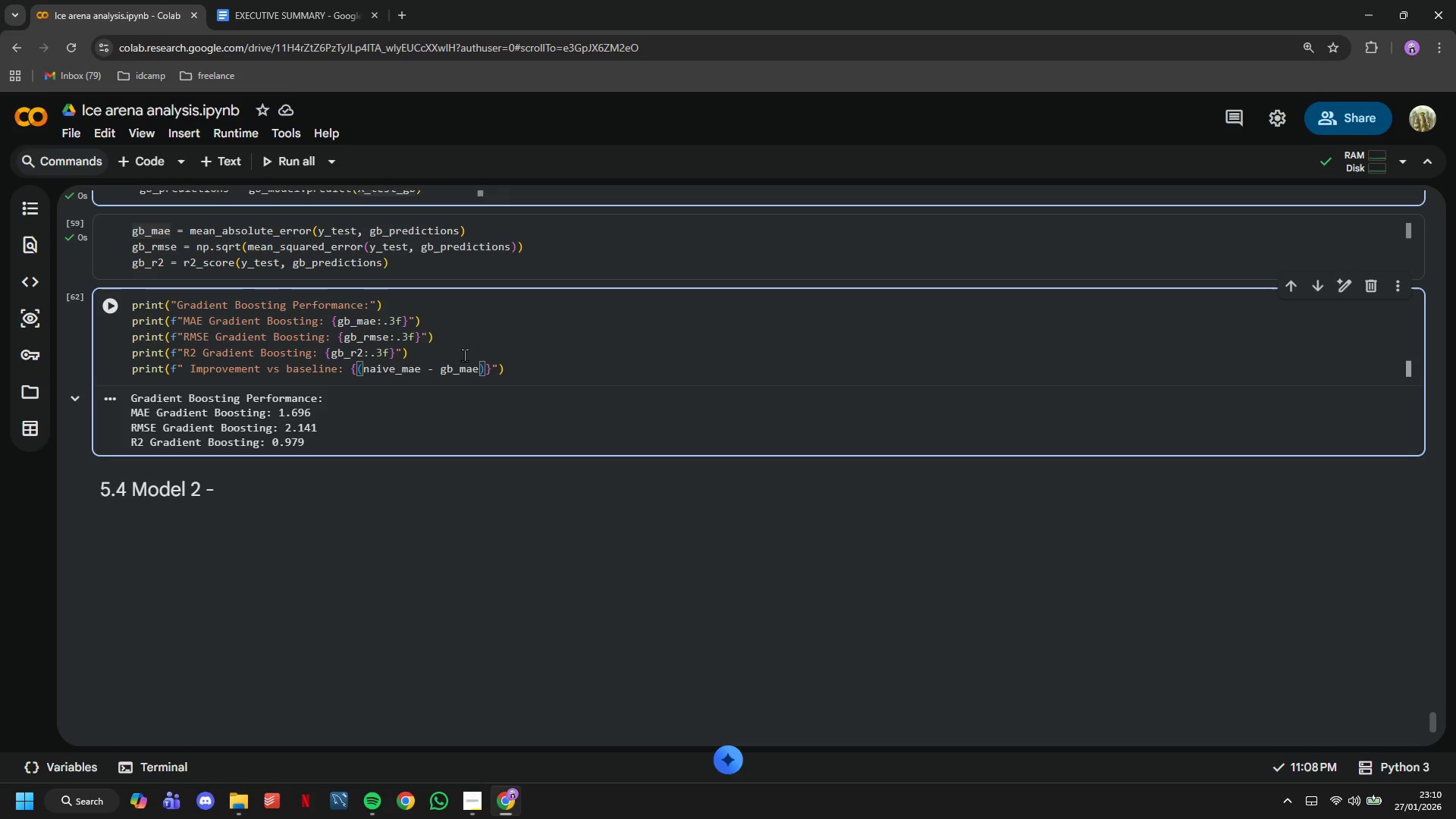 
key(ArrowRight)
 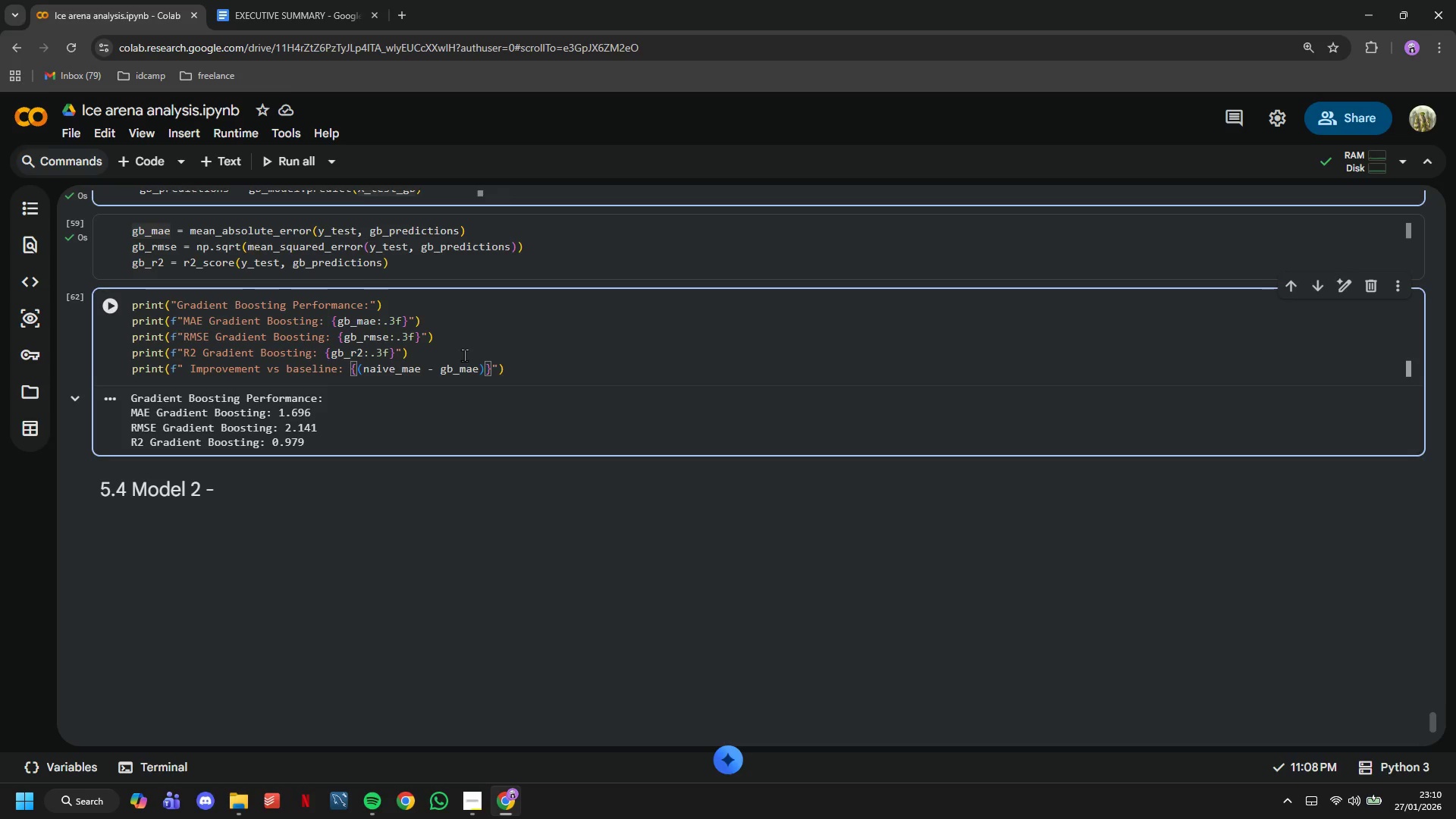 
type( / naive_mae * 100)
 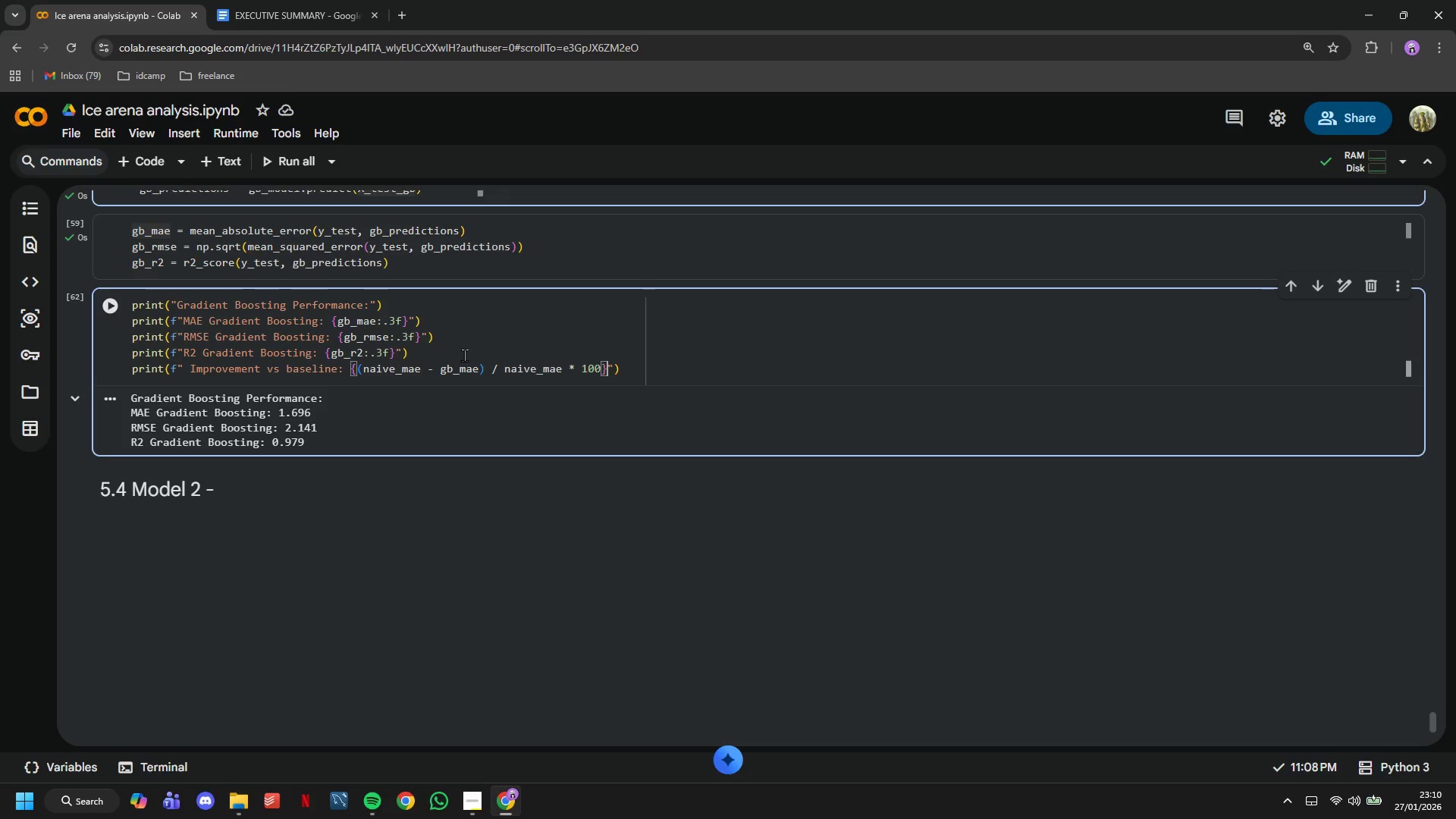 
 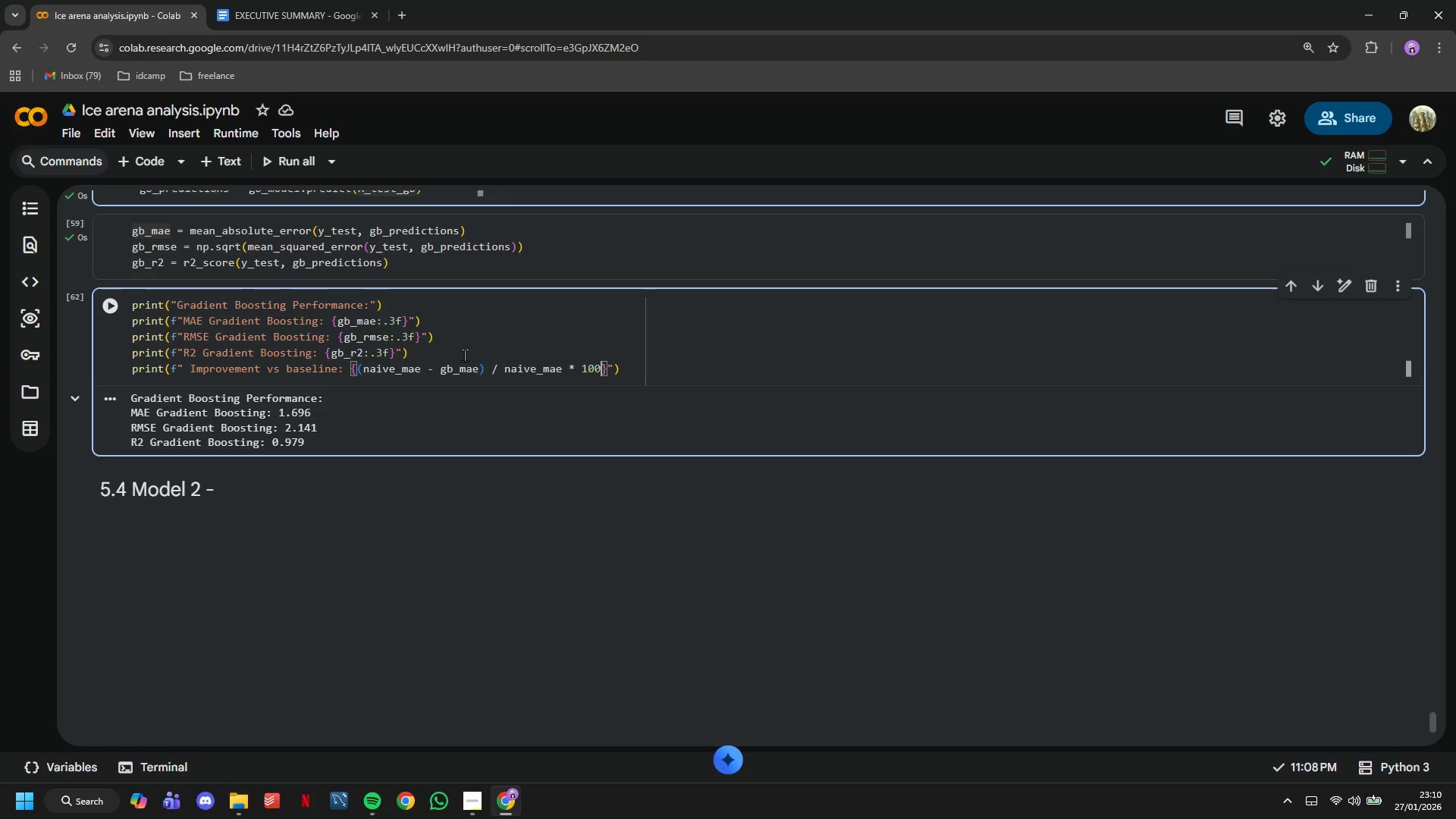 
key(ArrowRight)
 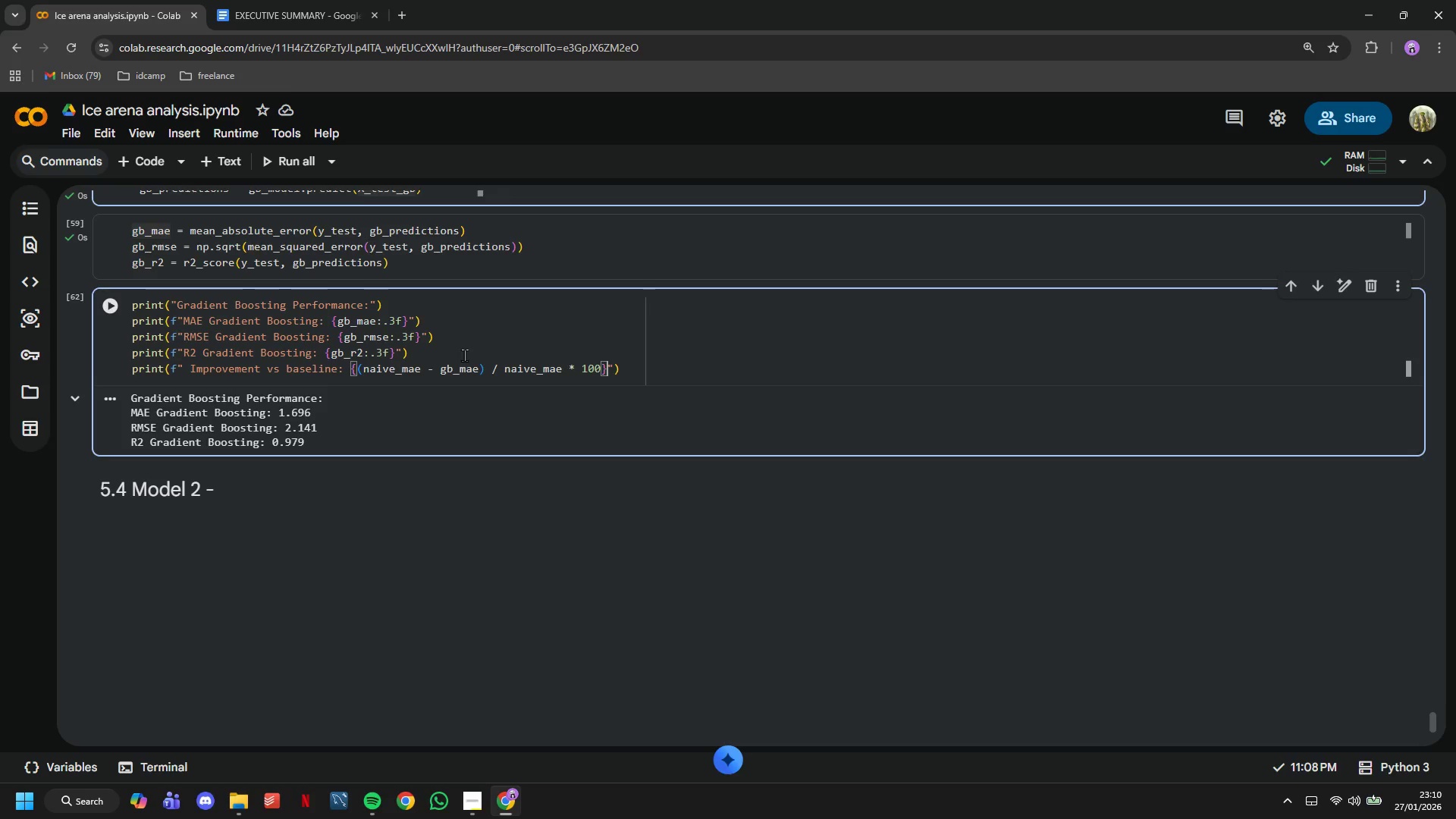 
key(ArrowLeft)
 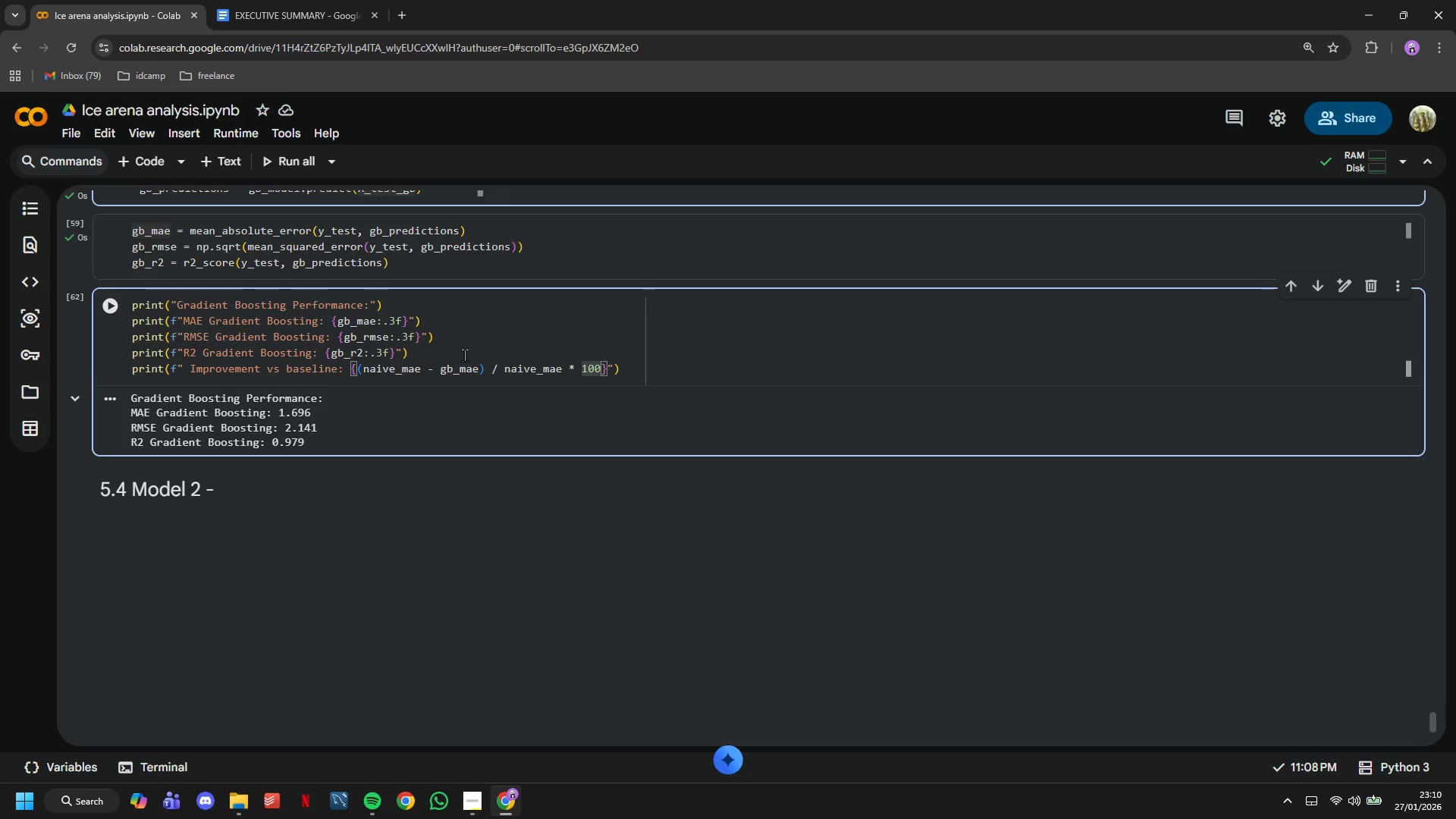 
type():.2f)
 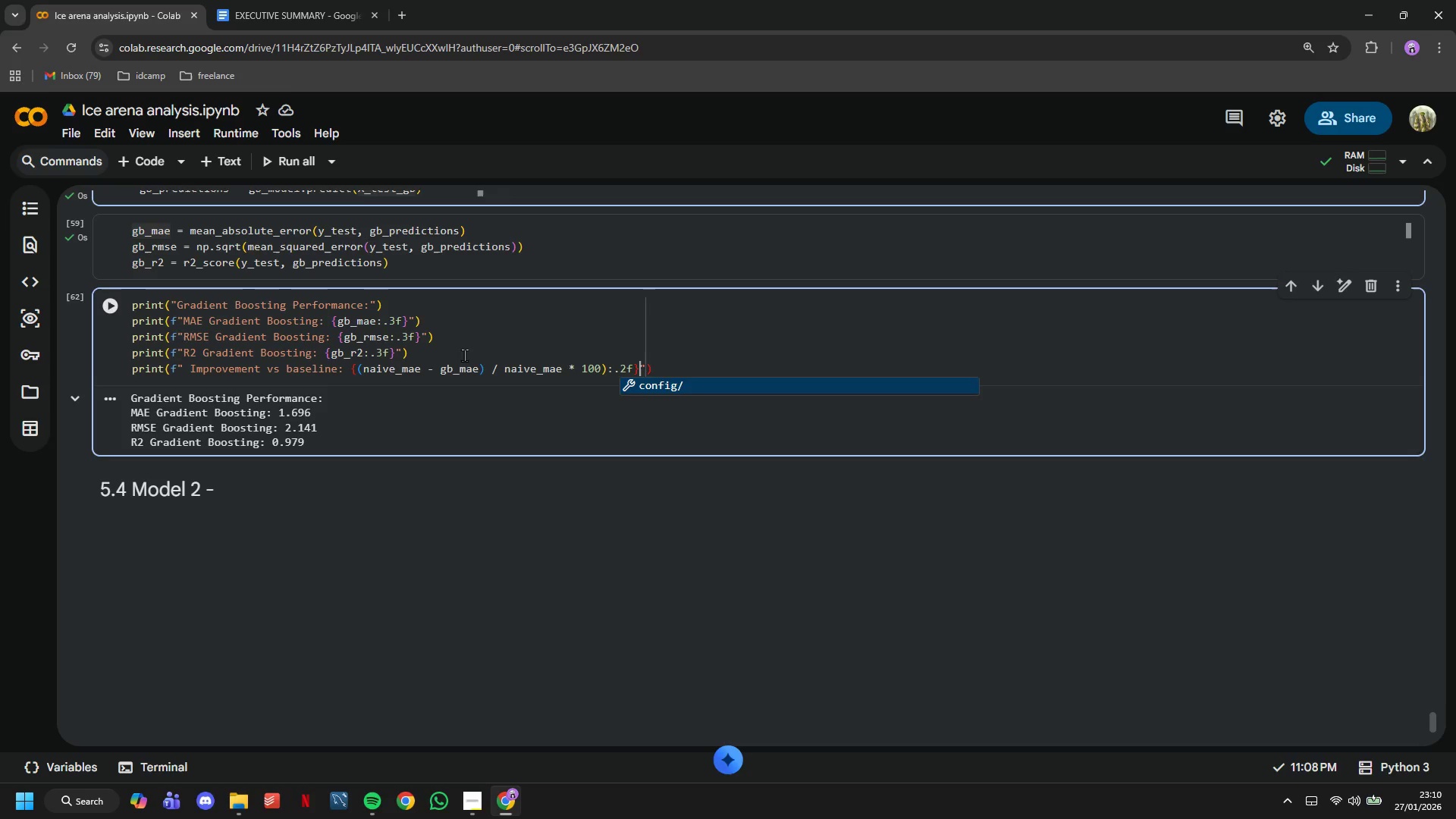 
key(ArrowRight)
 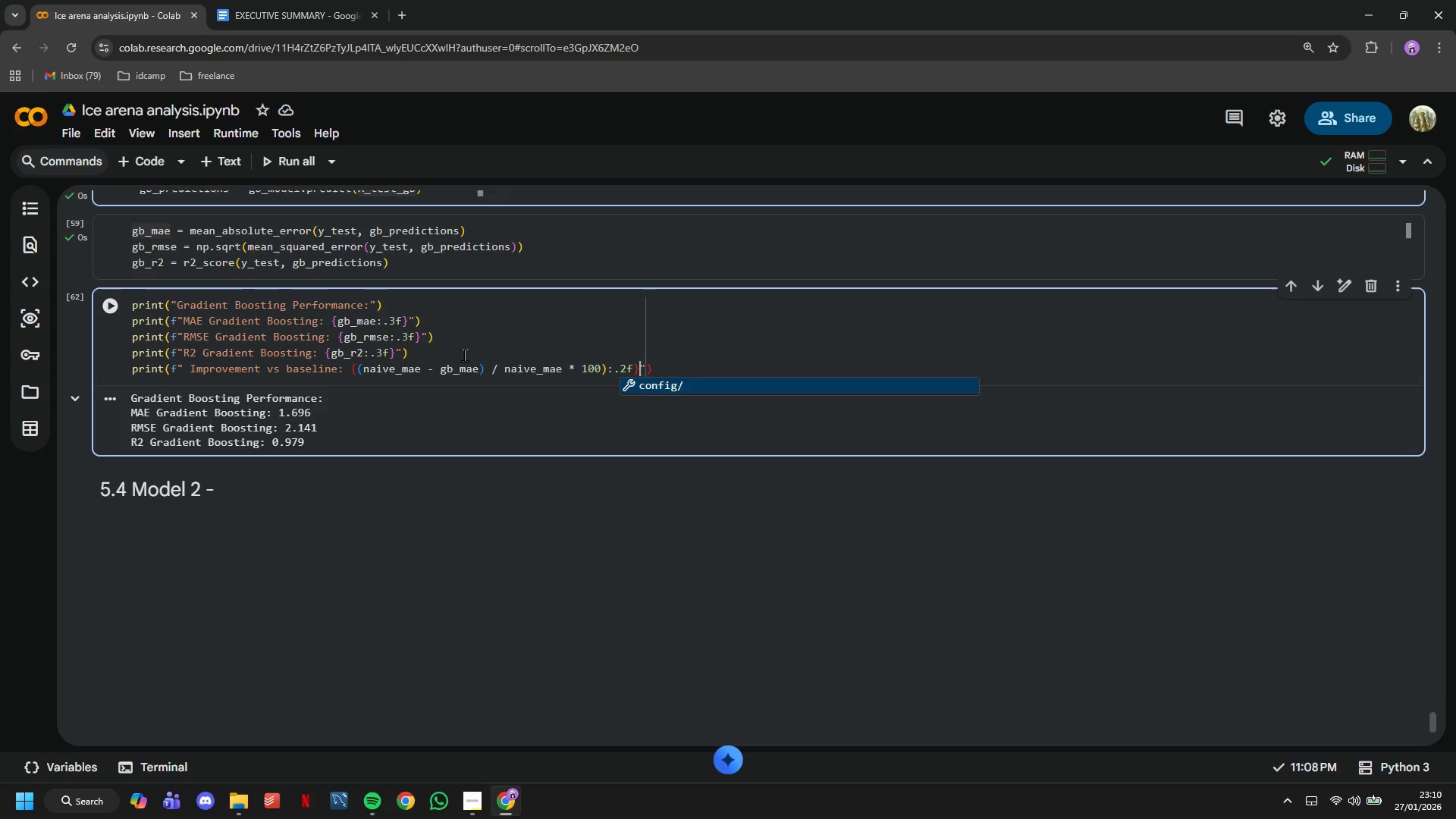 
key(Shift+5)
 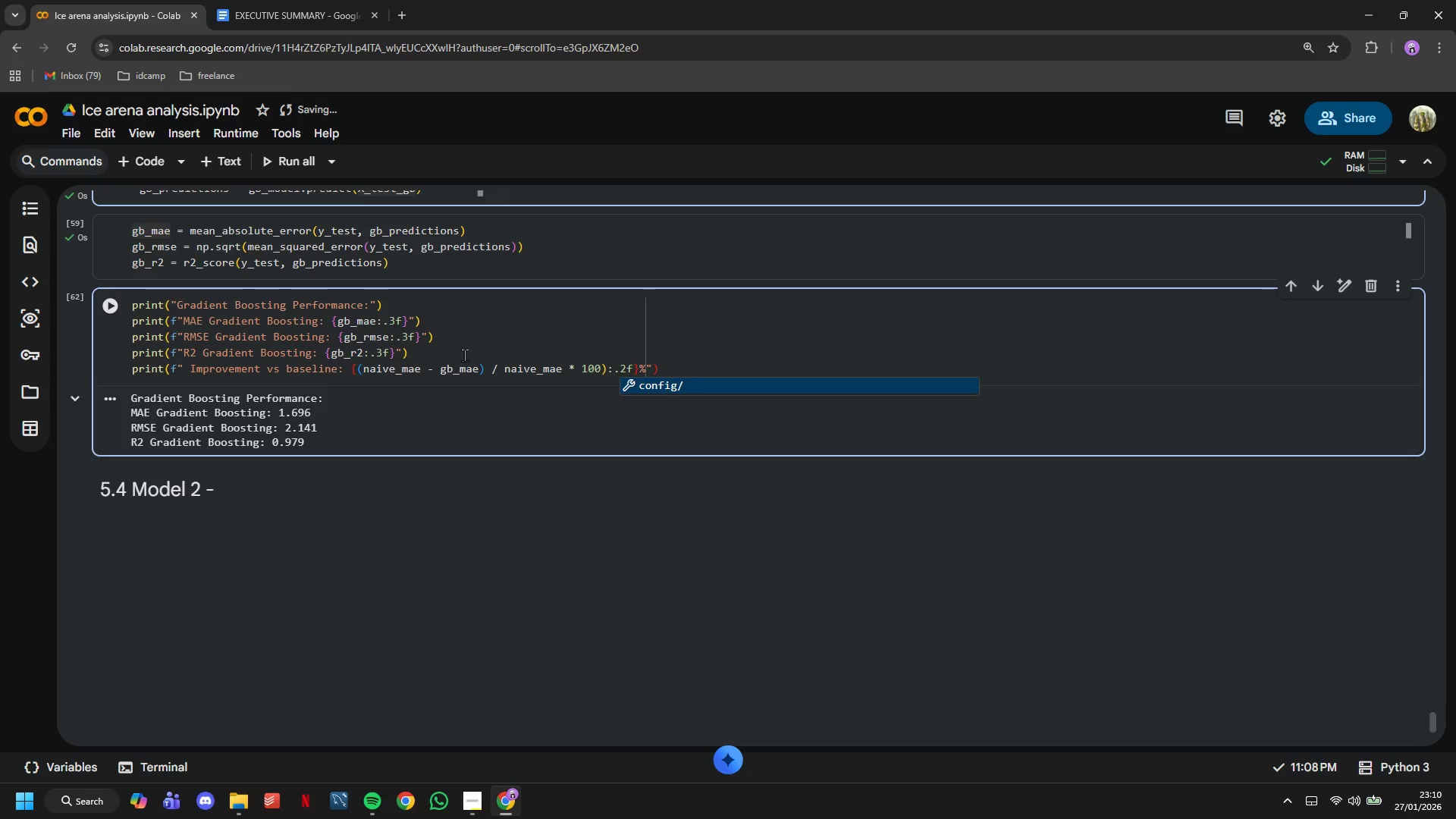 
hold_key(key=ShiftLeft, duration=0.39)
 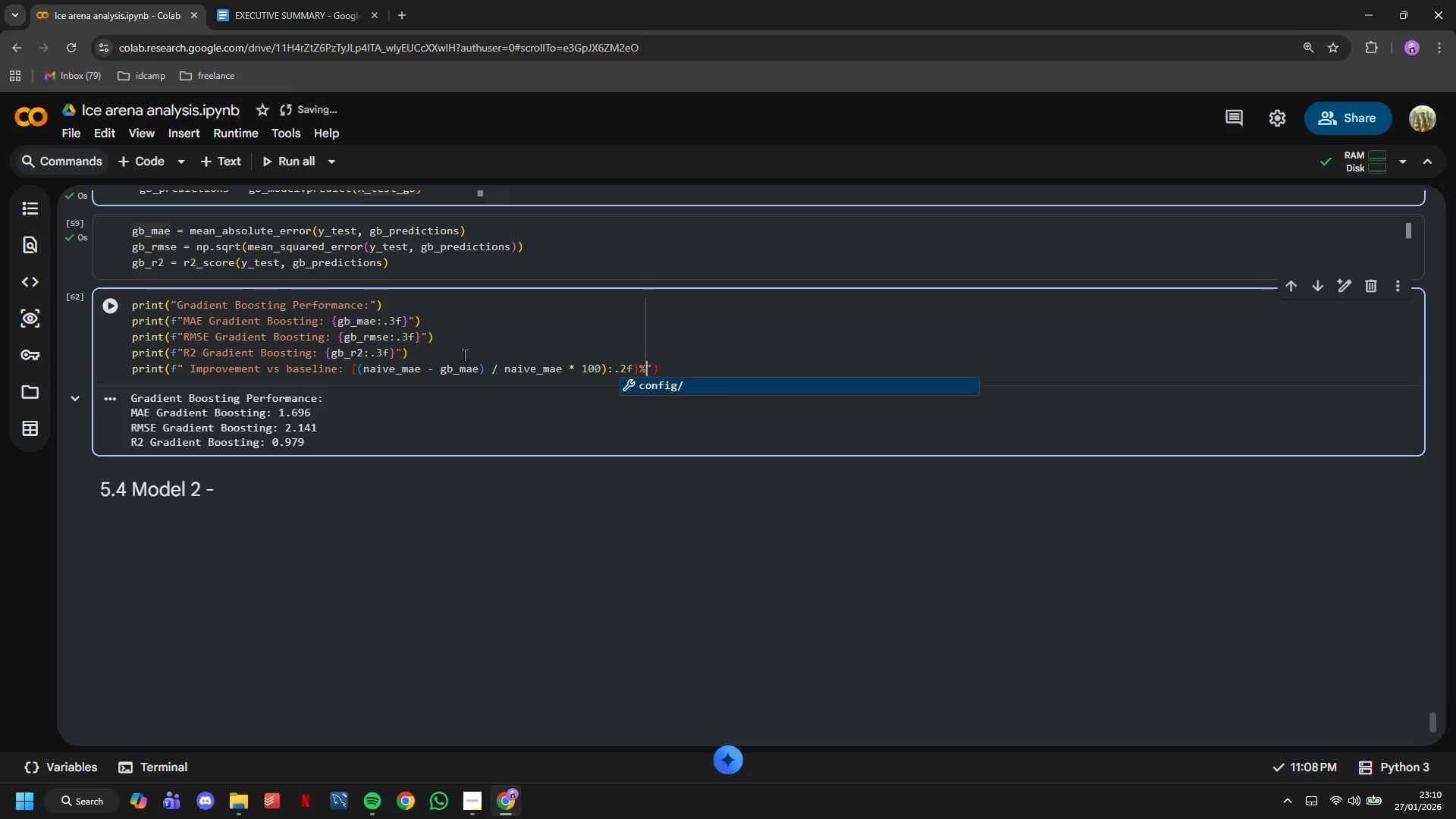 
key(ArrowLeft)
 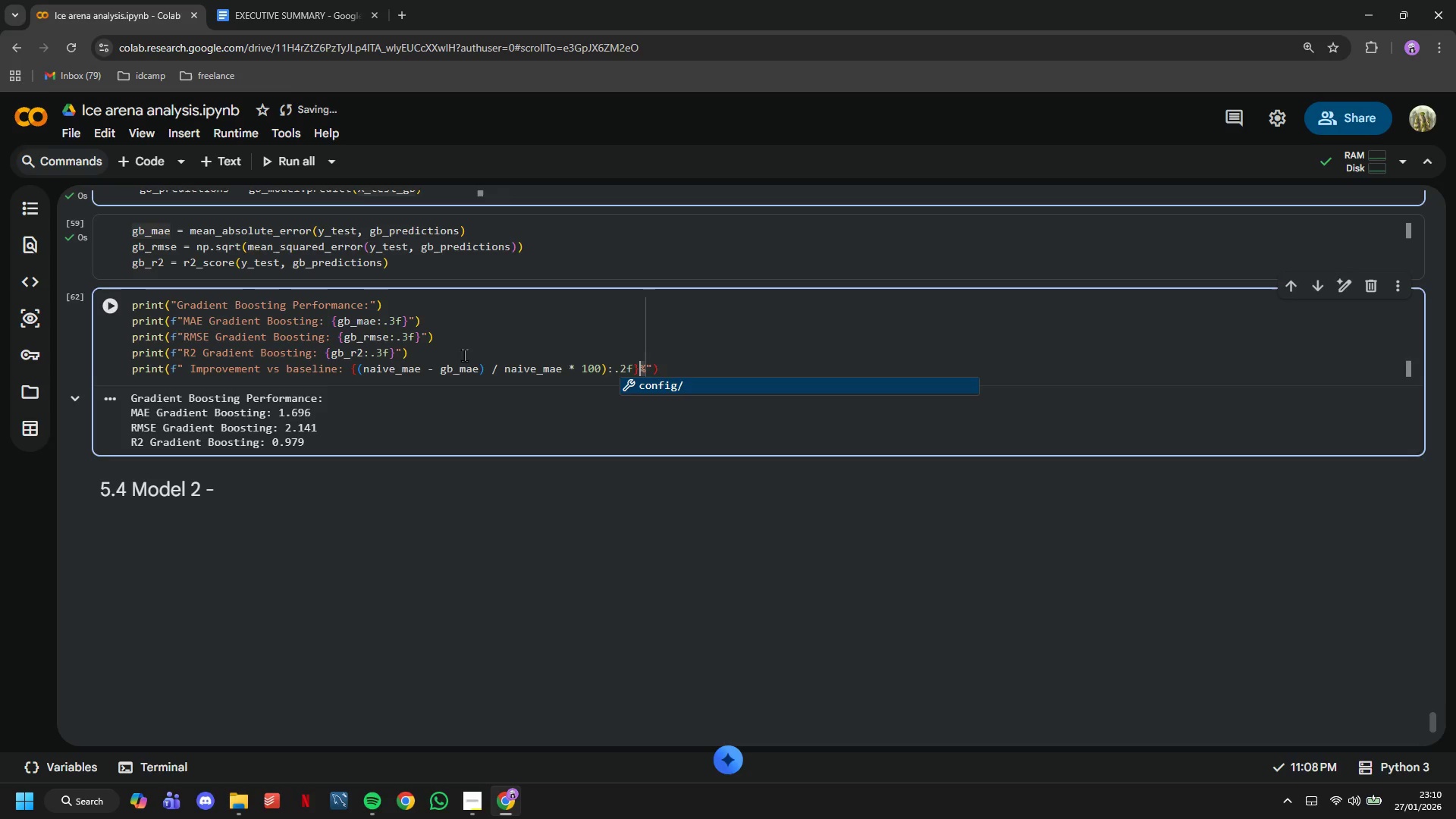 
key(ArrowLeft)
 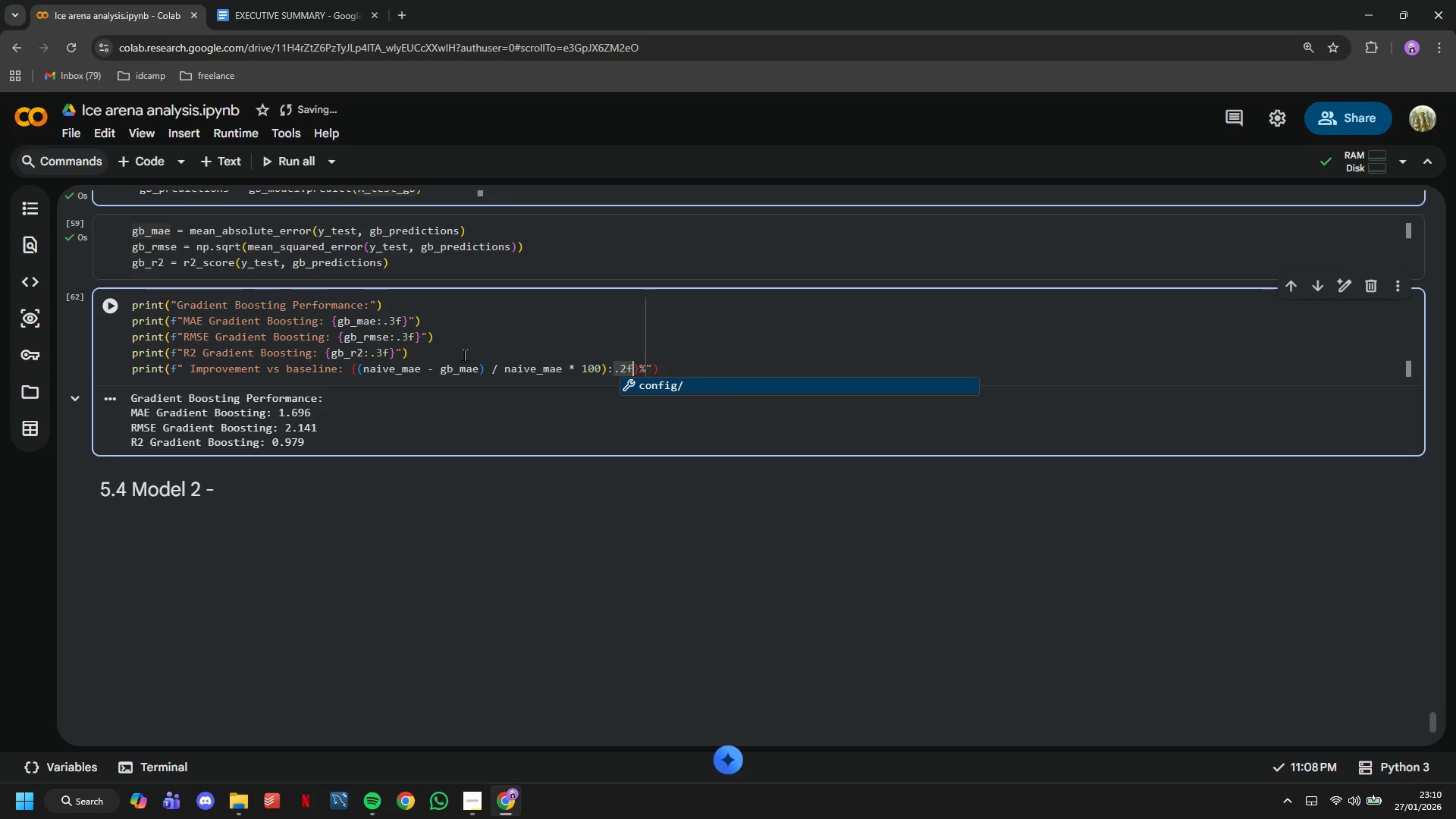 
key(Shift+0)
 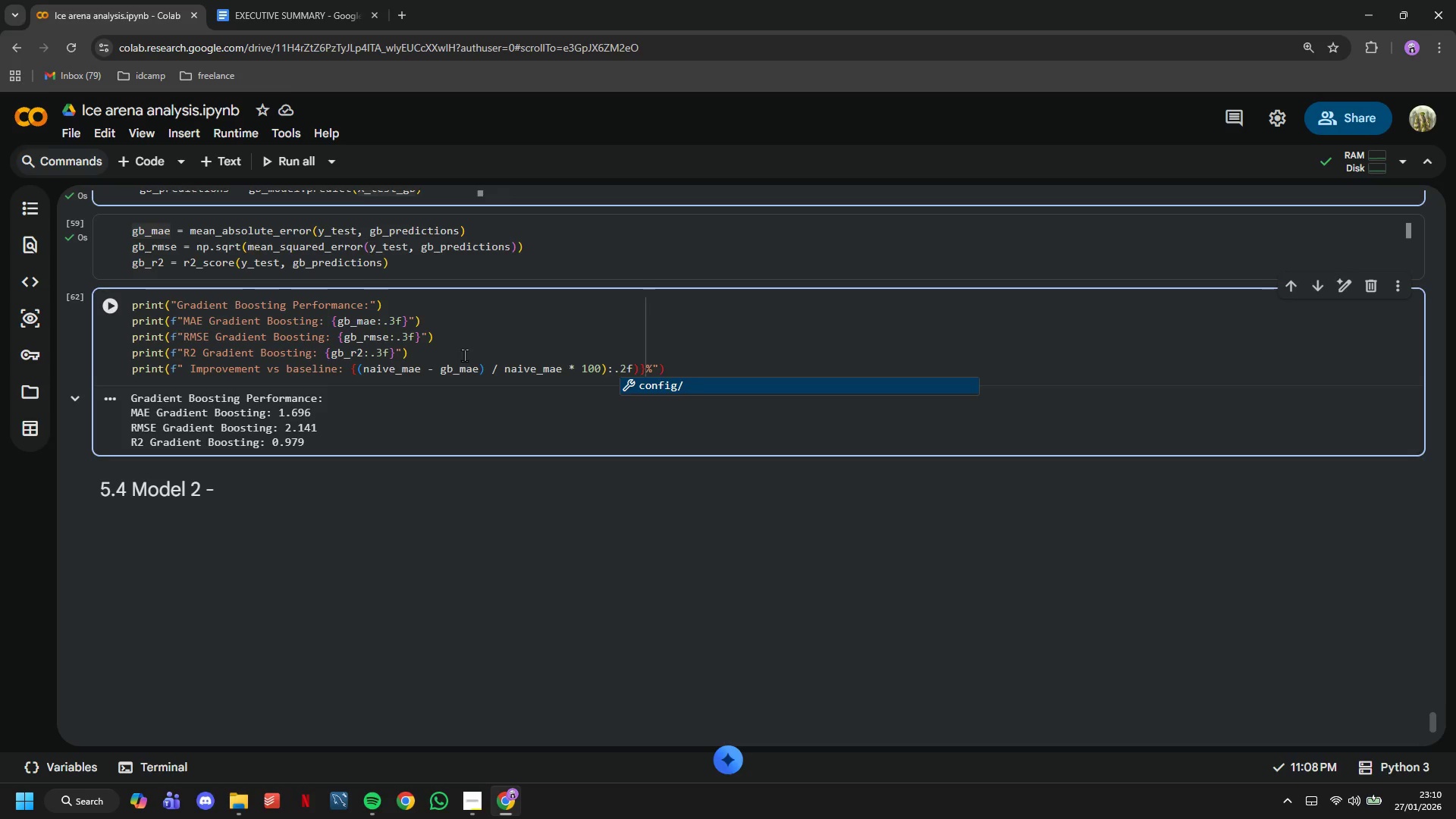 
key(Backspace)
 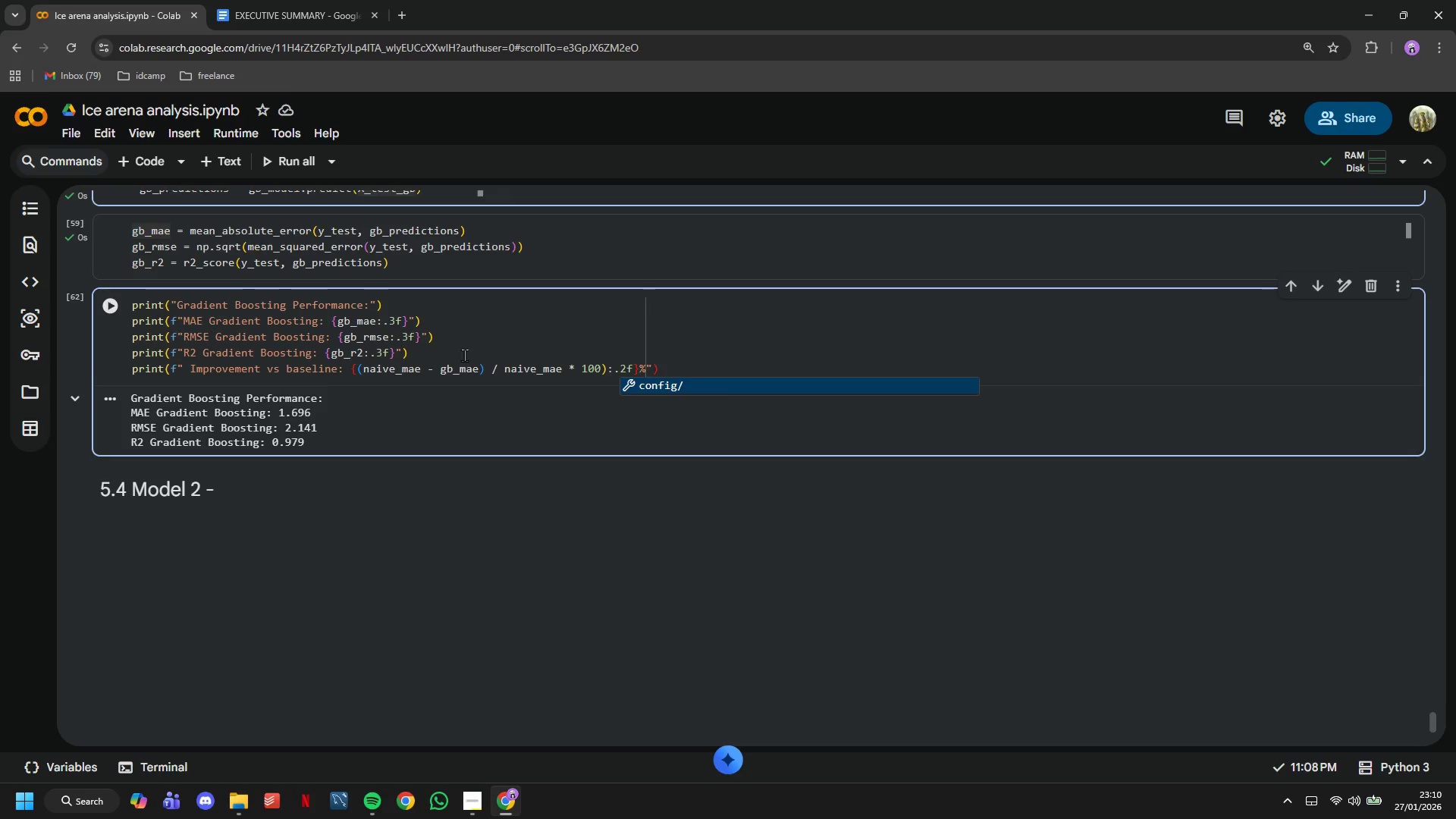 
hold_key(key=ArrowLeft, duration=1.5)
 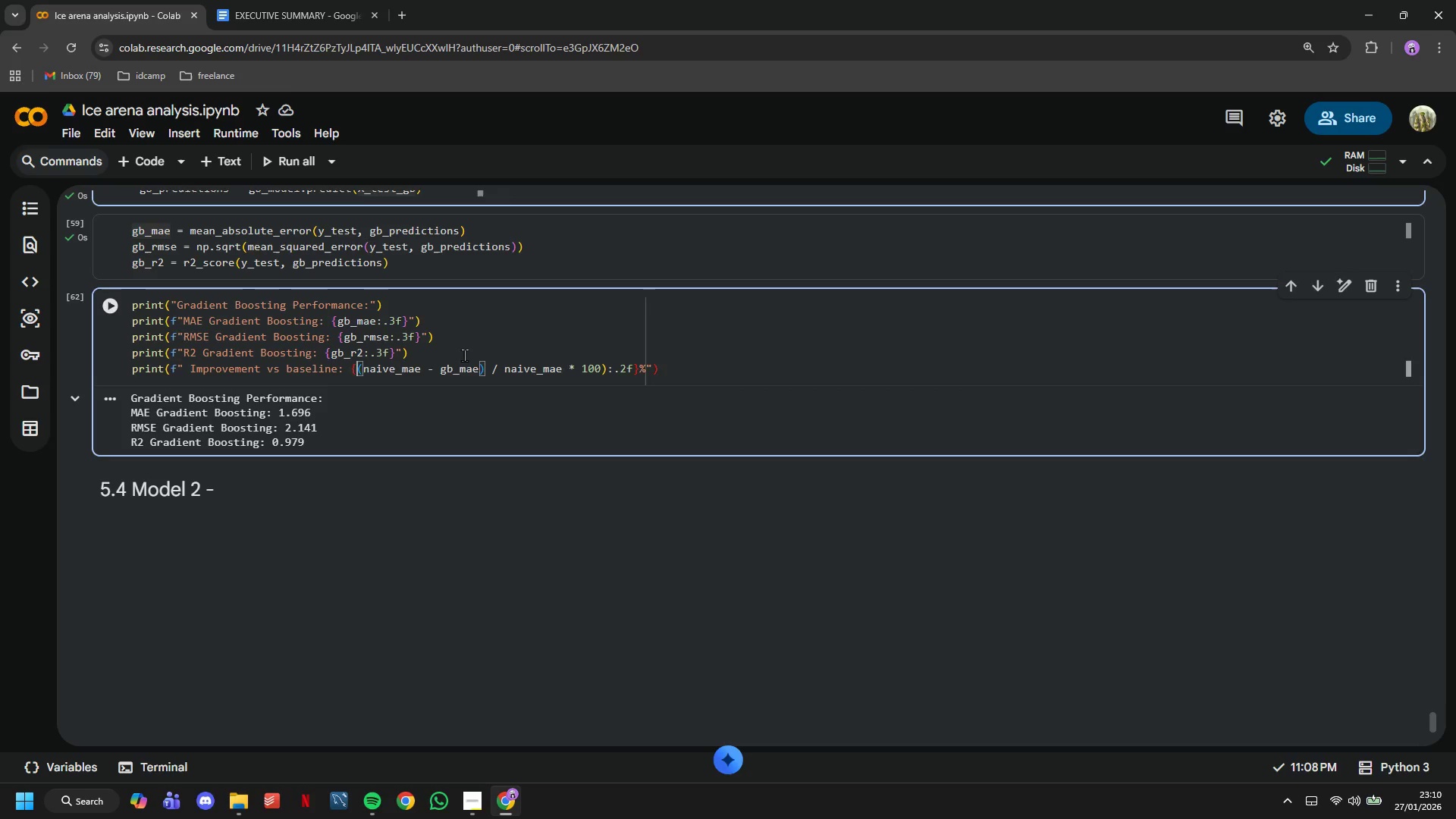 
key(ArrowLeft)
 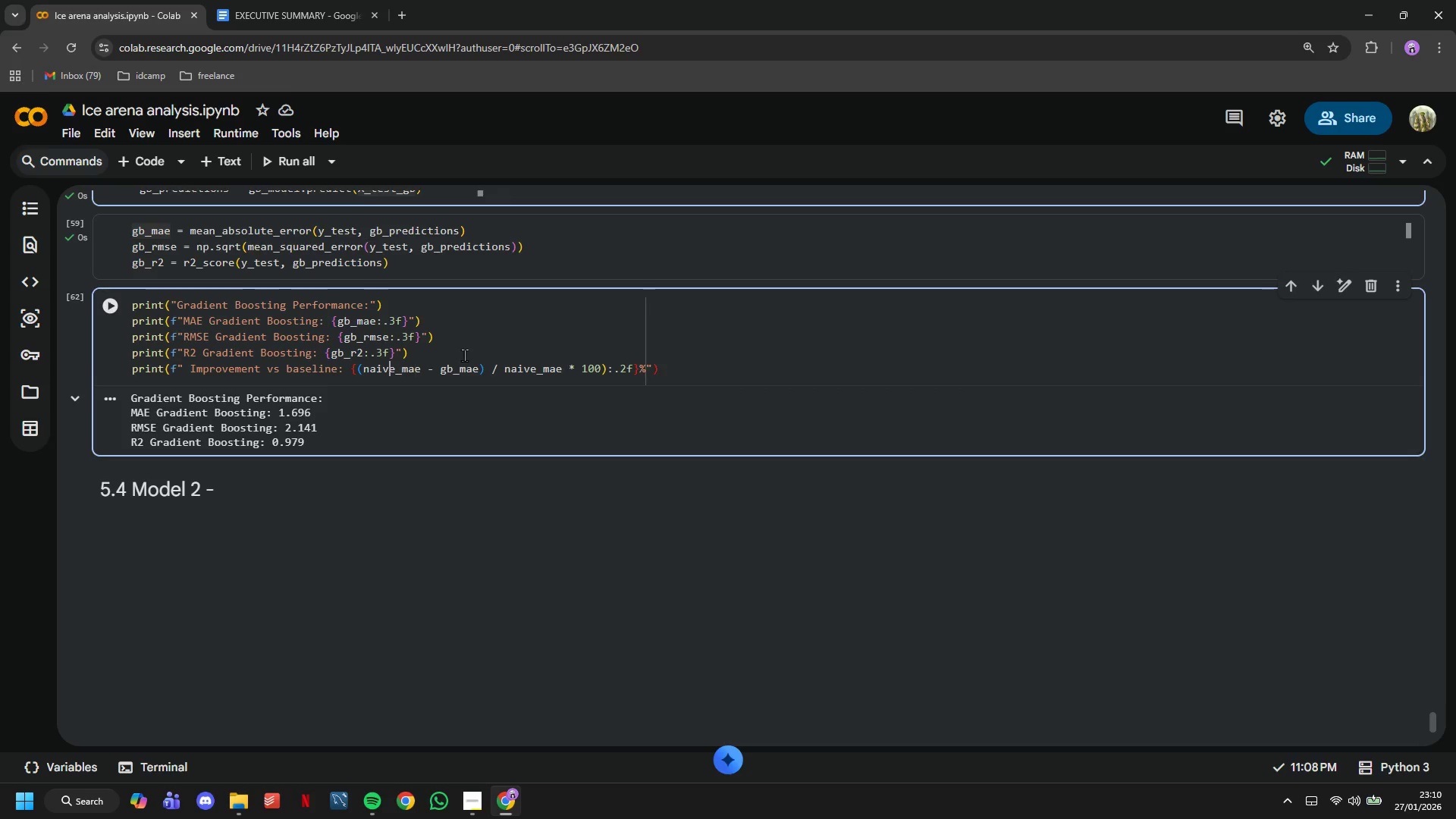 
key(ArrowLeft)
 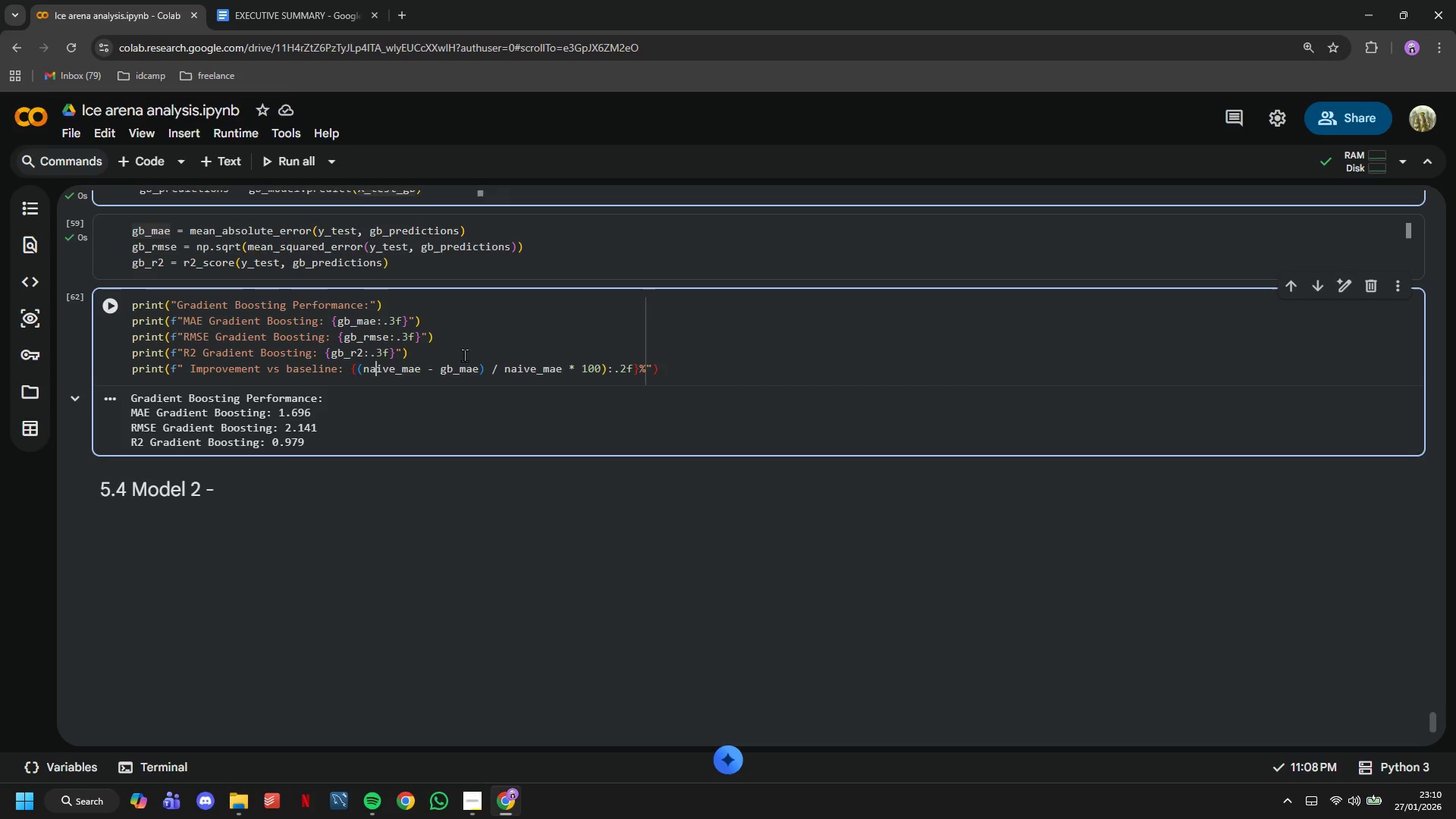 
key(ArrowLeft)
 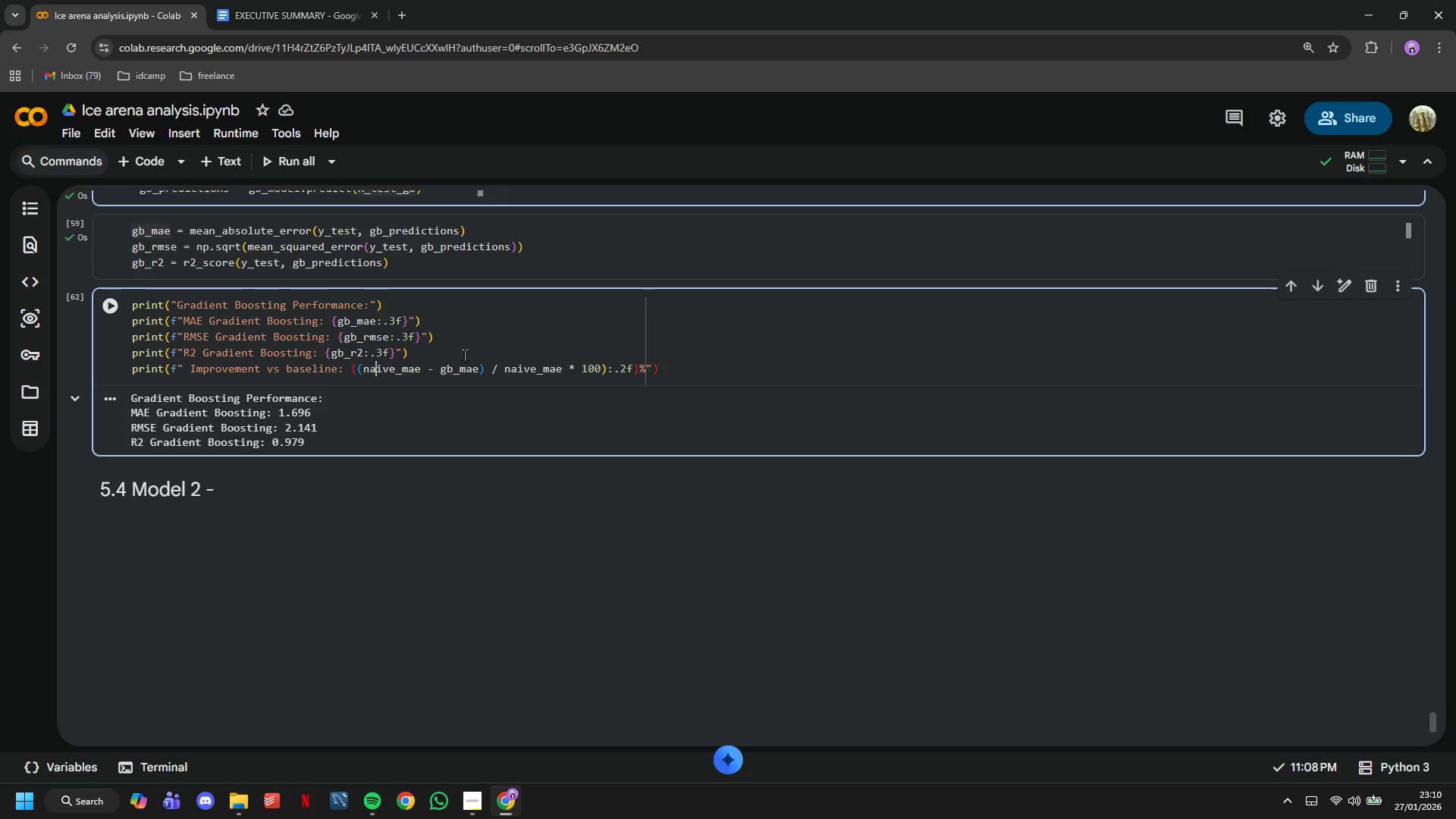 
key(ArrowLeft)
 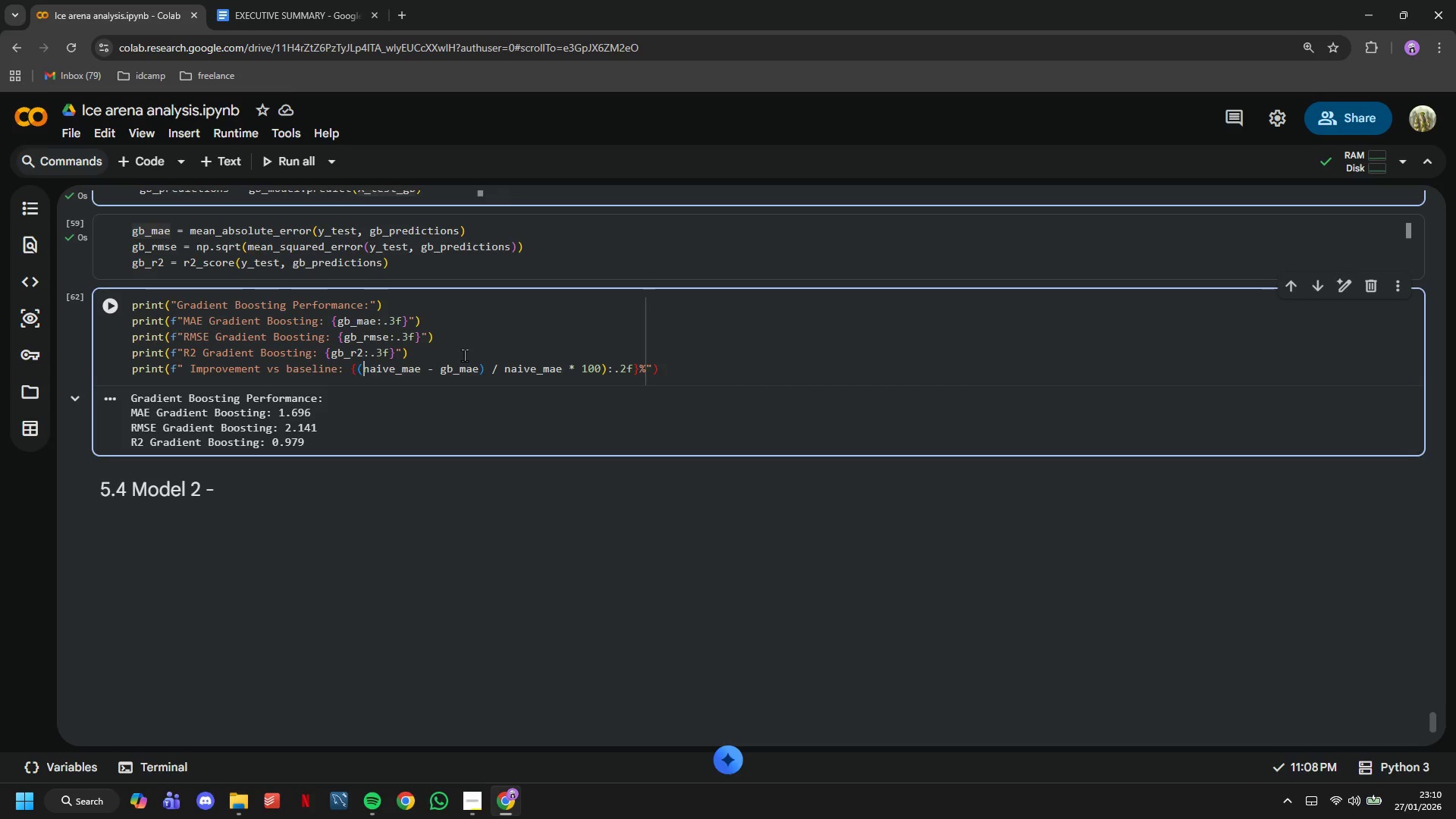 
key(ArrowLeft)
 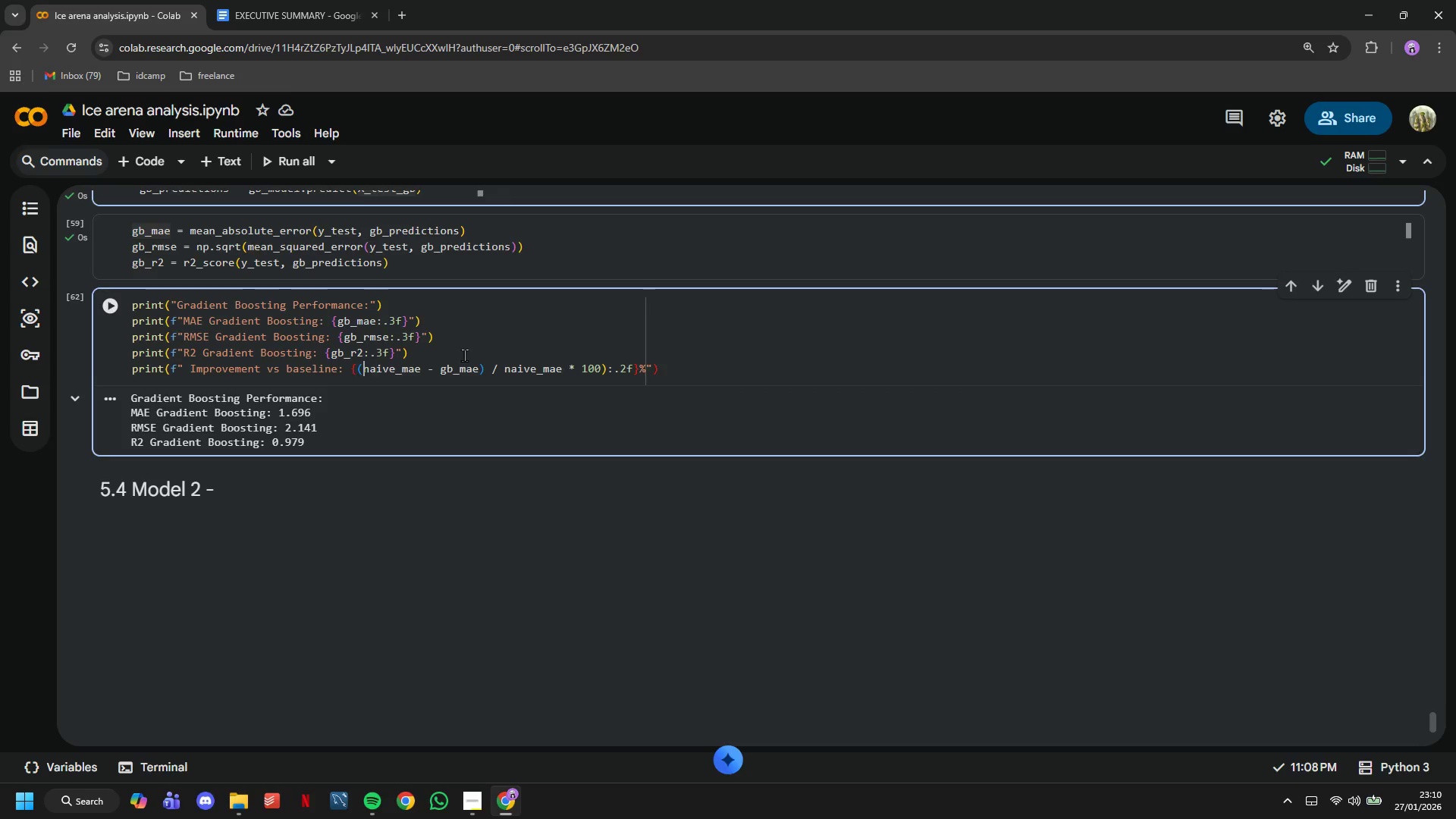 
key(ArrowLeft)
 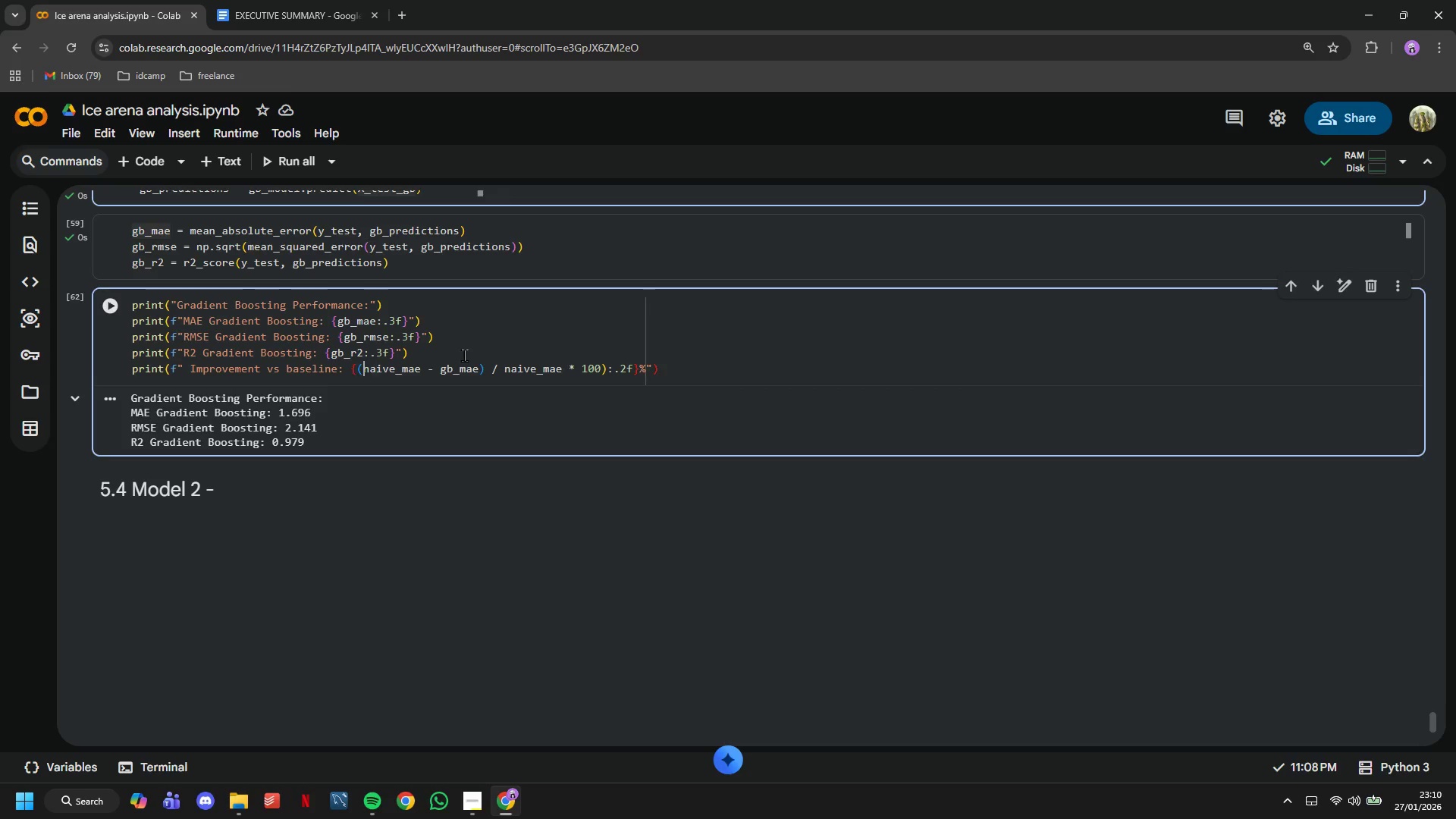 
key(ArrowLeft)
 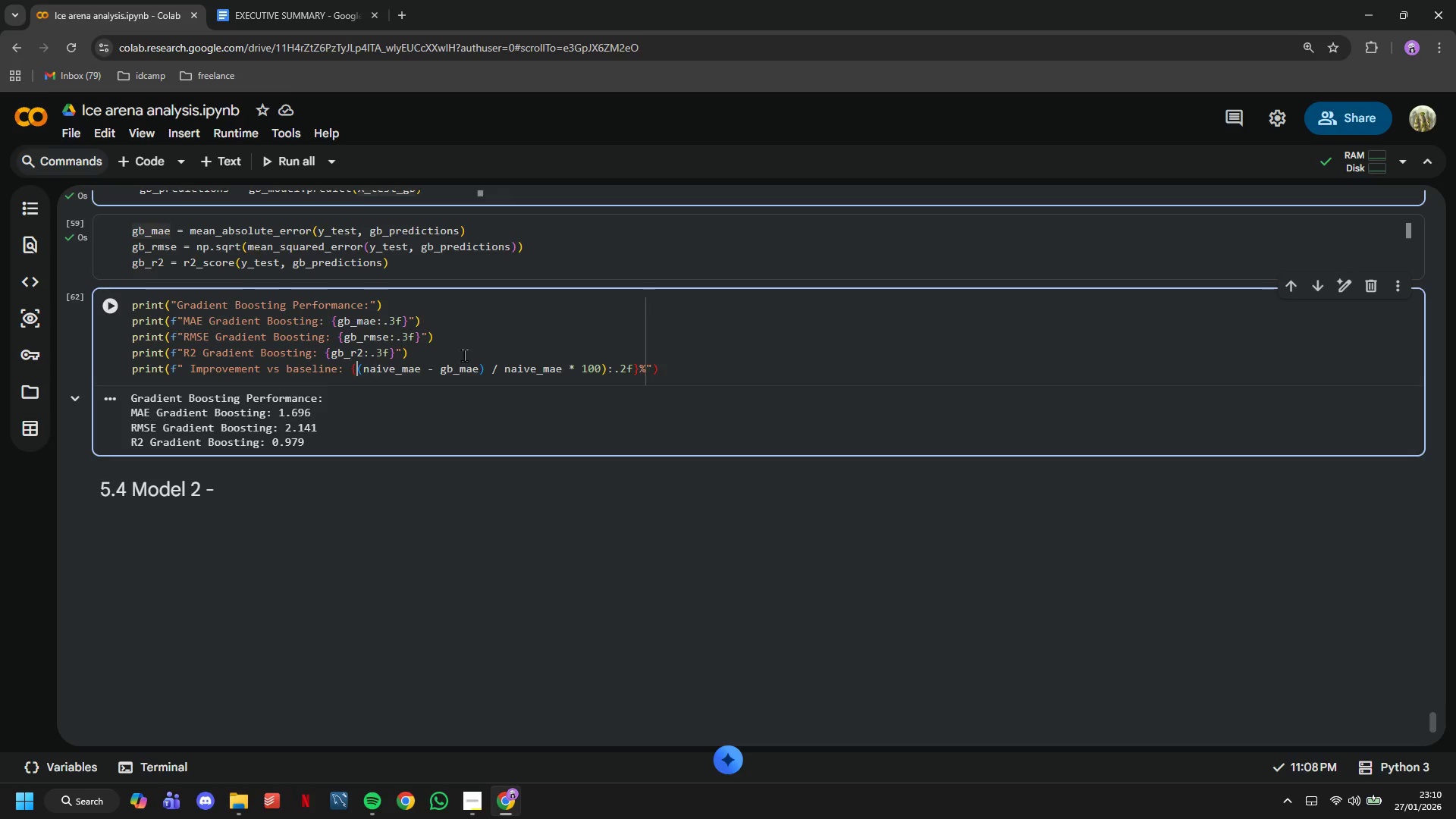 
key(ArrowLeft)
 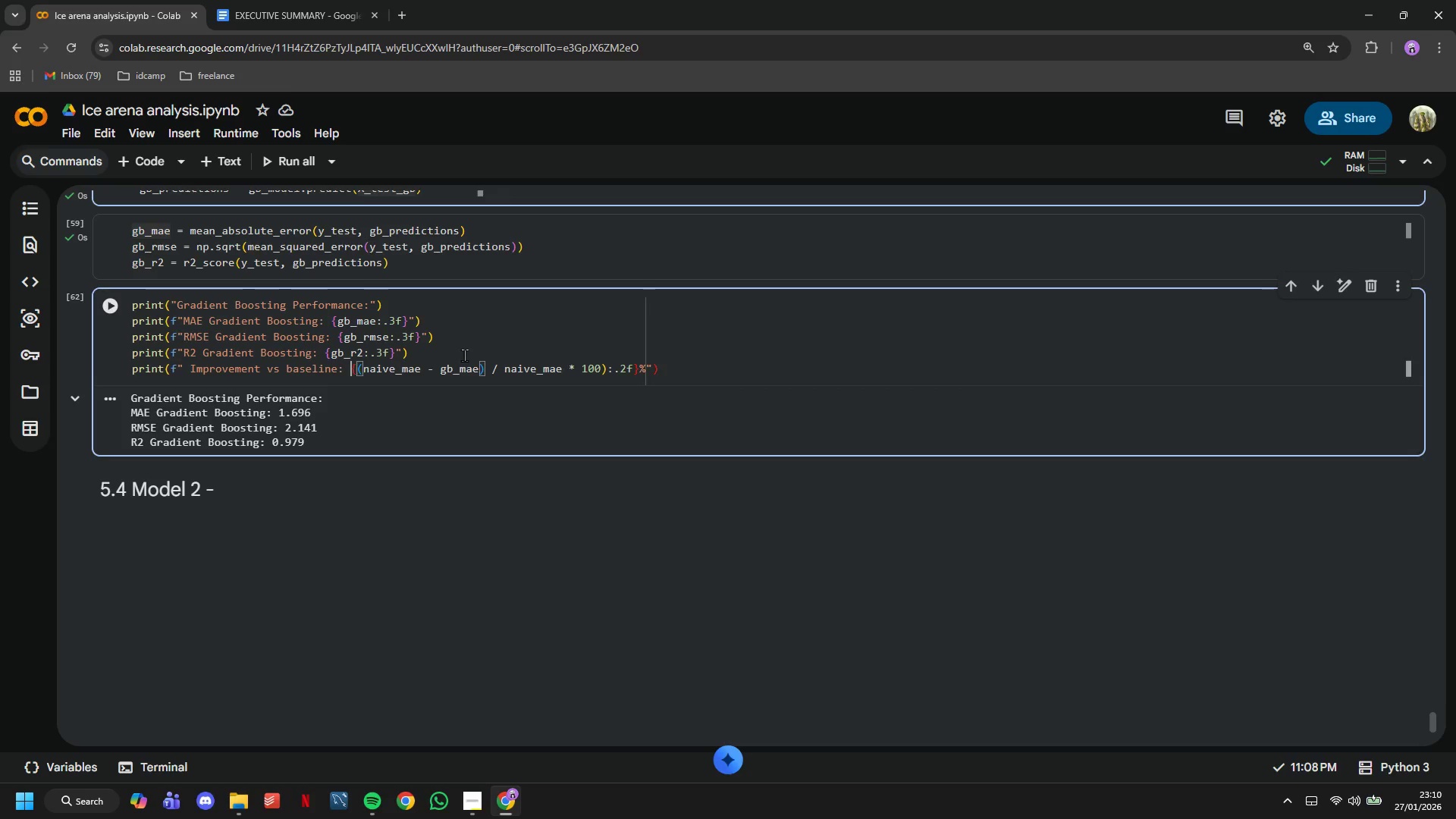 
key(ArrowLeft)
 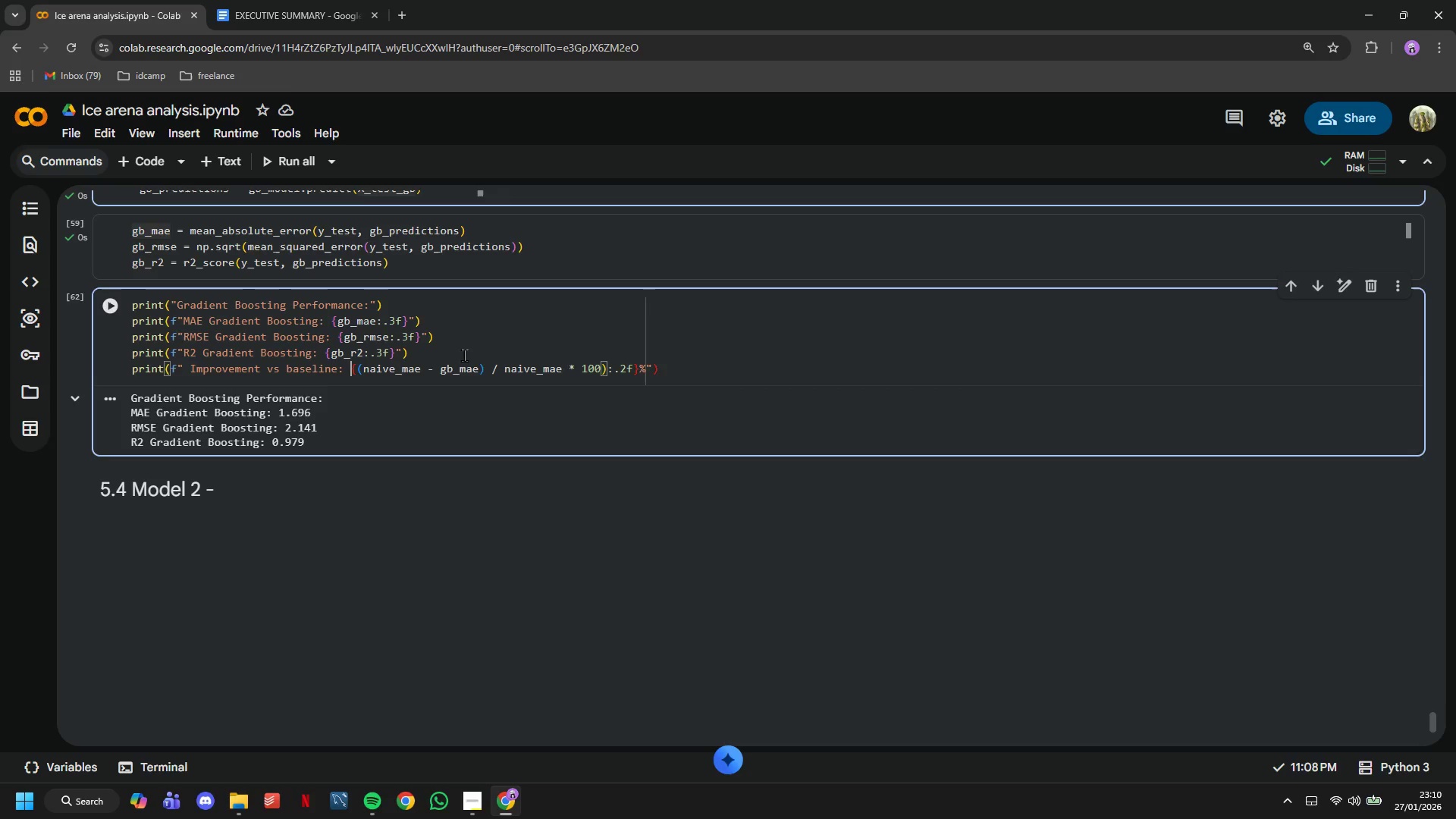 
hold_key(key=ArrowRight, duration=1.52)
 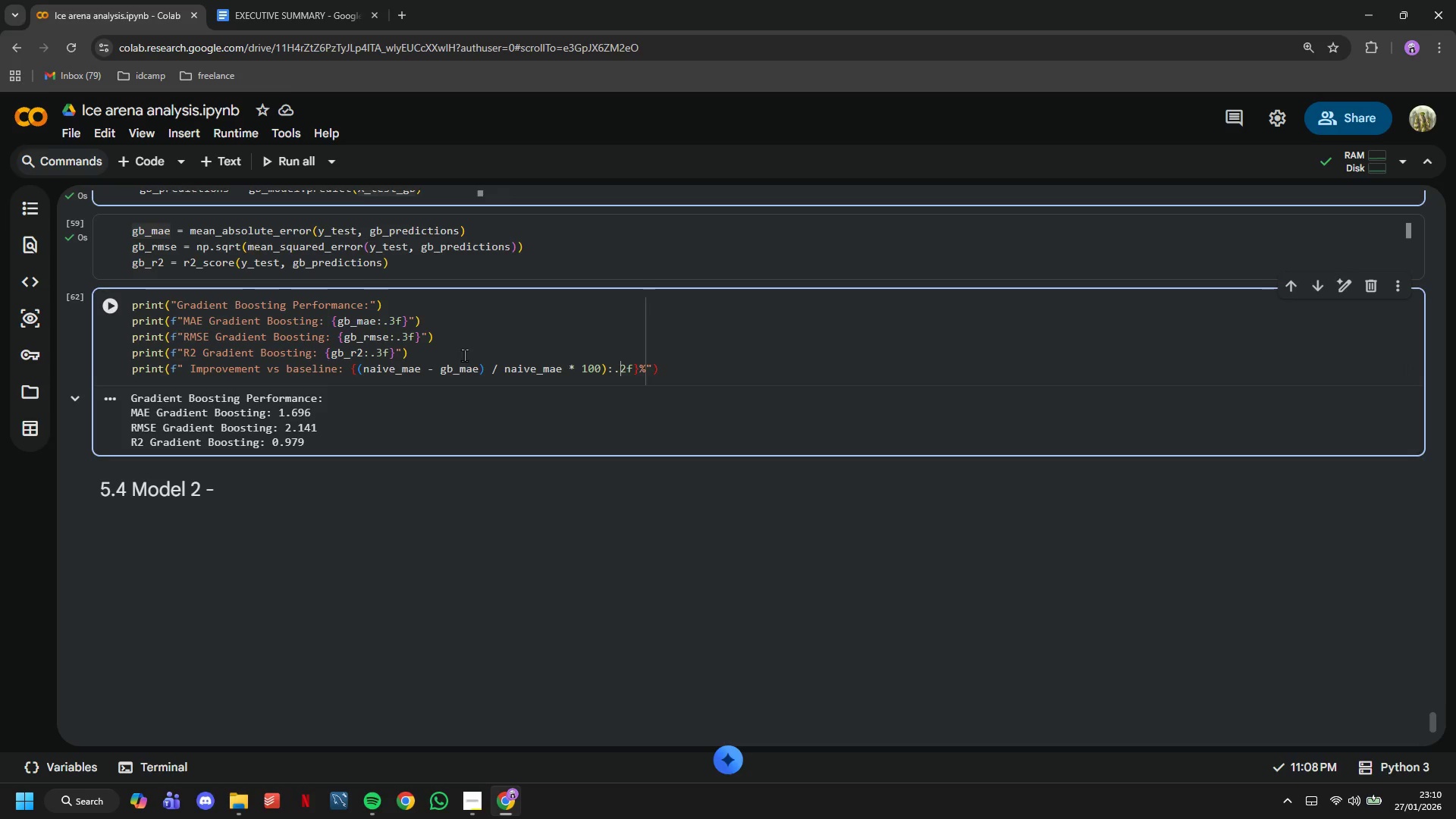 
key(ArrowRight)
 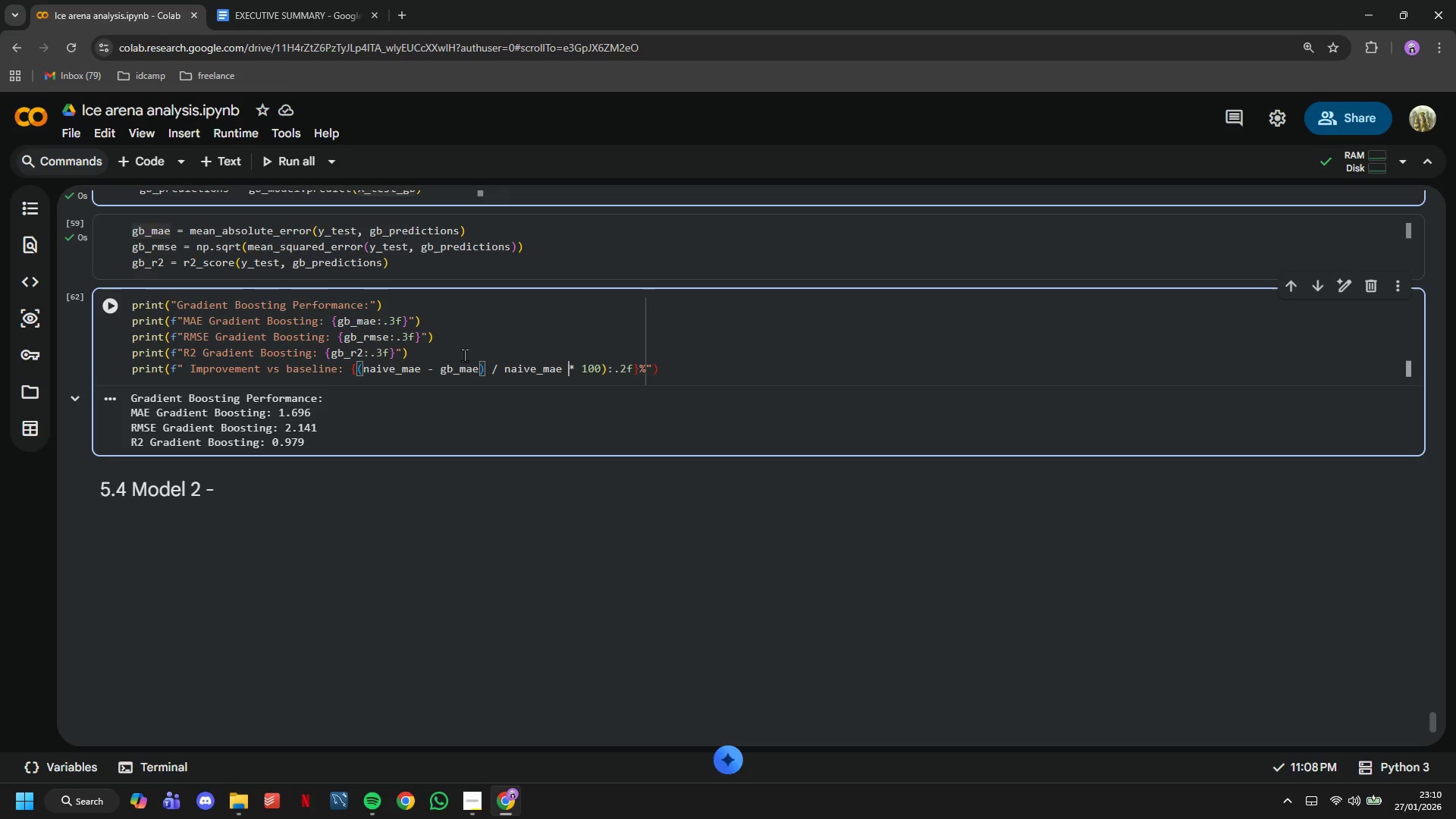 
key(ArrowRight)
 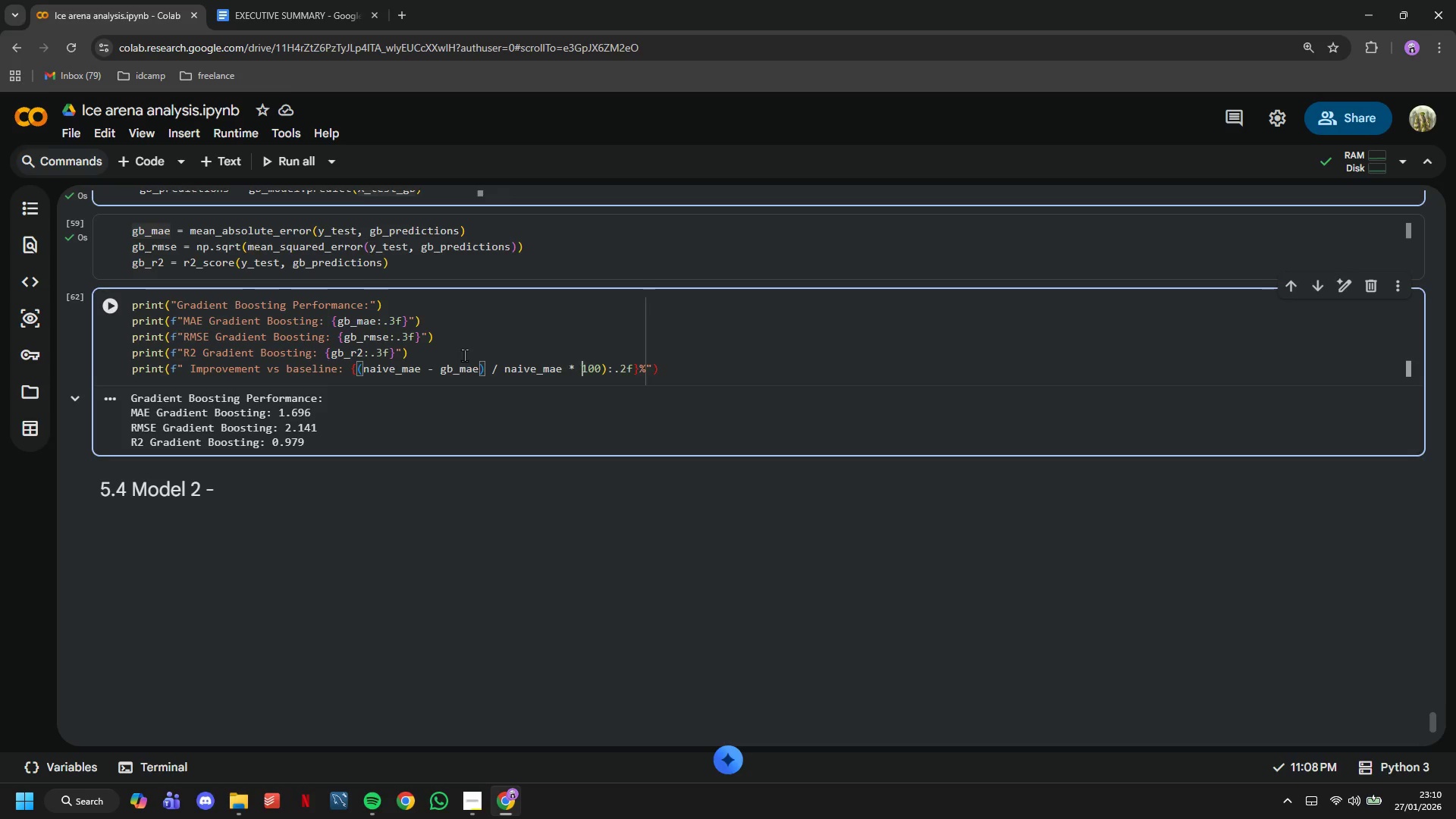 
key(ArrowRight)
 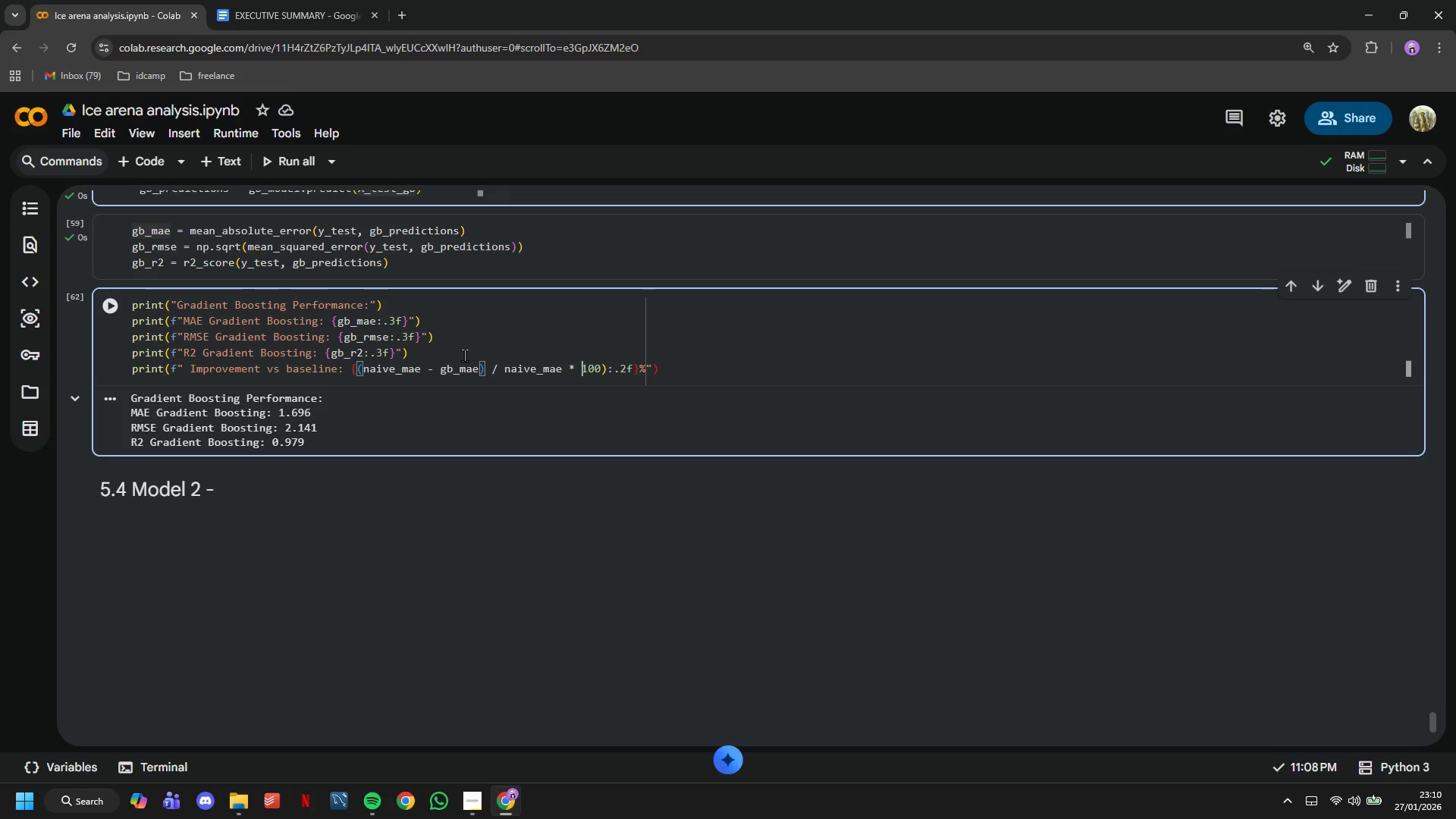 
key(ArrowRight)
 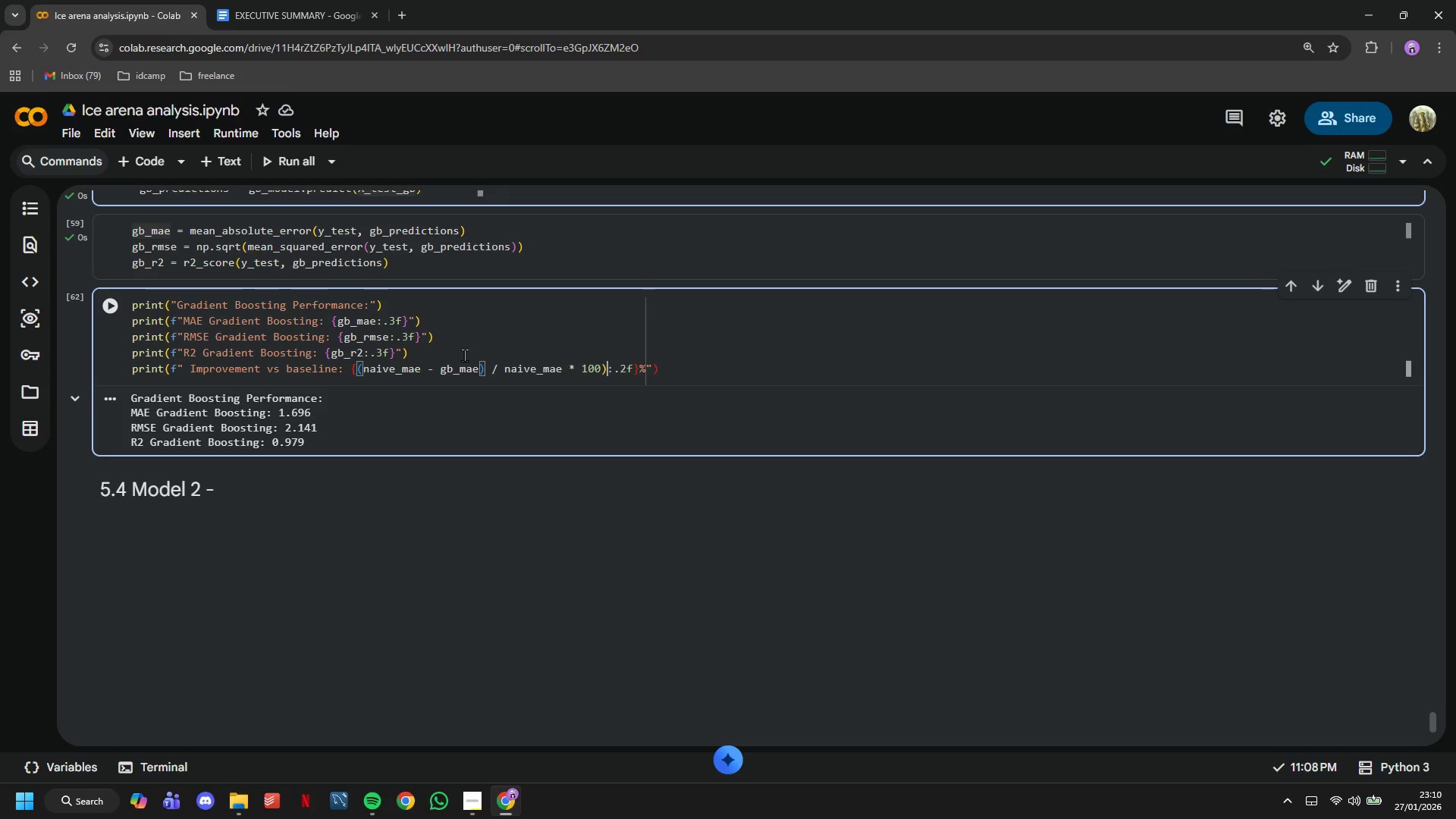 
key(ArrowRight)
 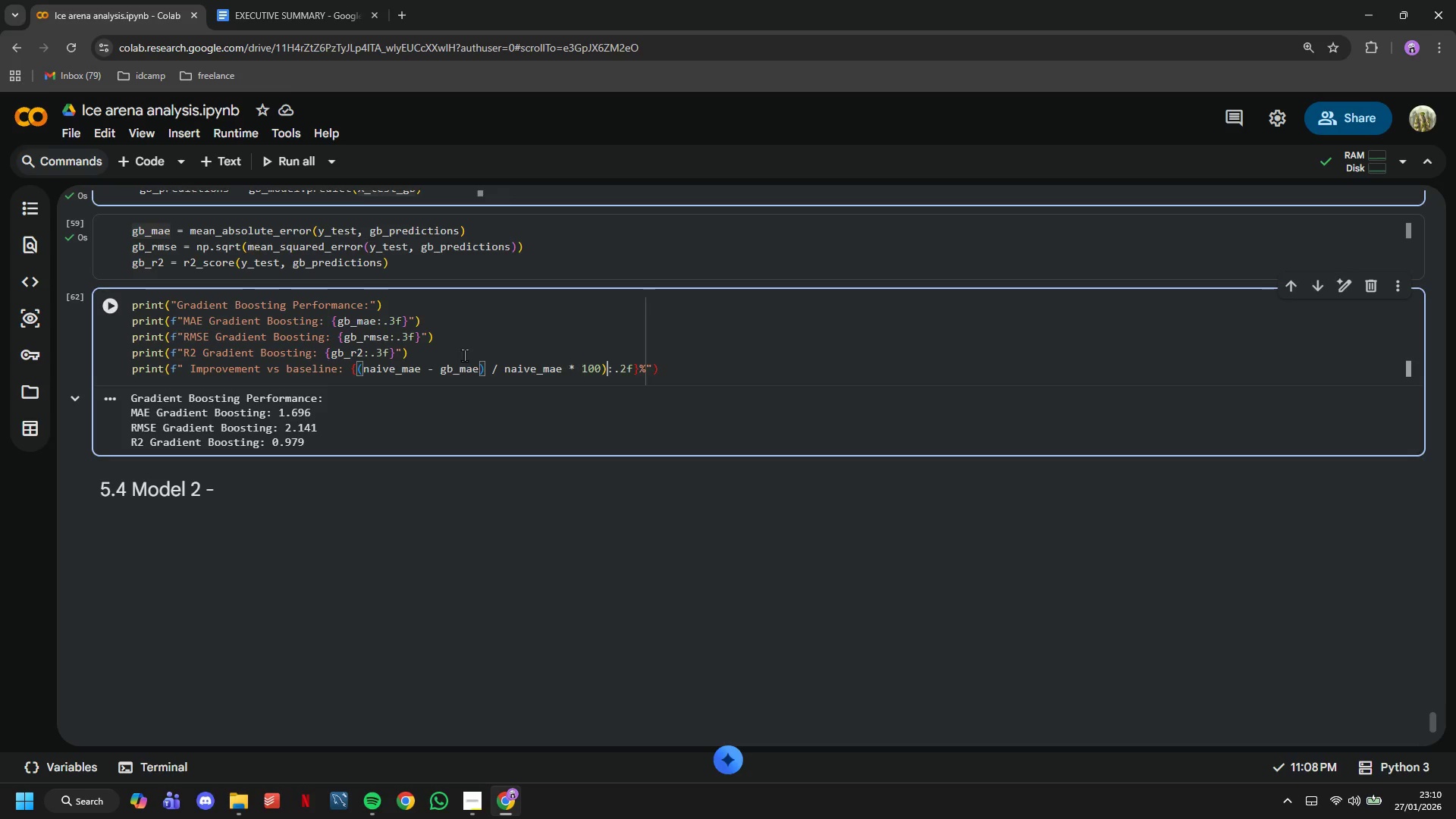 
key(ArrowRight)
 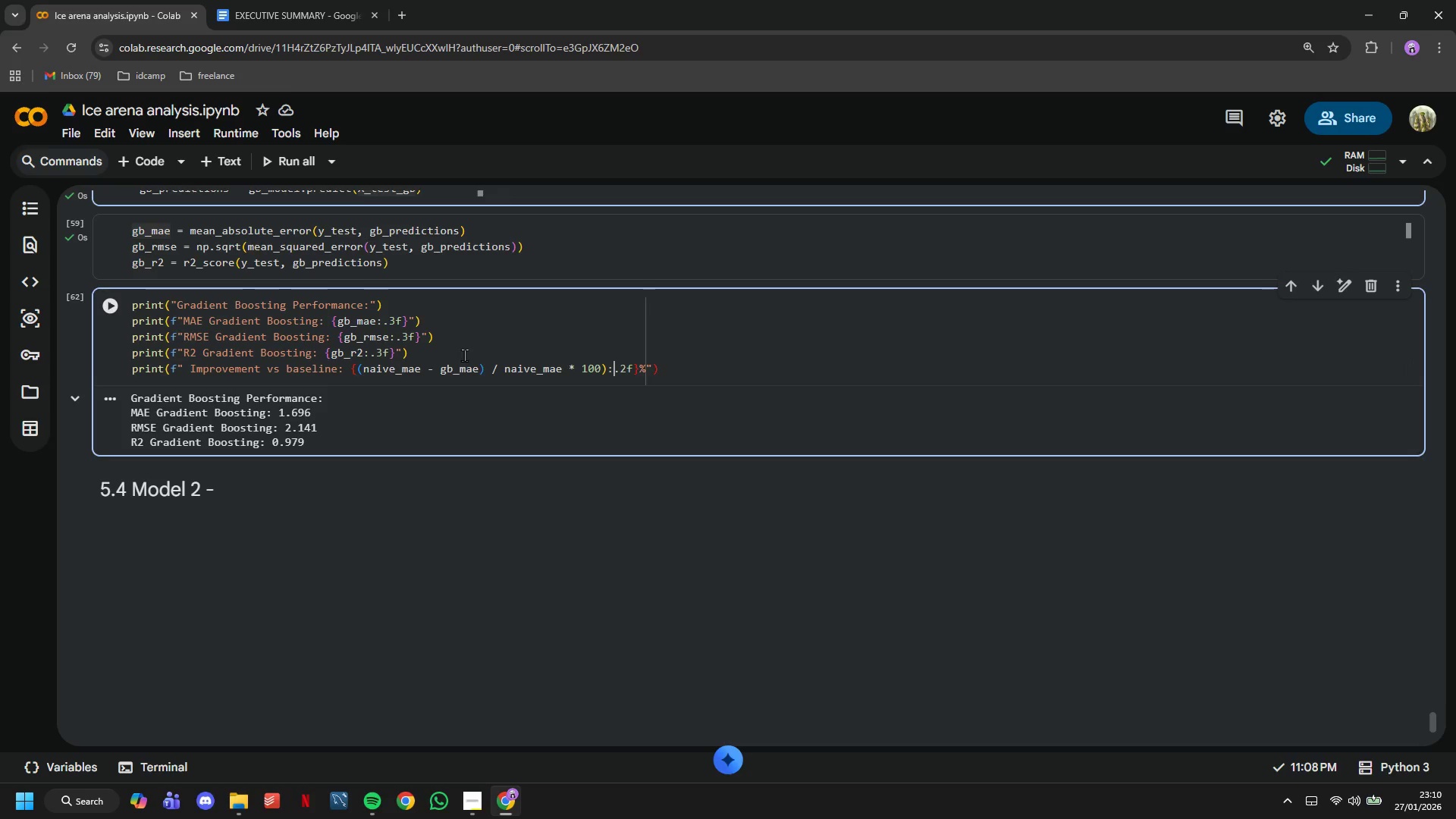 
key(ArrowRight)
 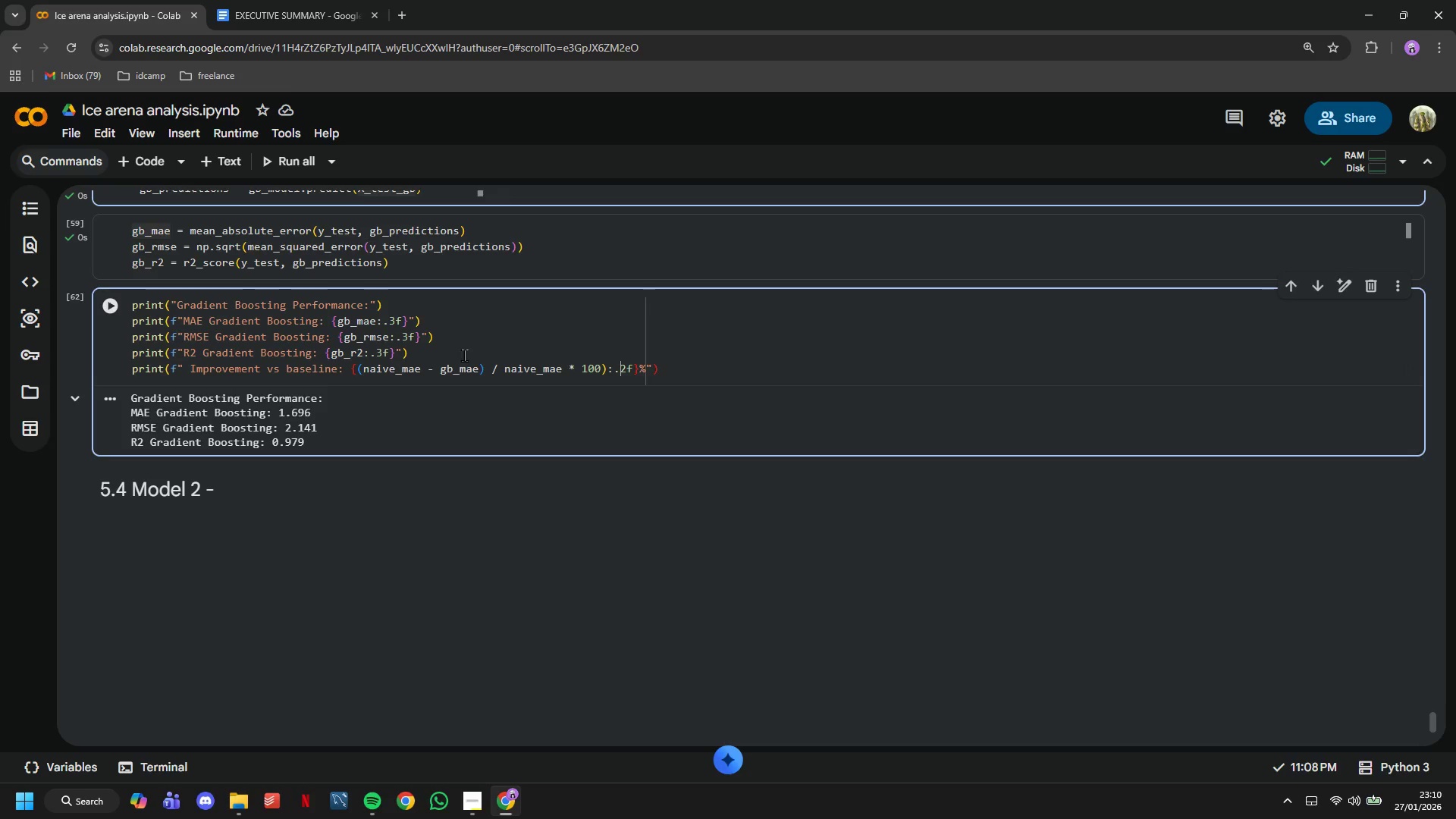 
key(ArrowRight)
 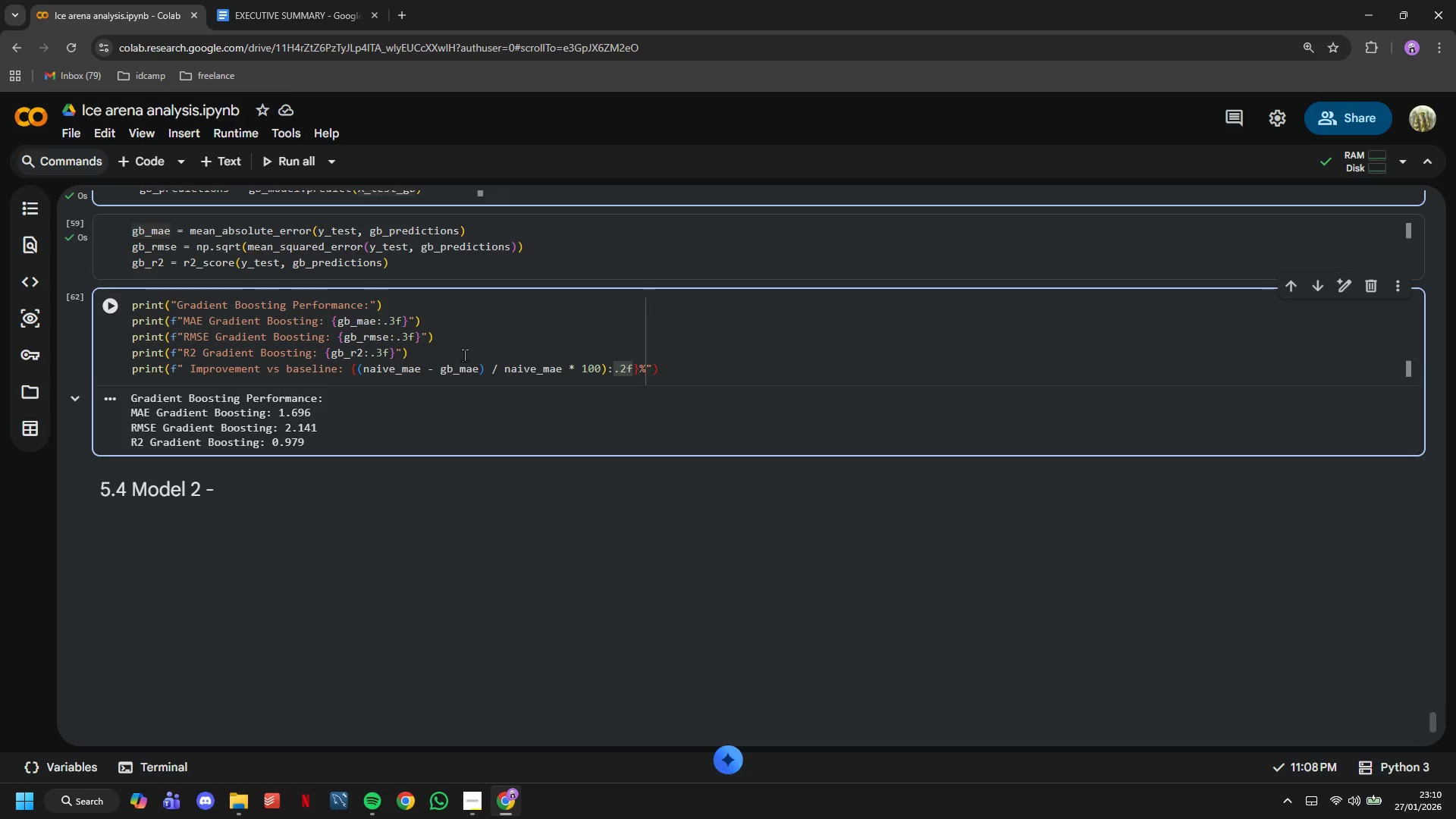 
key(ArrowRight)
 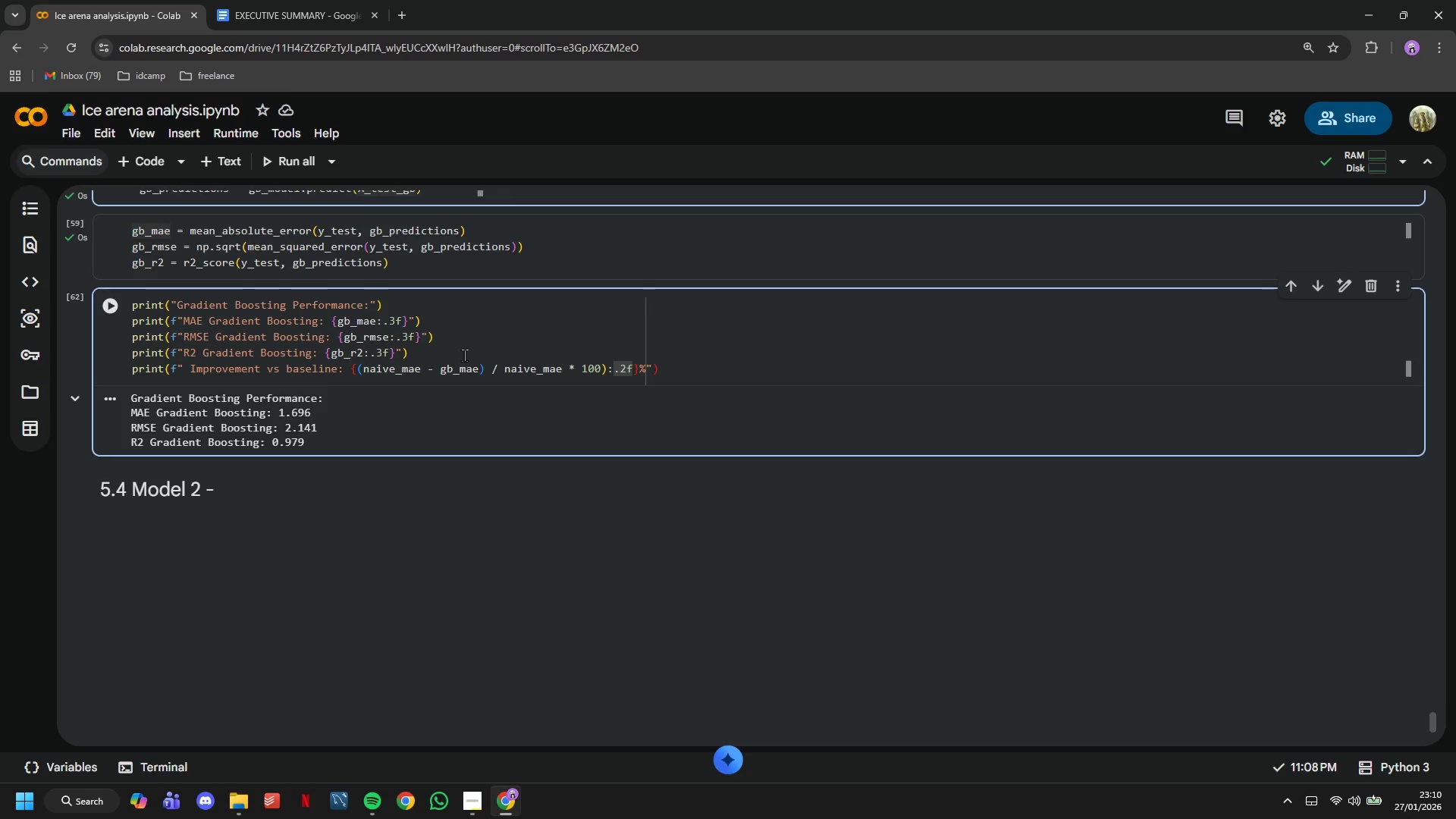 
left_click([121, 311])
 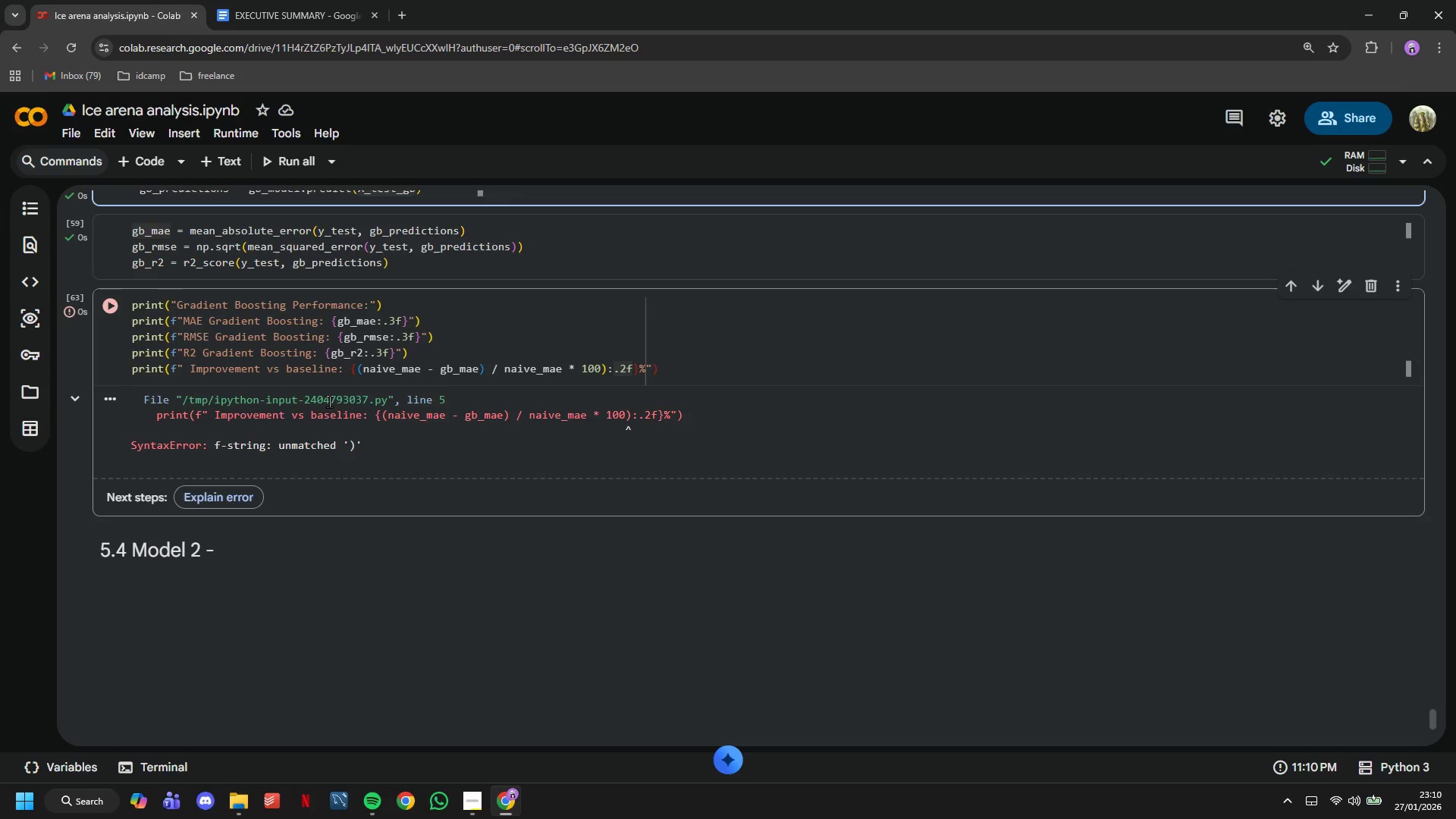 
left_click([356, 369])
 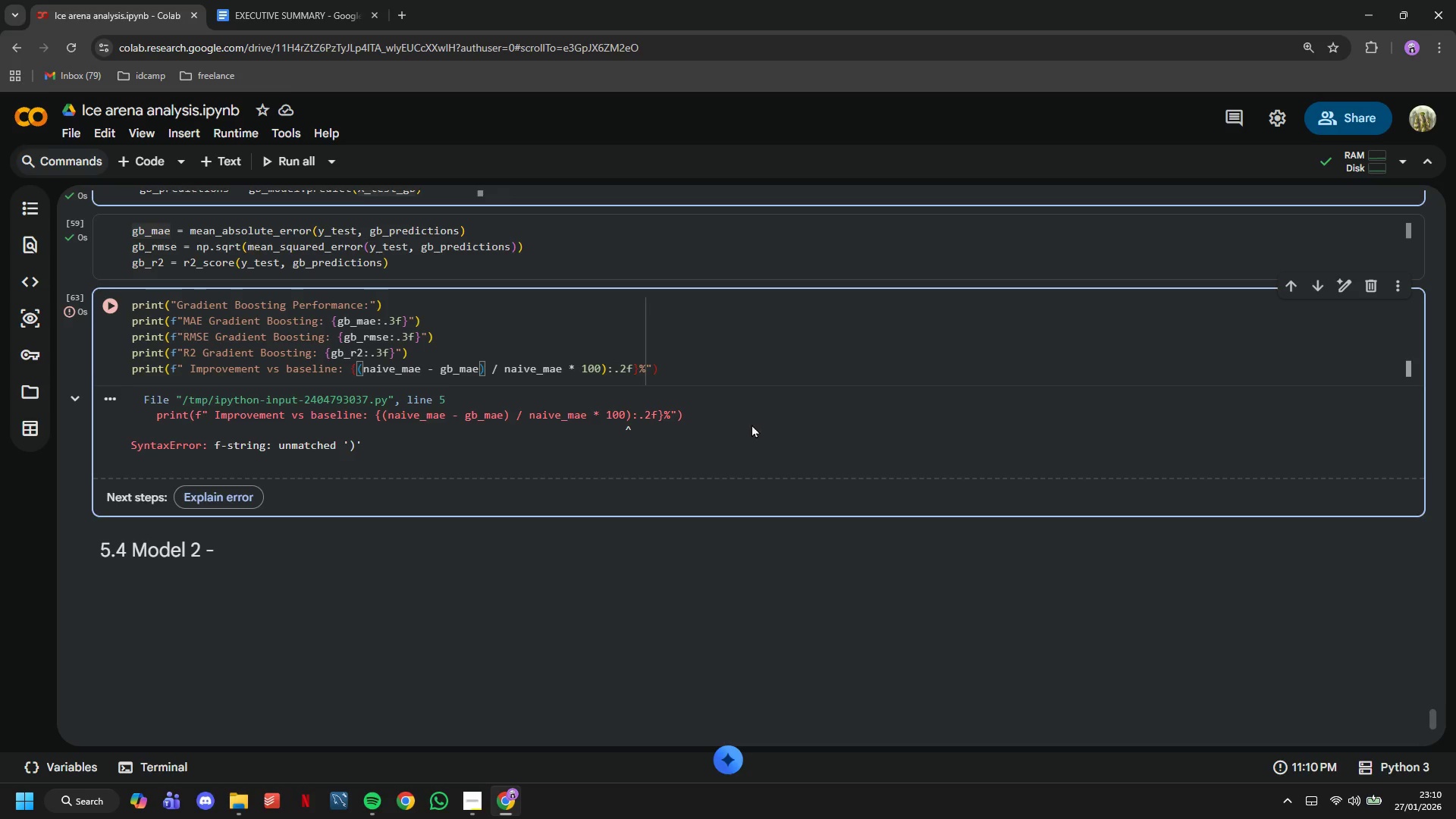 
wait(12.48)
 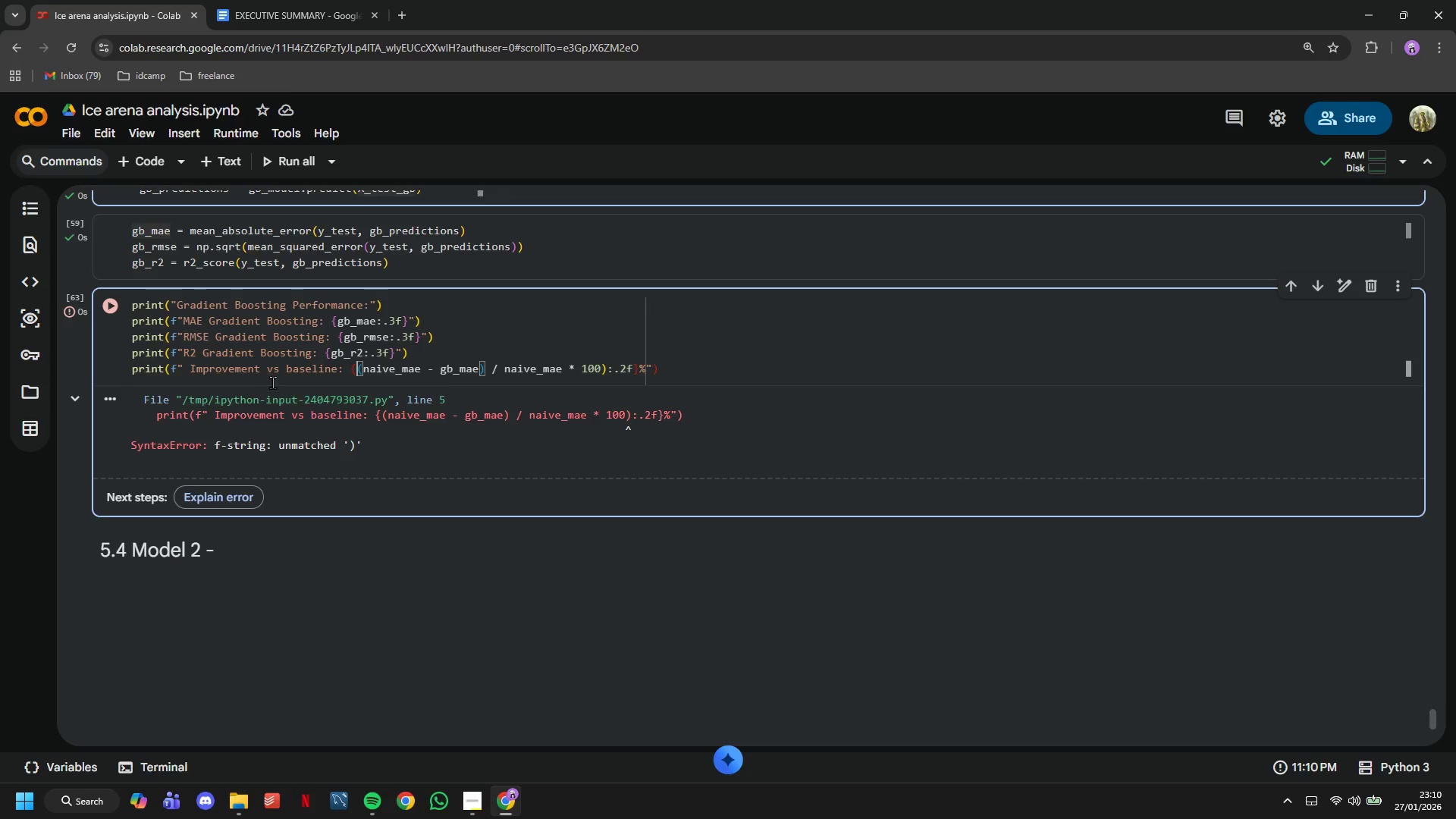 
key(Shift+9)
 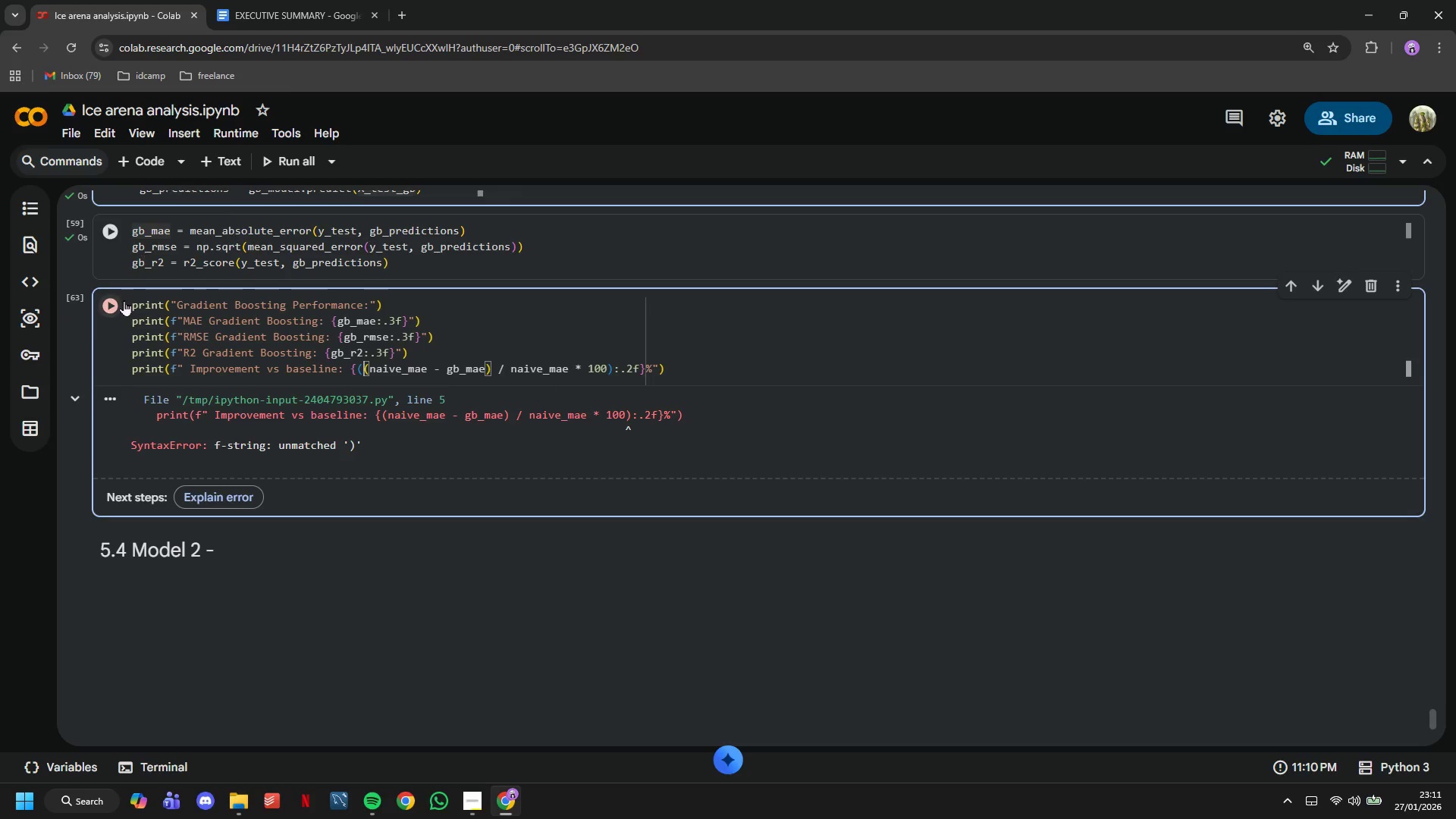 
left_click([112, 300])
 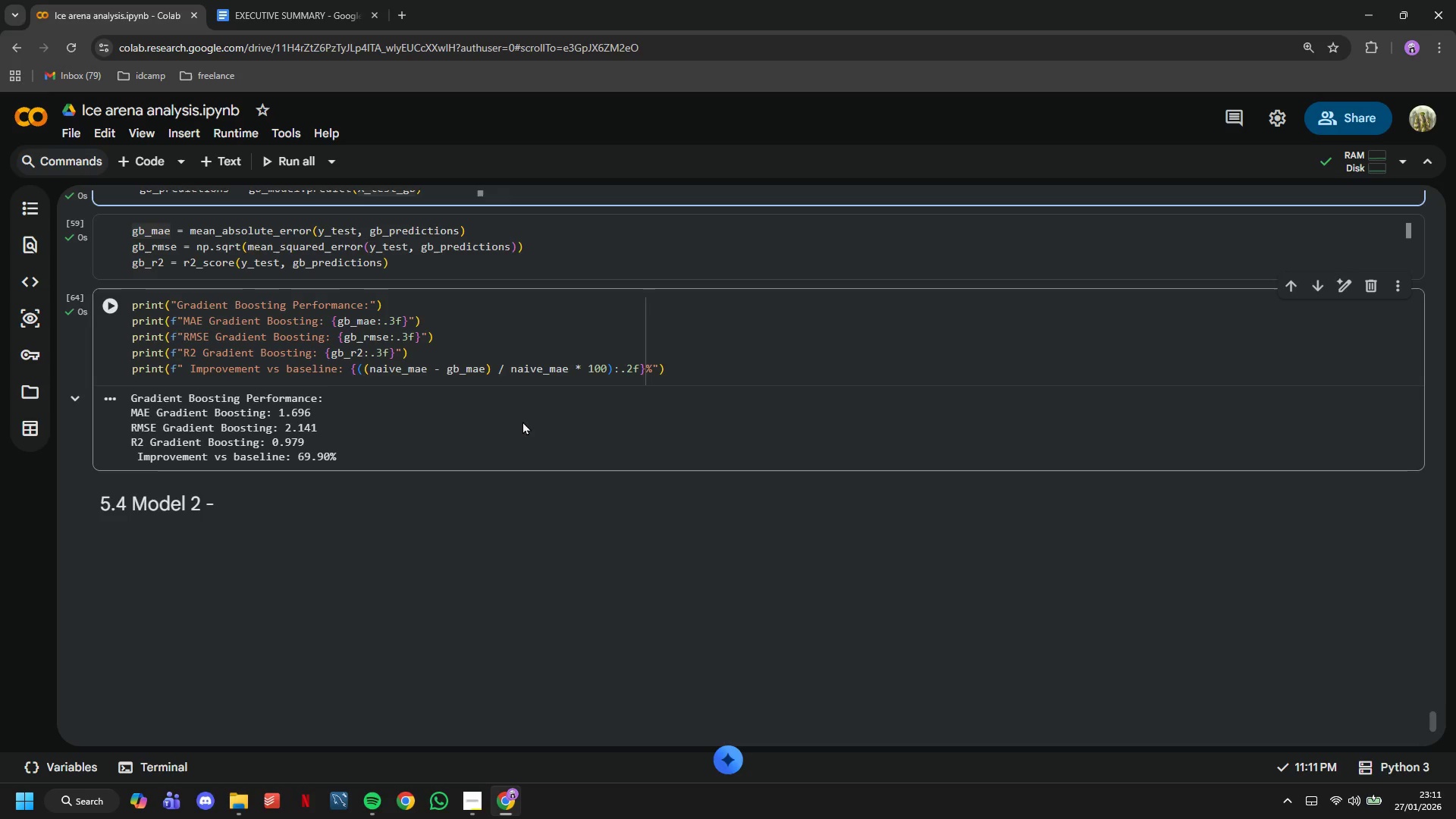 
wait(26.5)
 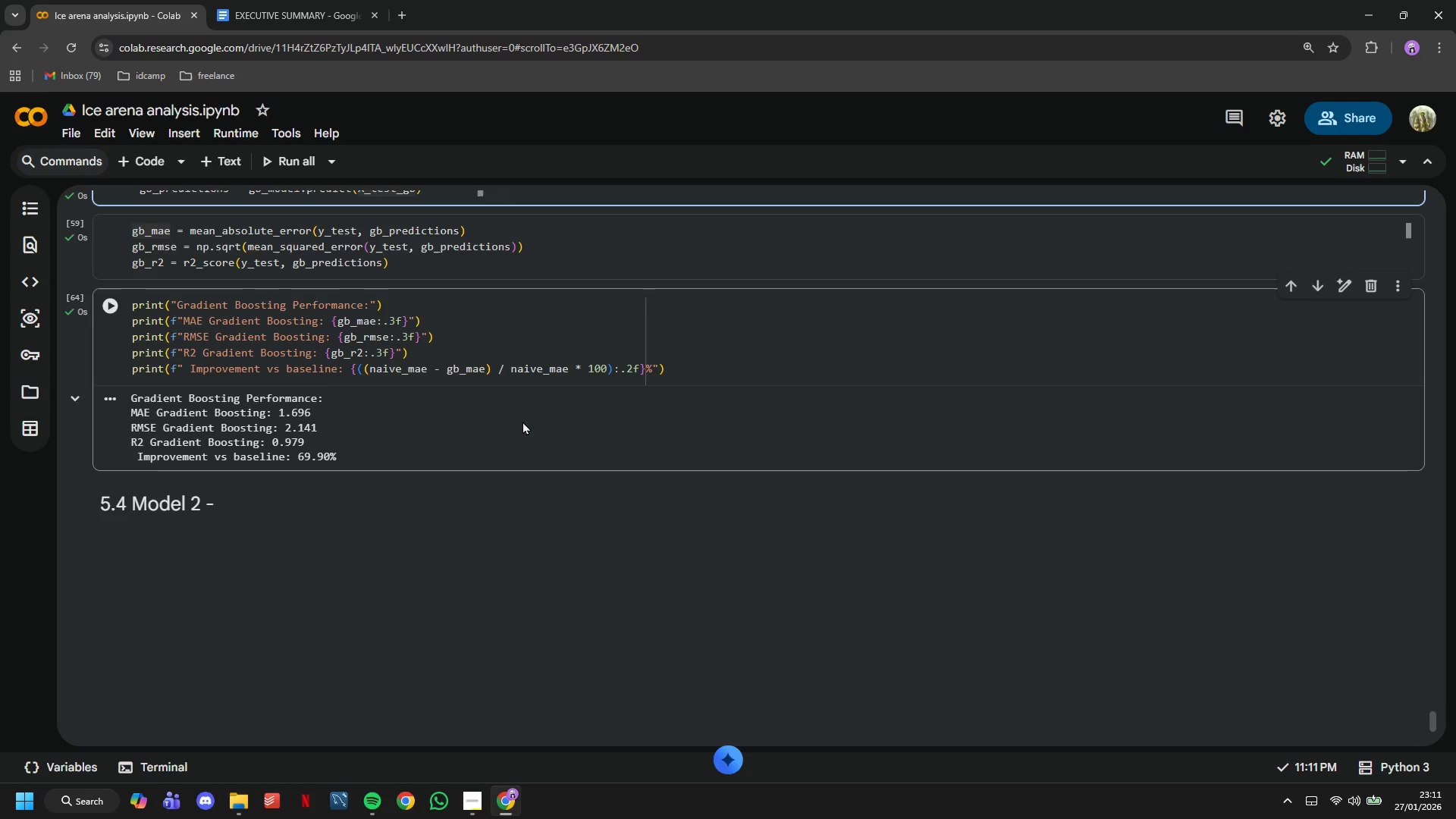 
scroll: coordinate [403, 400], scroll_direction: down, amount: 3.0
 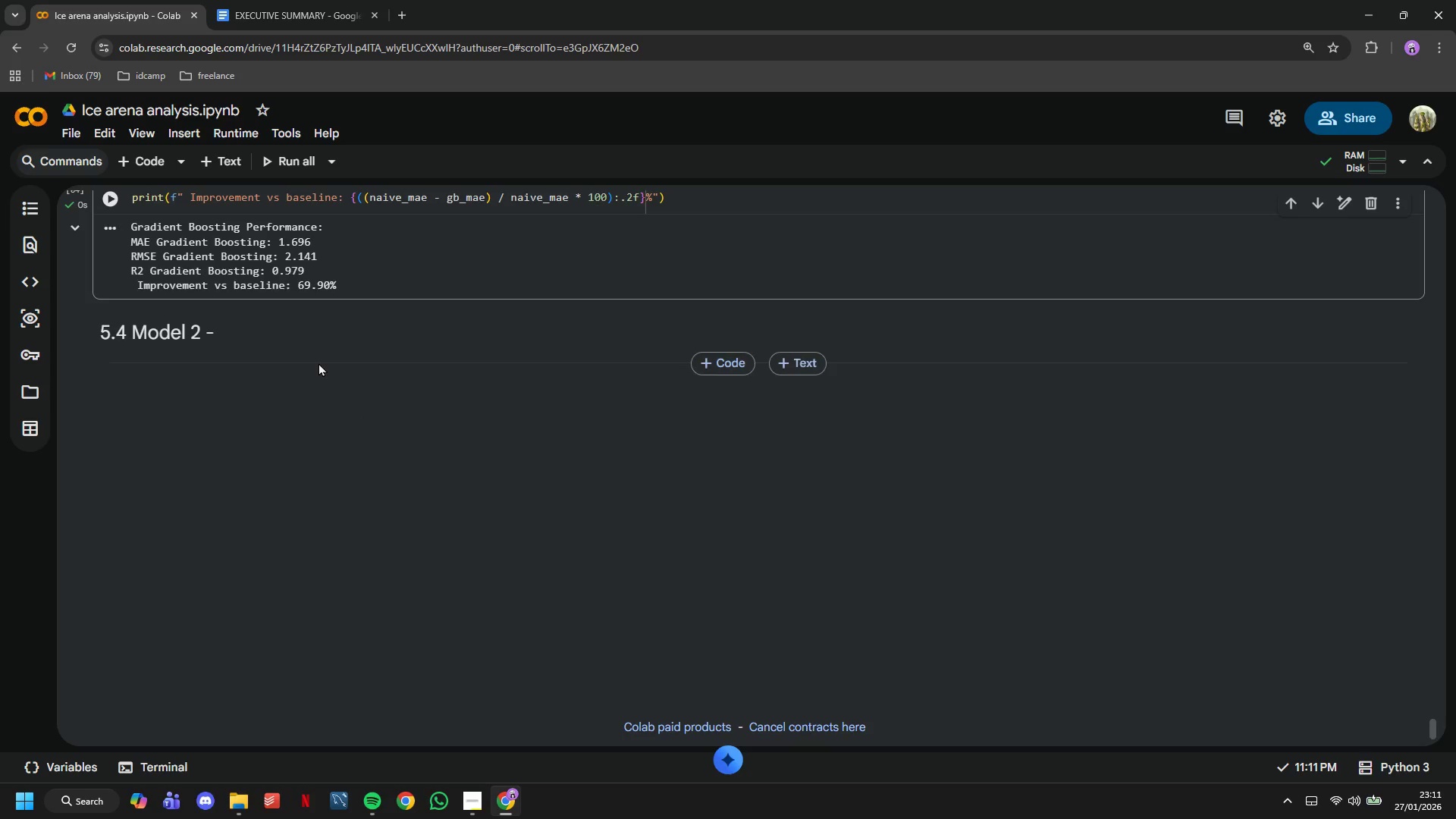 
double_click([318, 362])
 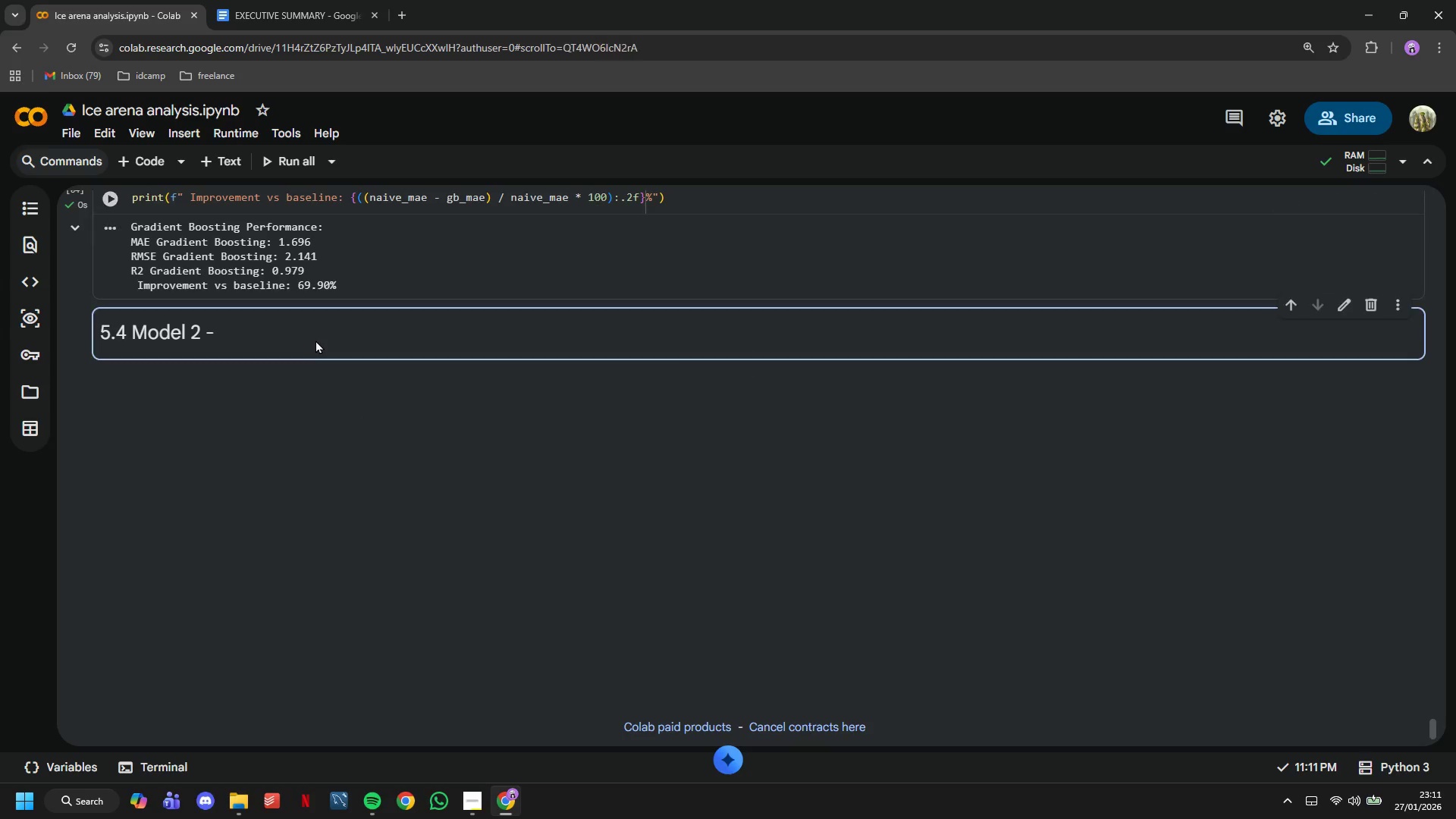 
double_click([315, 340])
 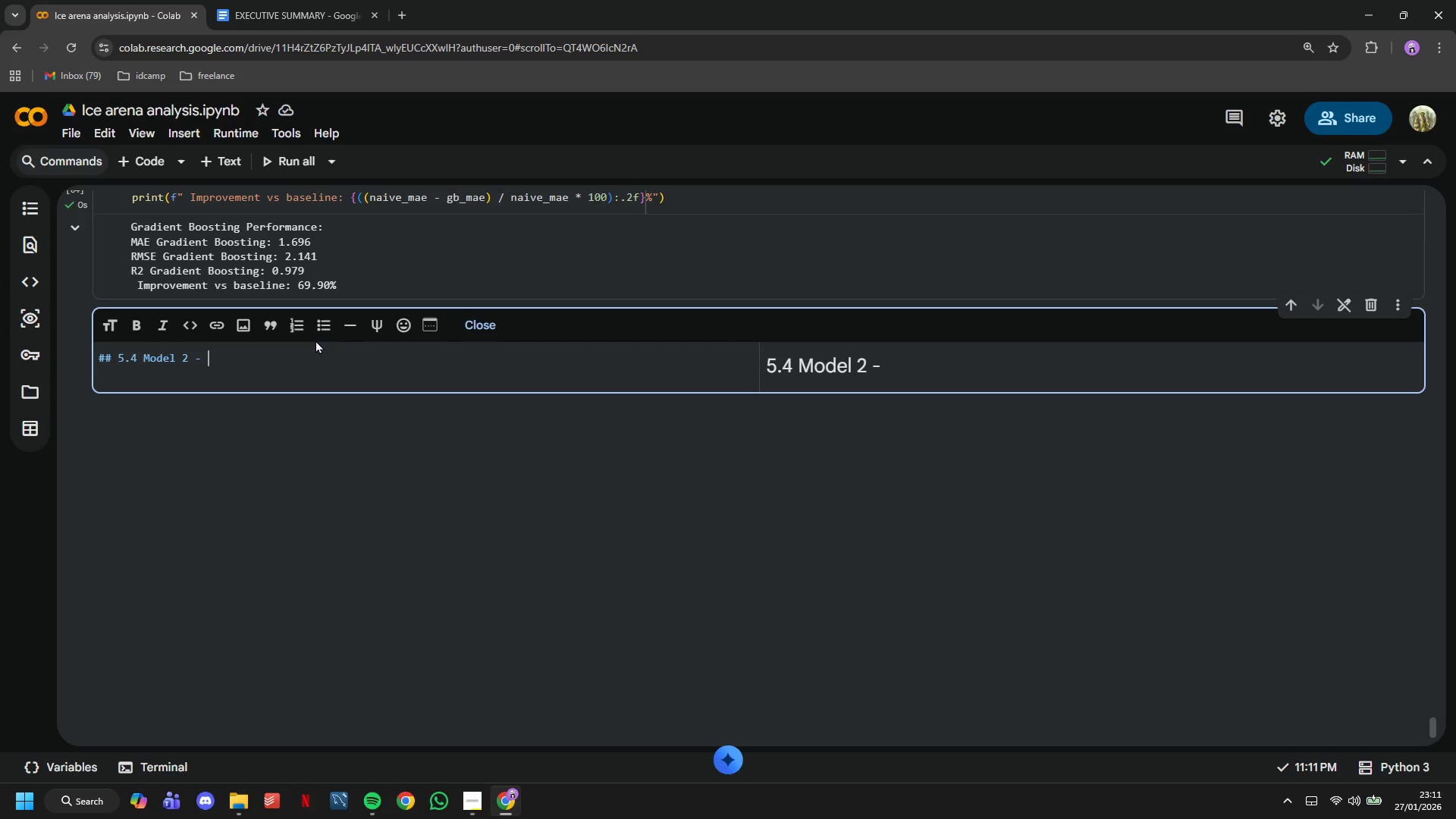 
wait(6.88)
 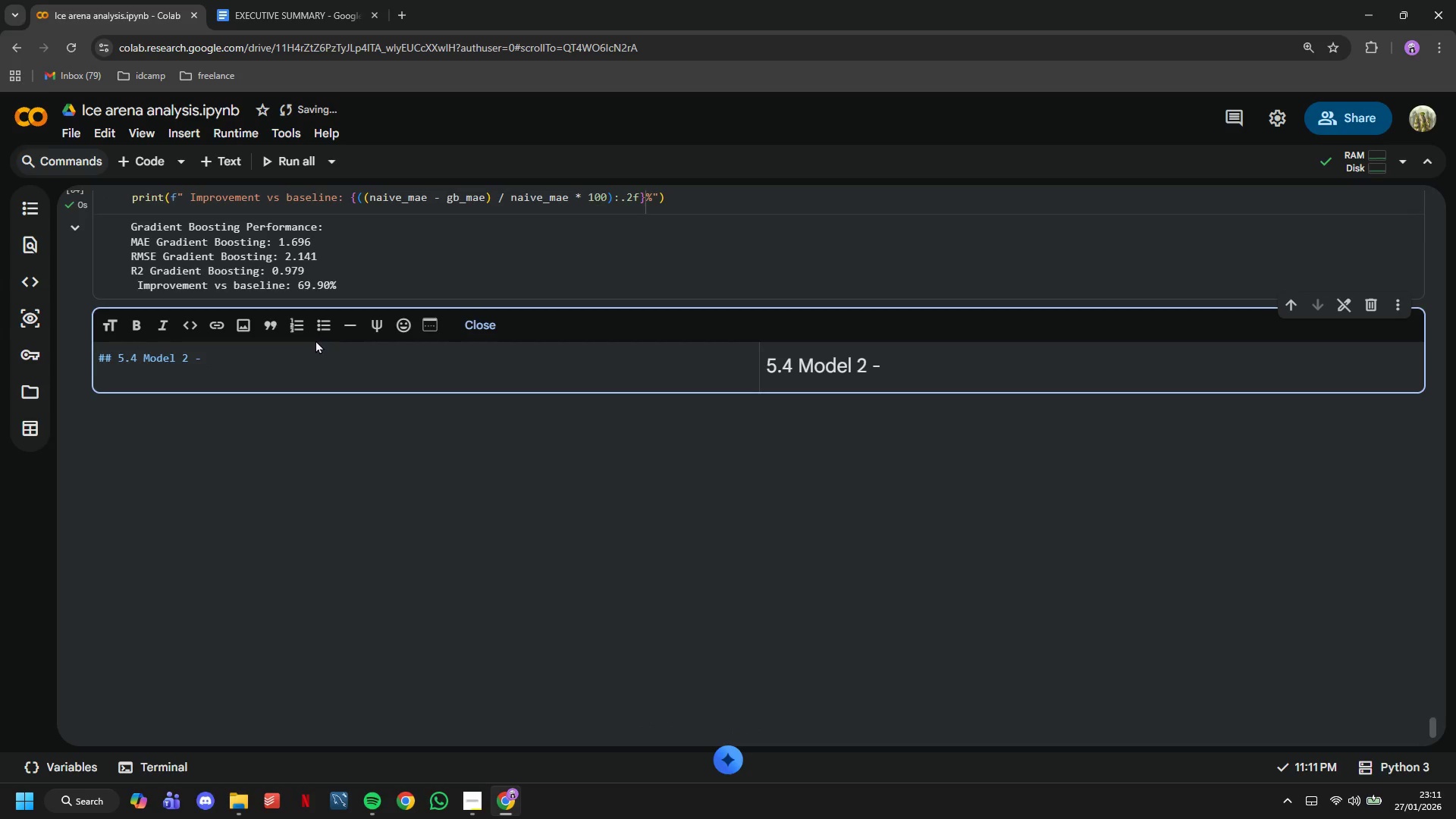 
type(Libea)
key(Backspace)
key(Backspace)
key(Backspace)
type(near Model with Lags)
 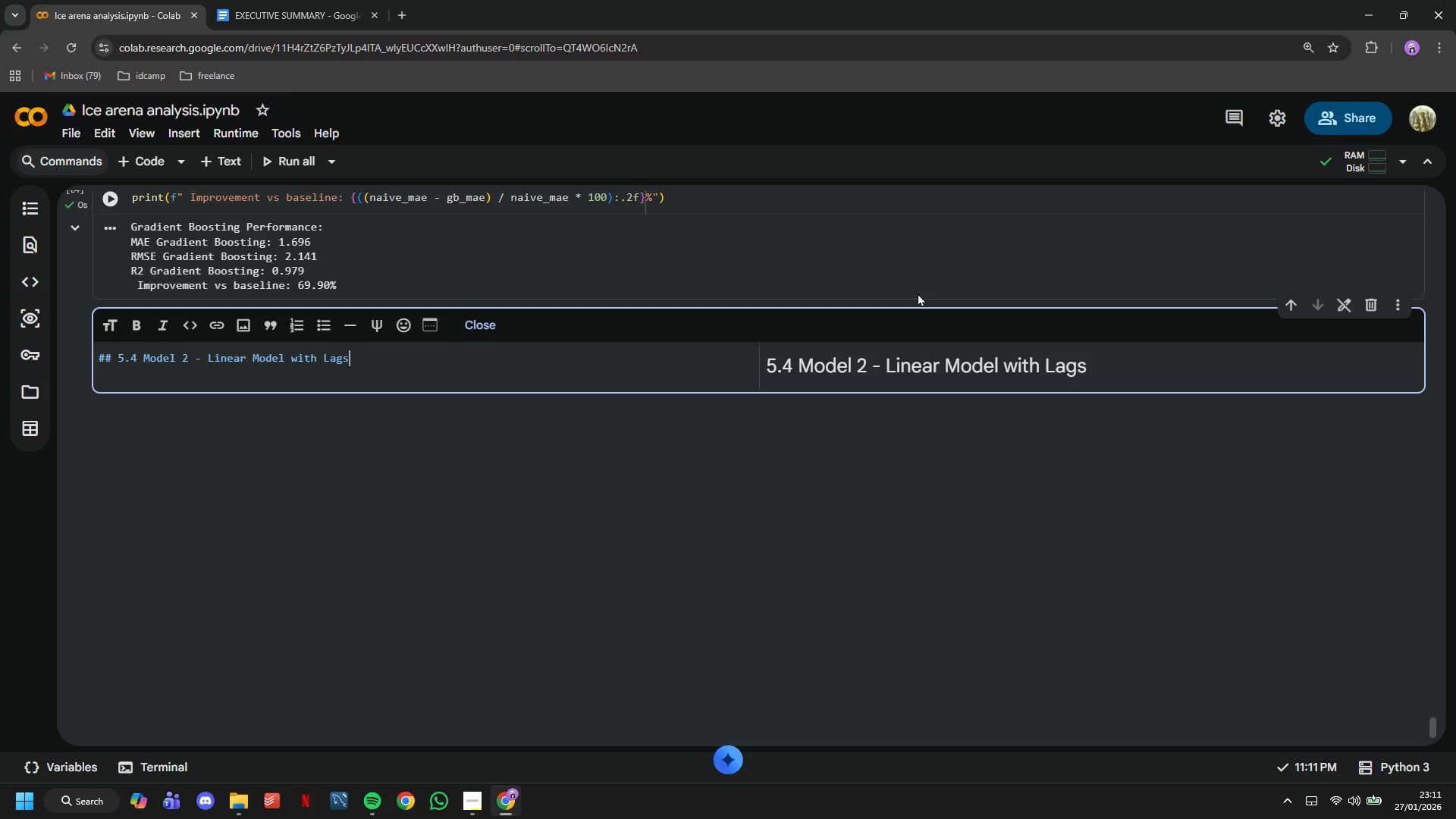 
wait(6.89)
 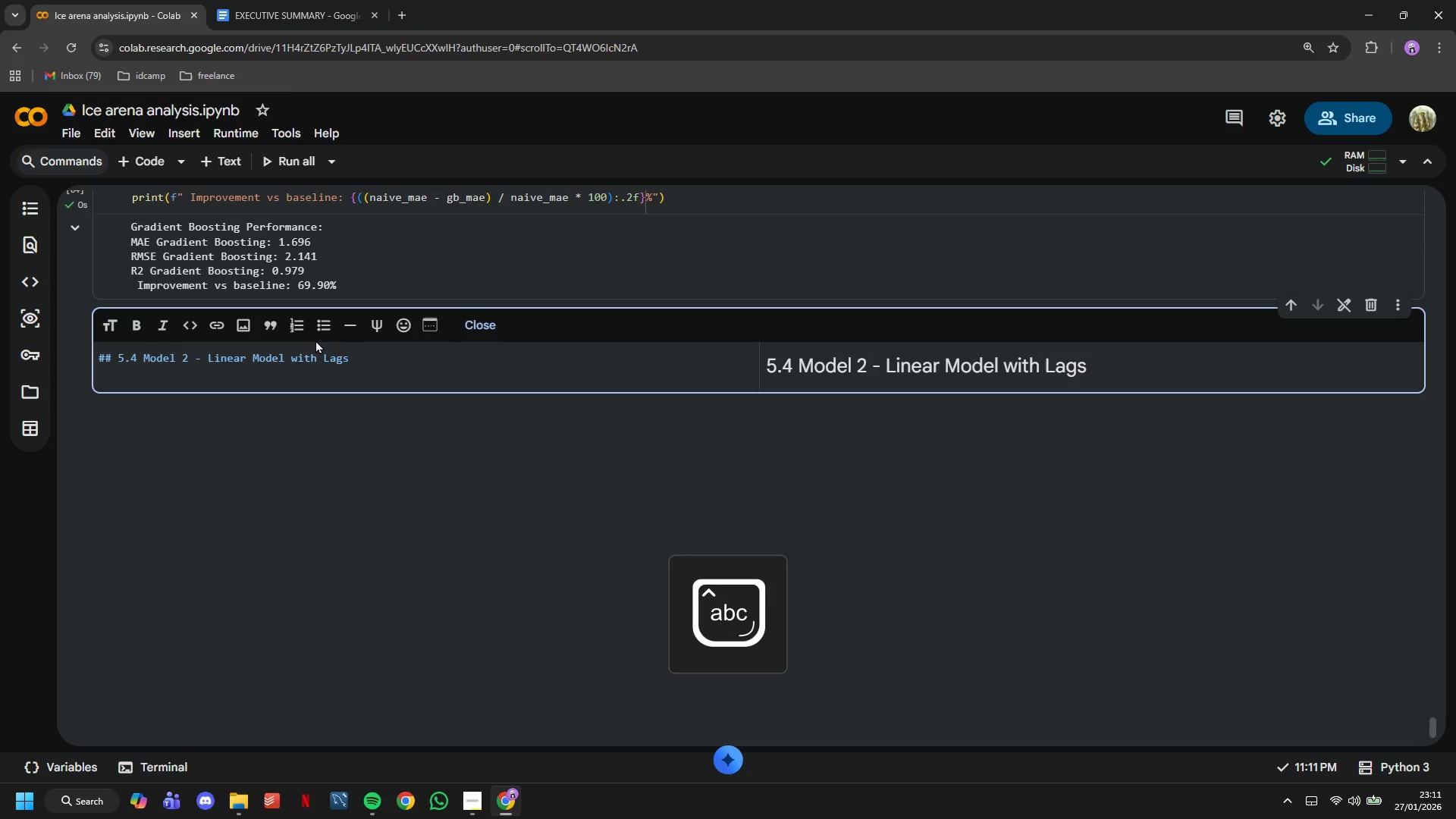 
left_click([145, 159])
 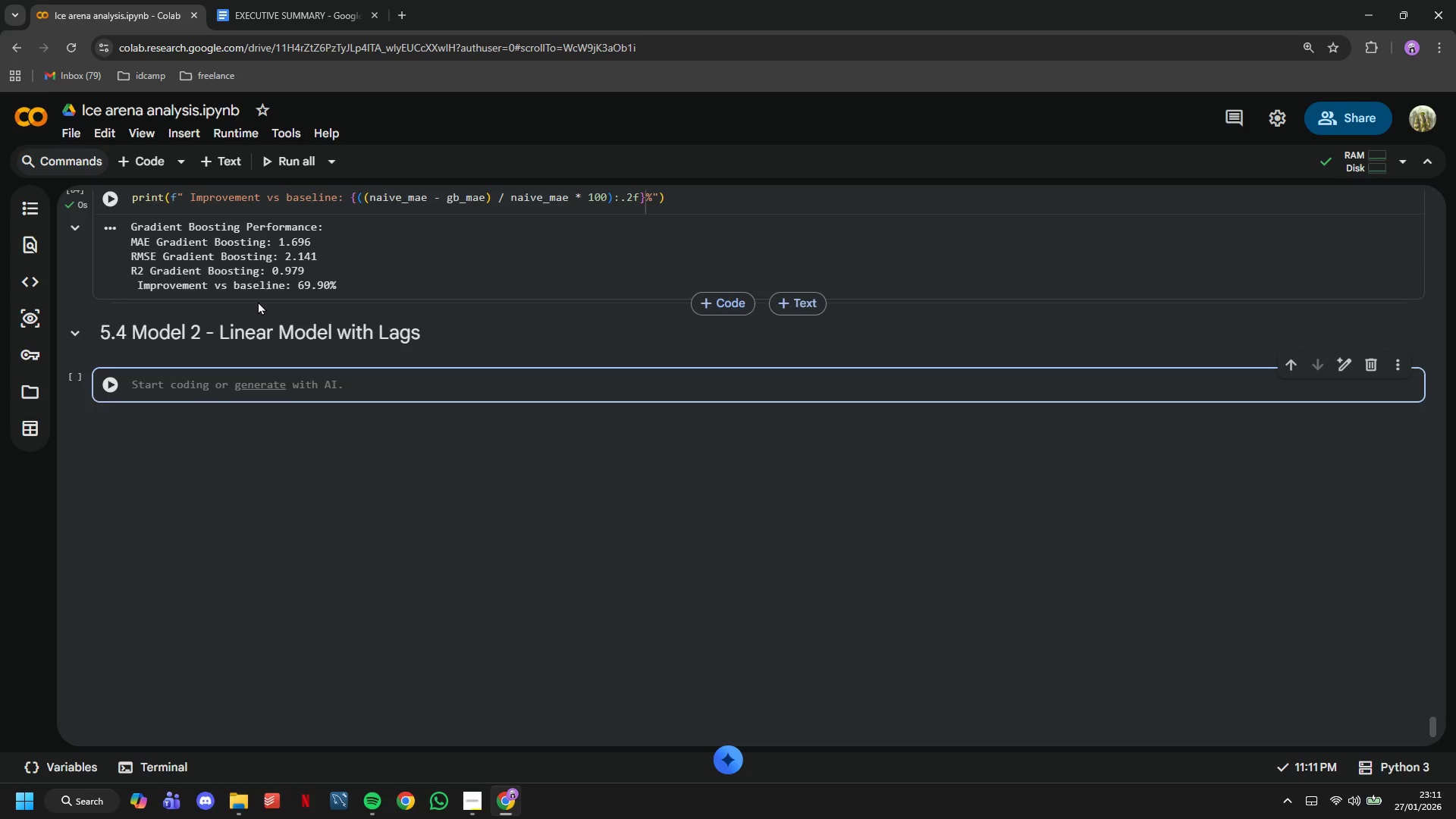 
type(print()
 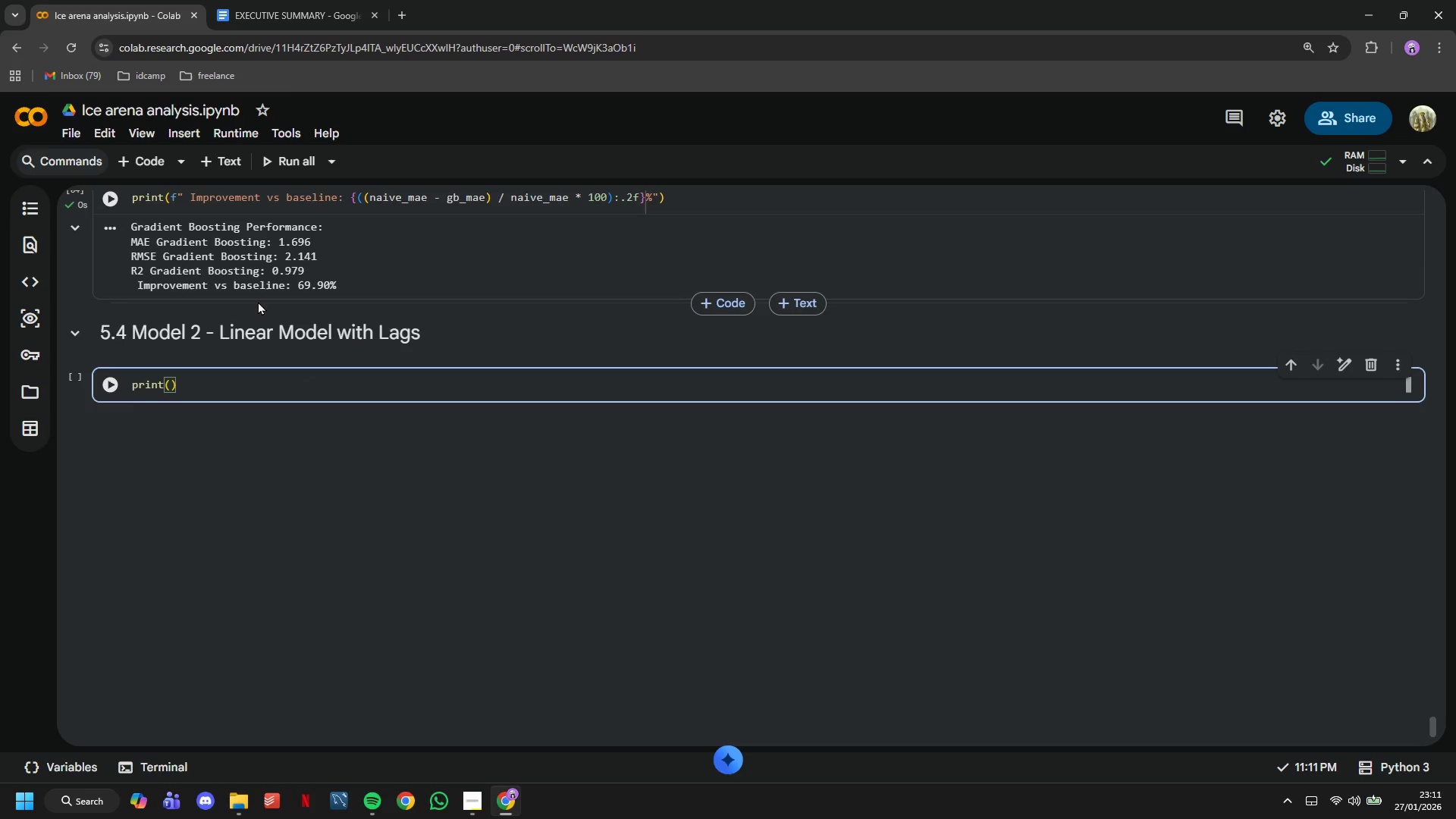 
hold_key(key=ShiftLeft, duration=1.5)
 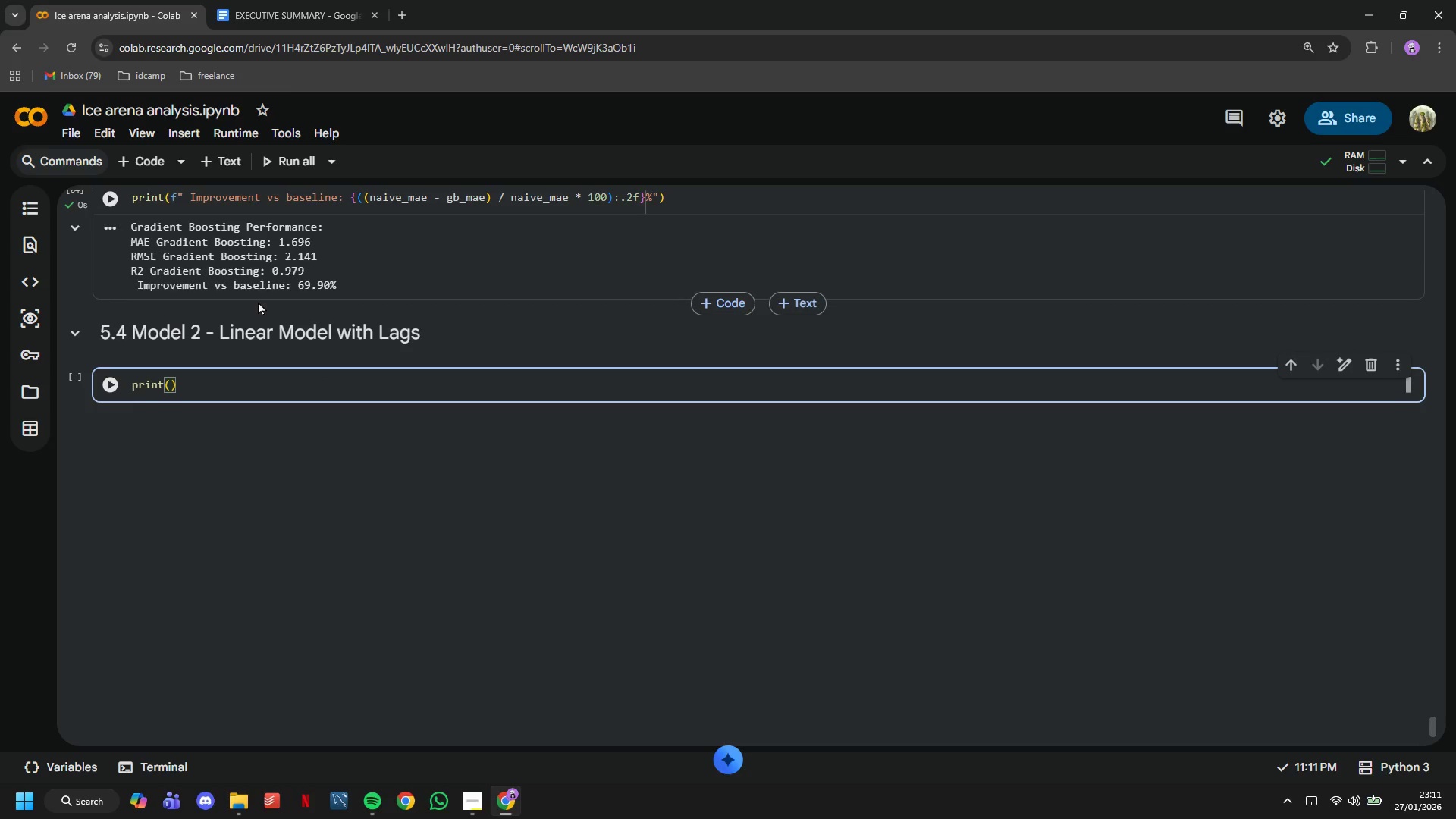 
hold_key(key=ShiftLeft, duration=1.05)
 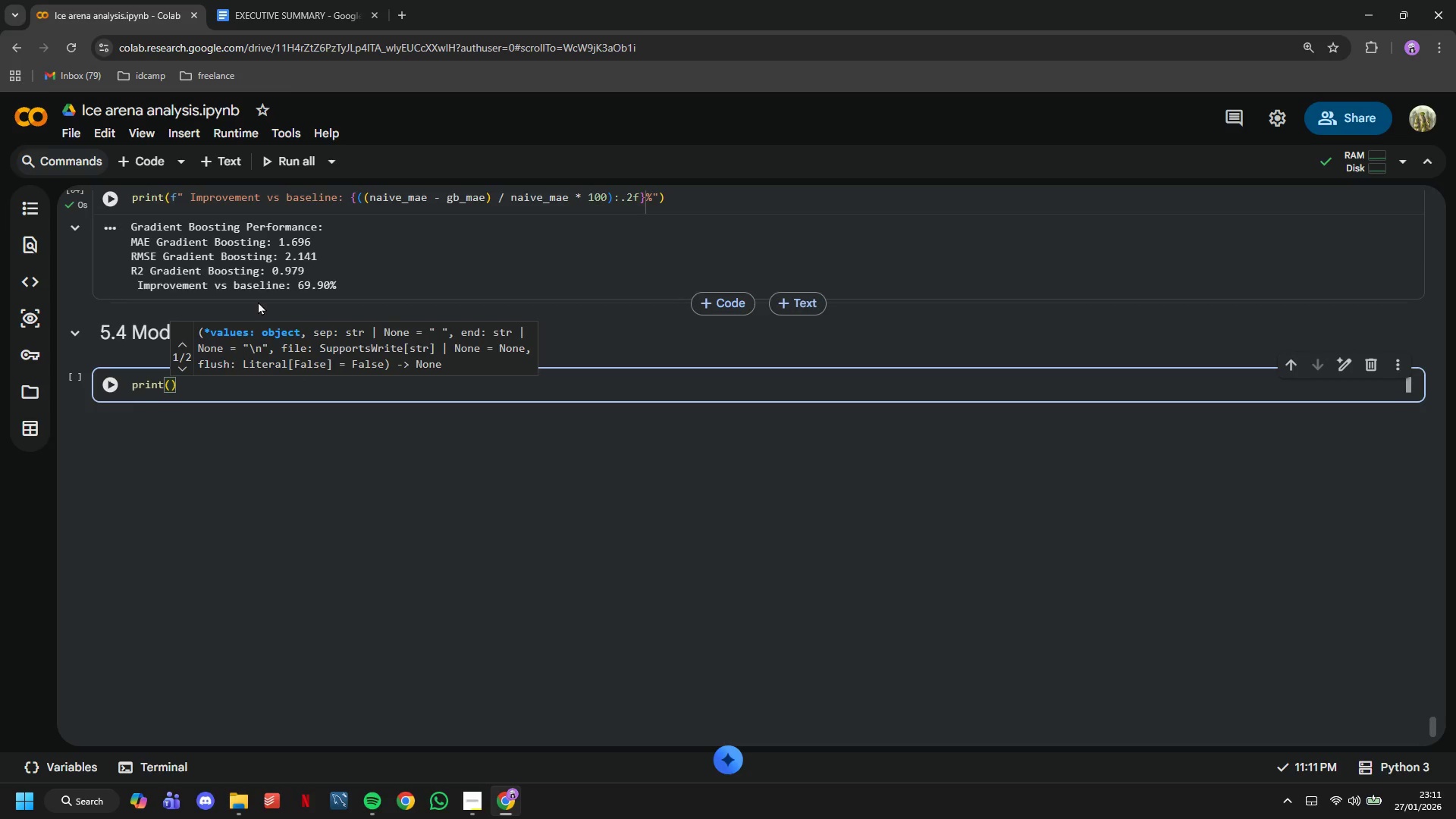 
key(Control+ControlLeft)
 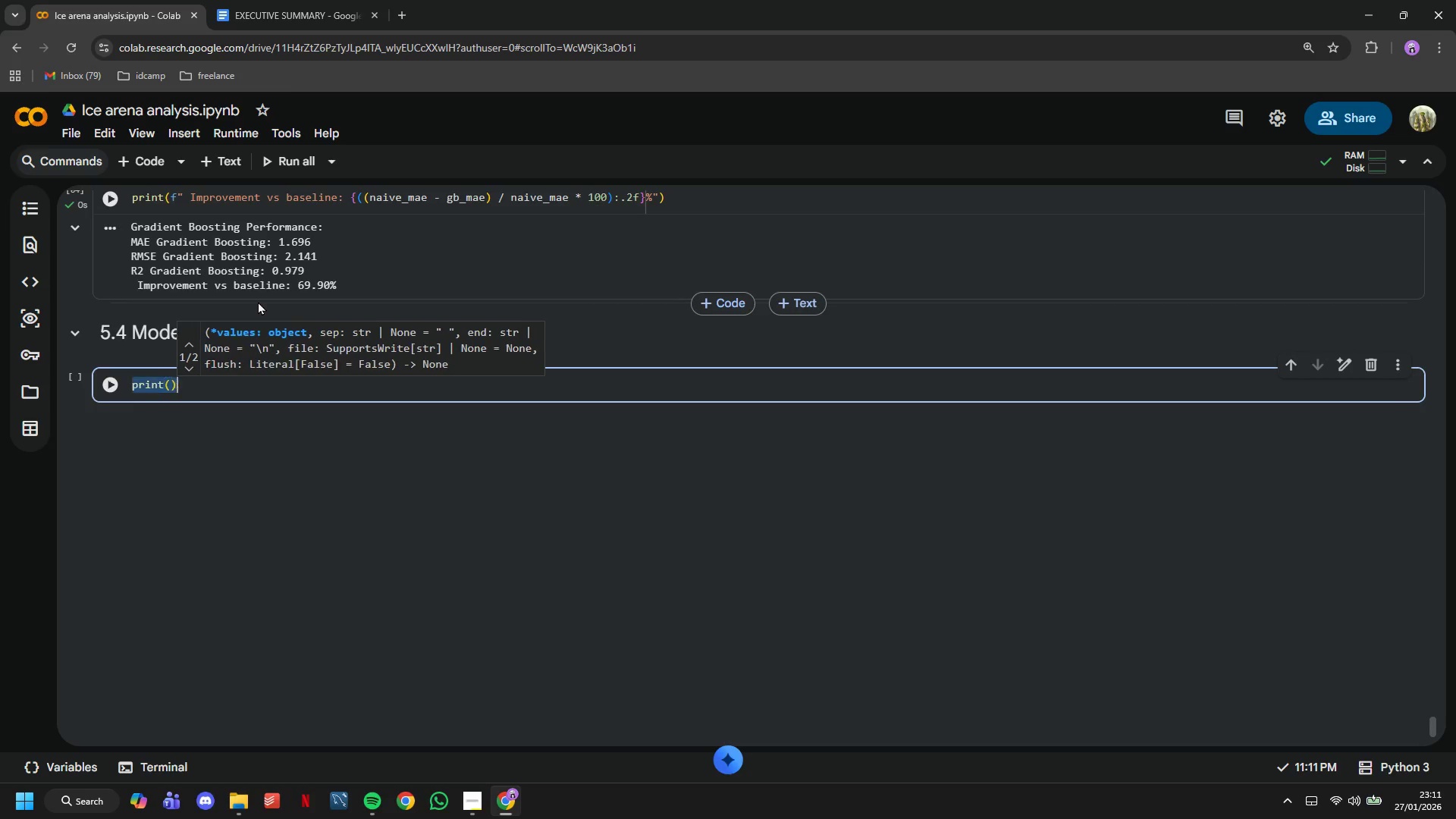 
key(Control+A)
 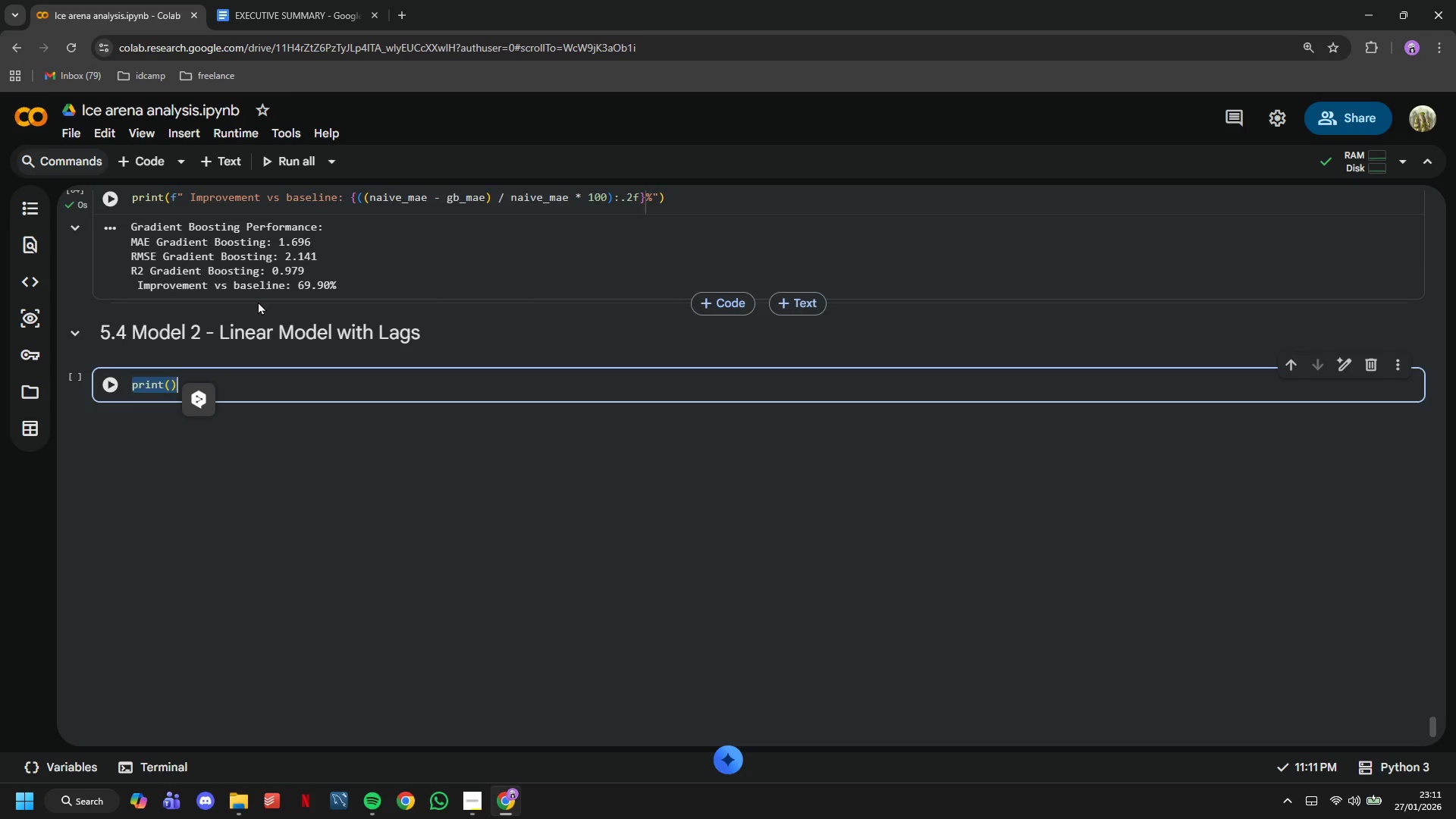 
type(fron )
key(Backspace)
key(Backspace)
type(m sklearn.linear_model import Ridge)
 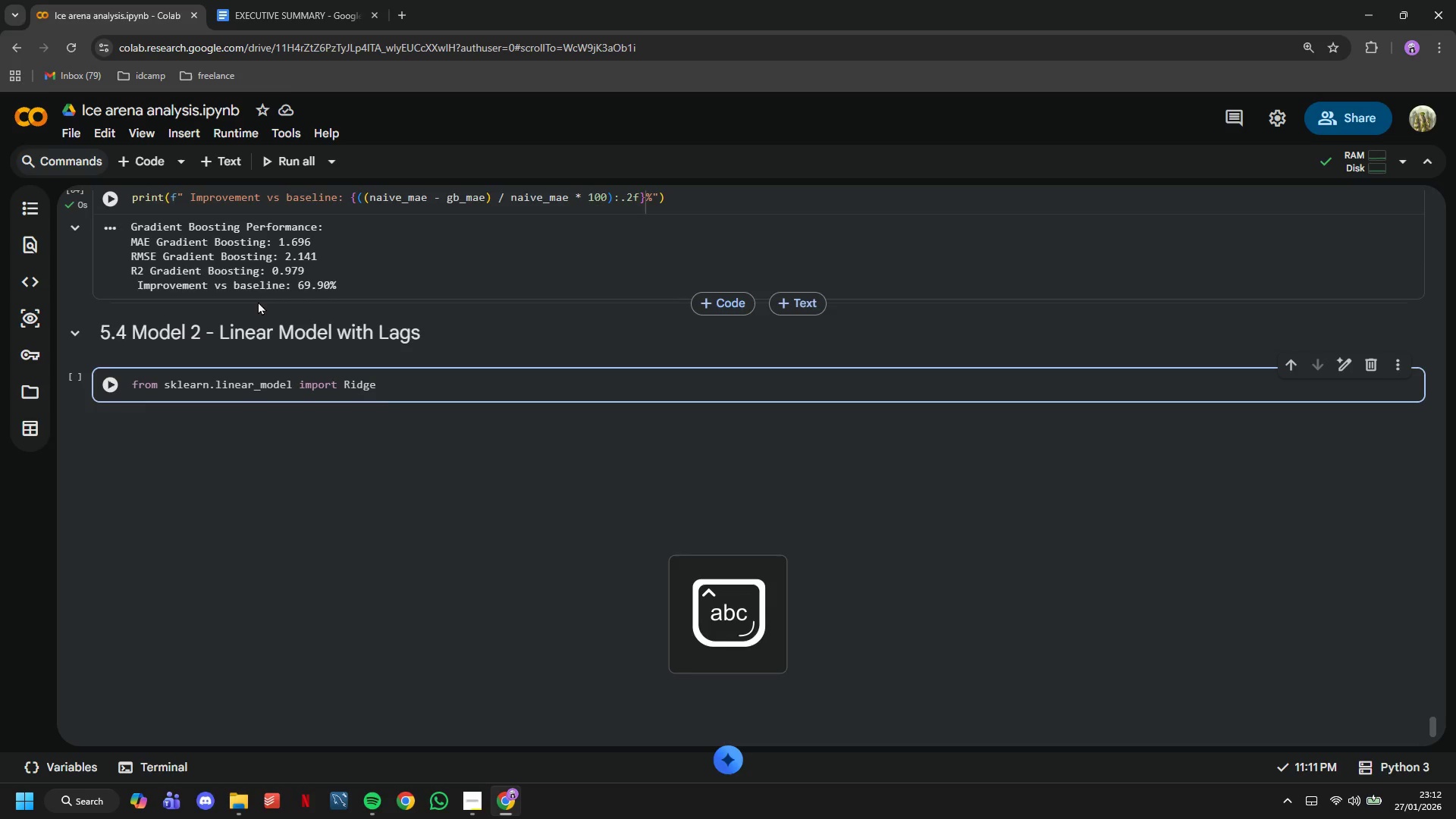 
key(Control+A)
 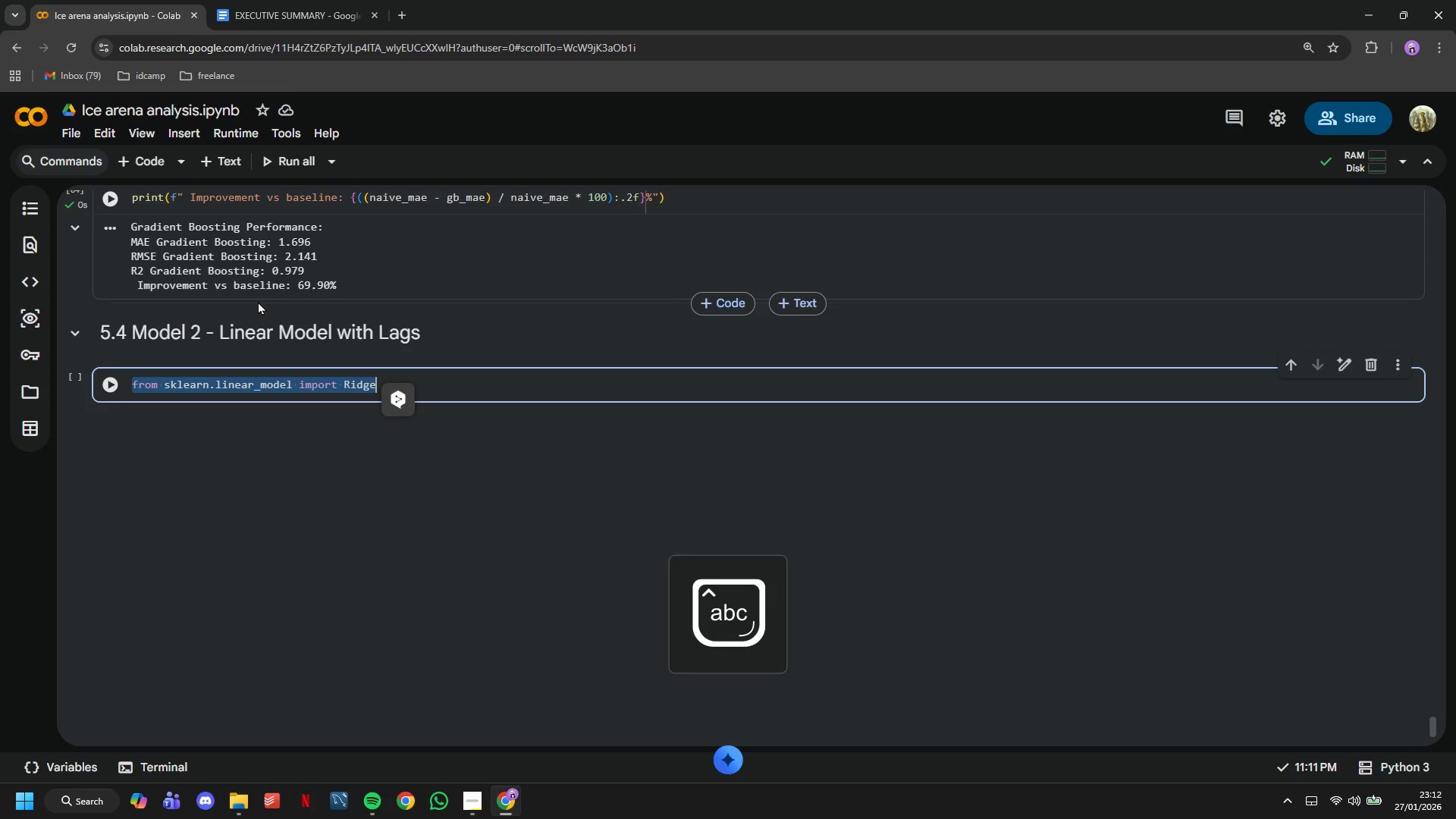 
key(Control+C)
 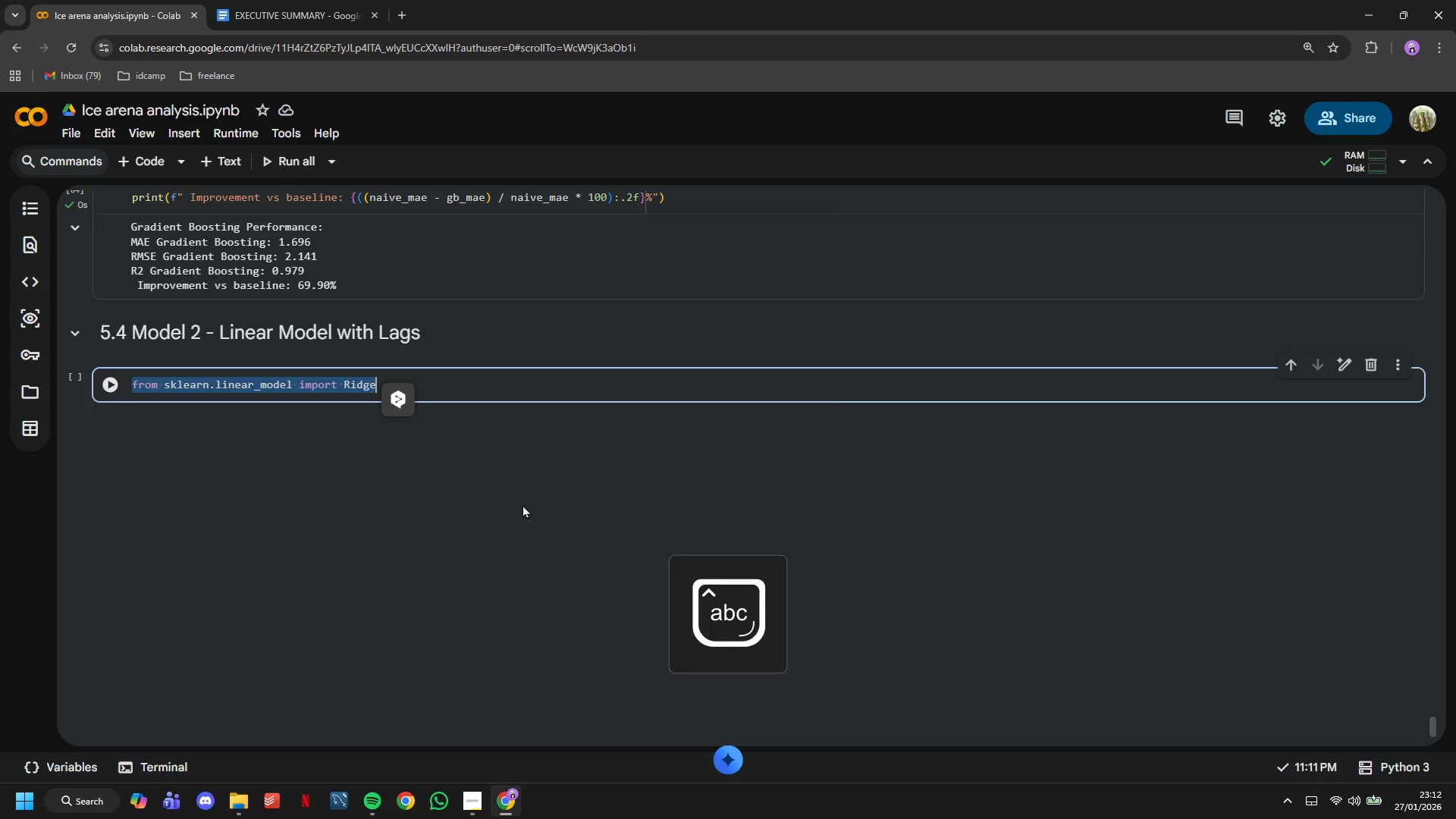 
key(Backspace)
 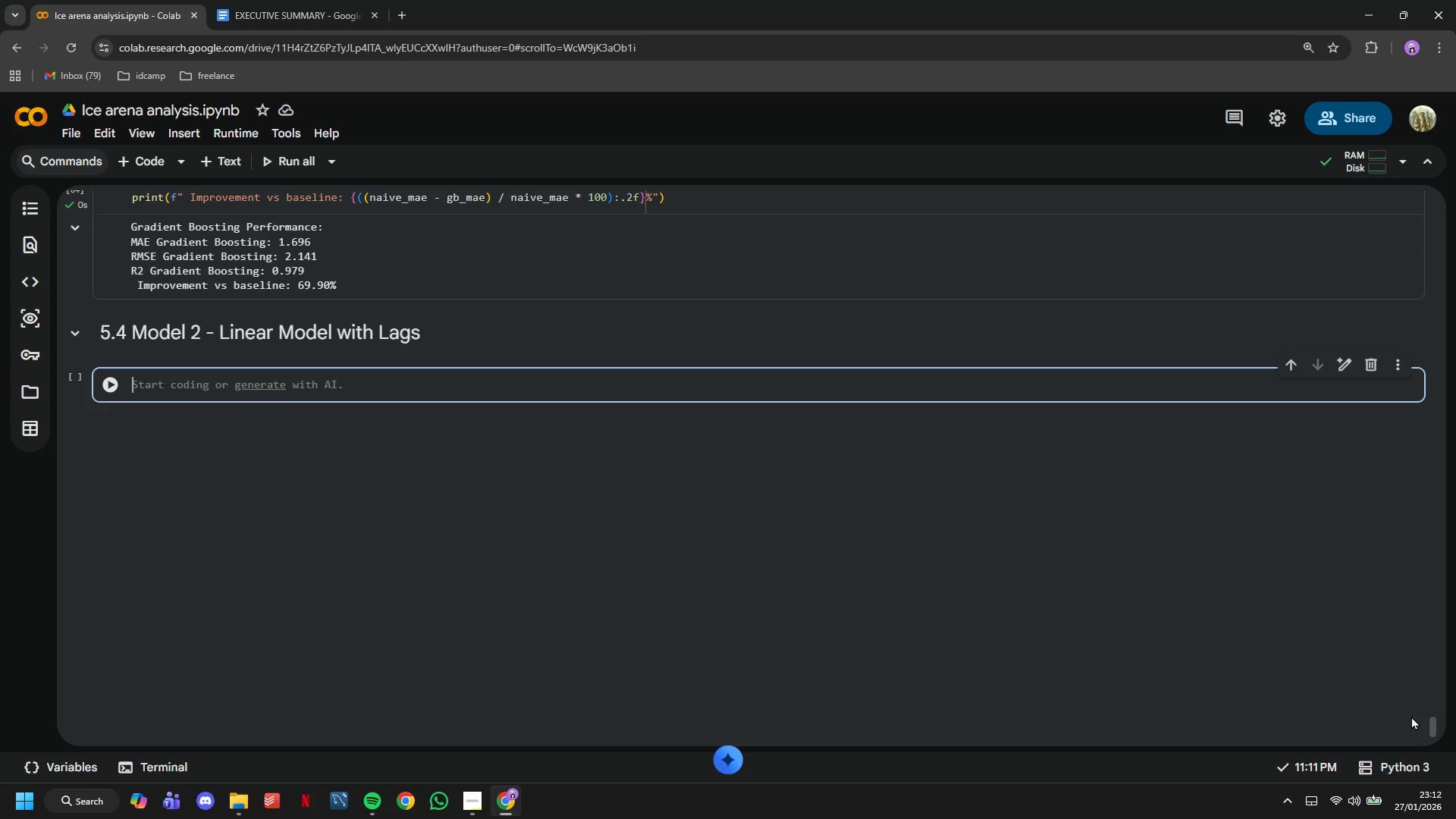 
left_click_drag(start_coordinate=[1433, 720], to_coordinate=[1418, 319])
 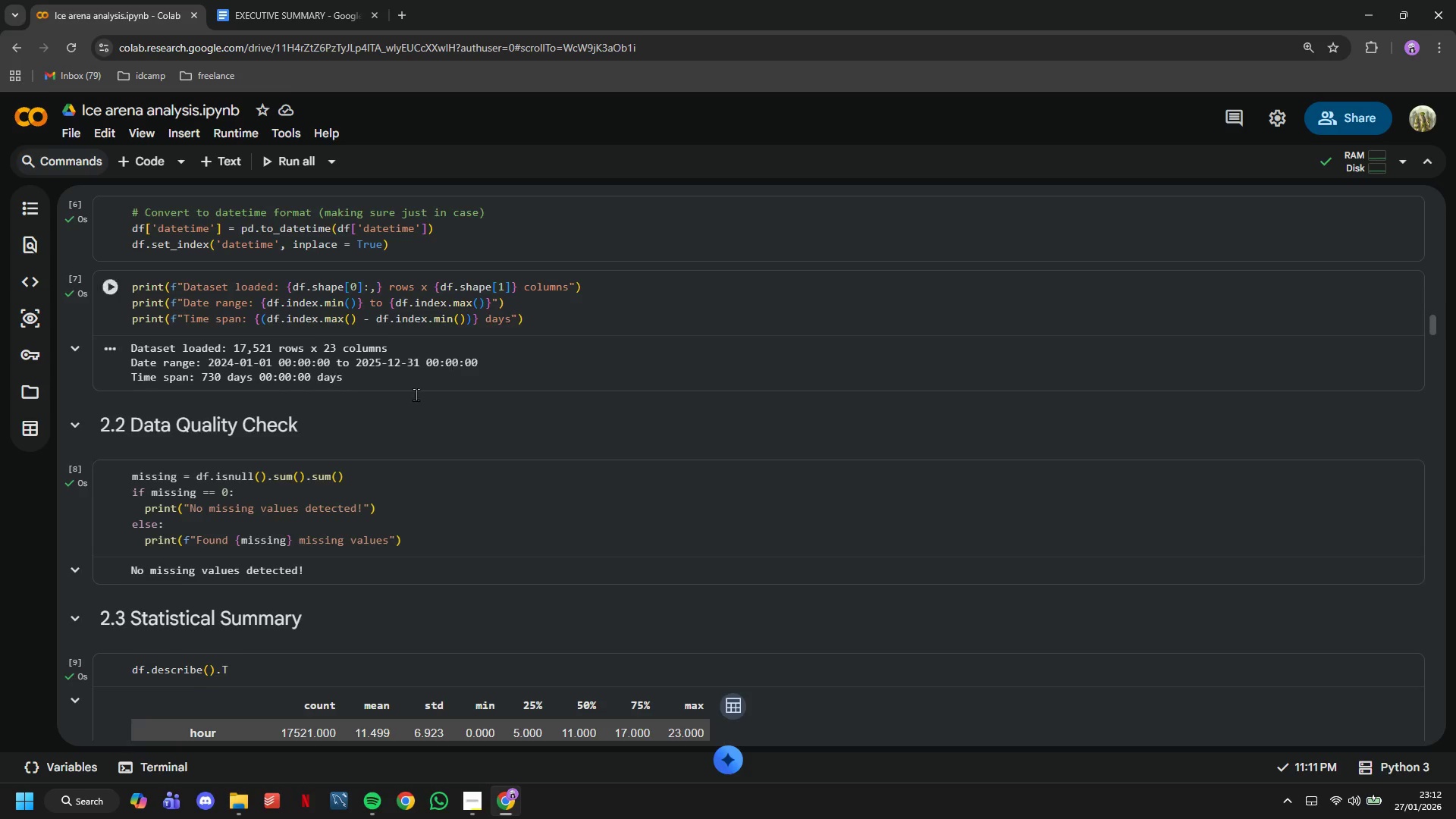 
scroll: coordinate [438, 428], scroll_direction: up, amount: 12.0
 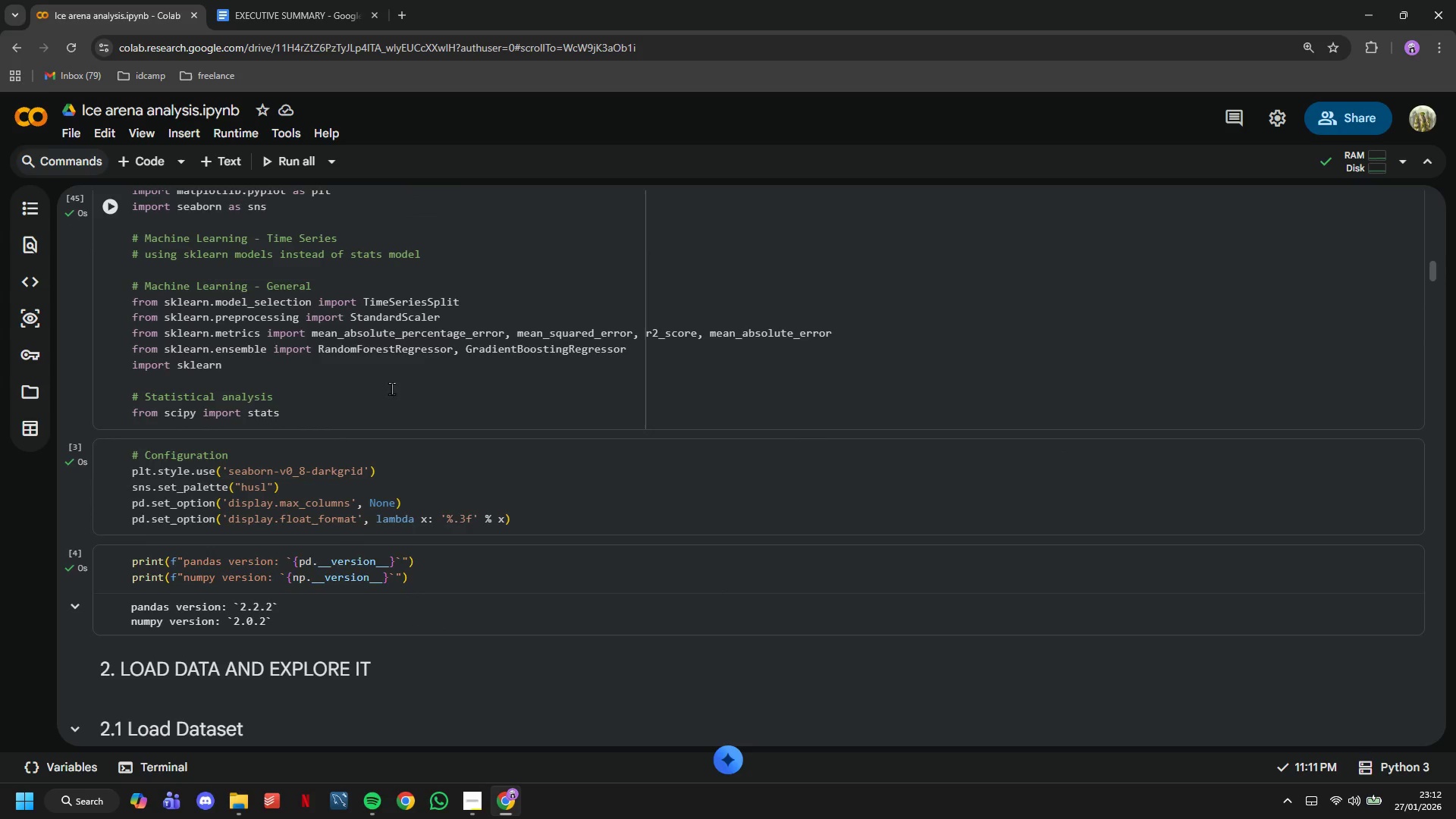 
left_click([372, 367])
 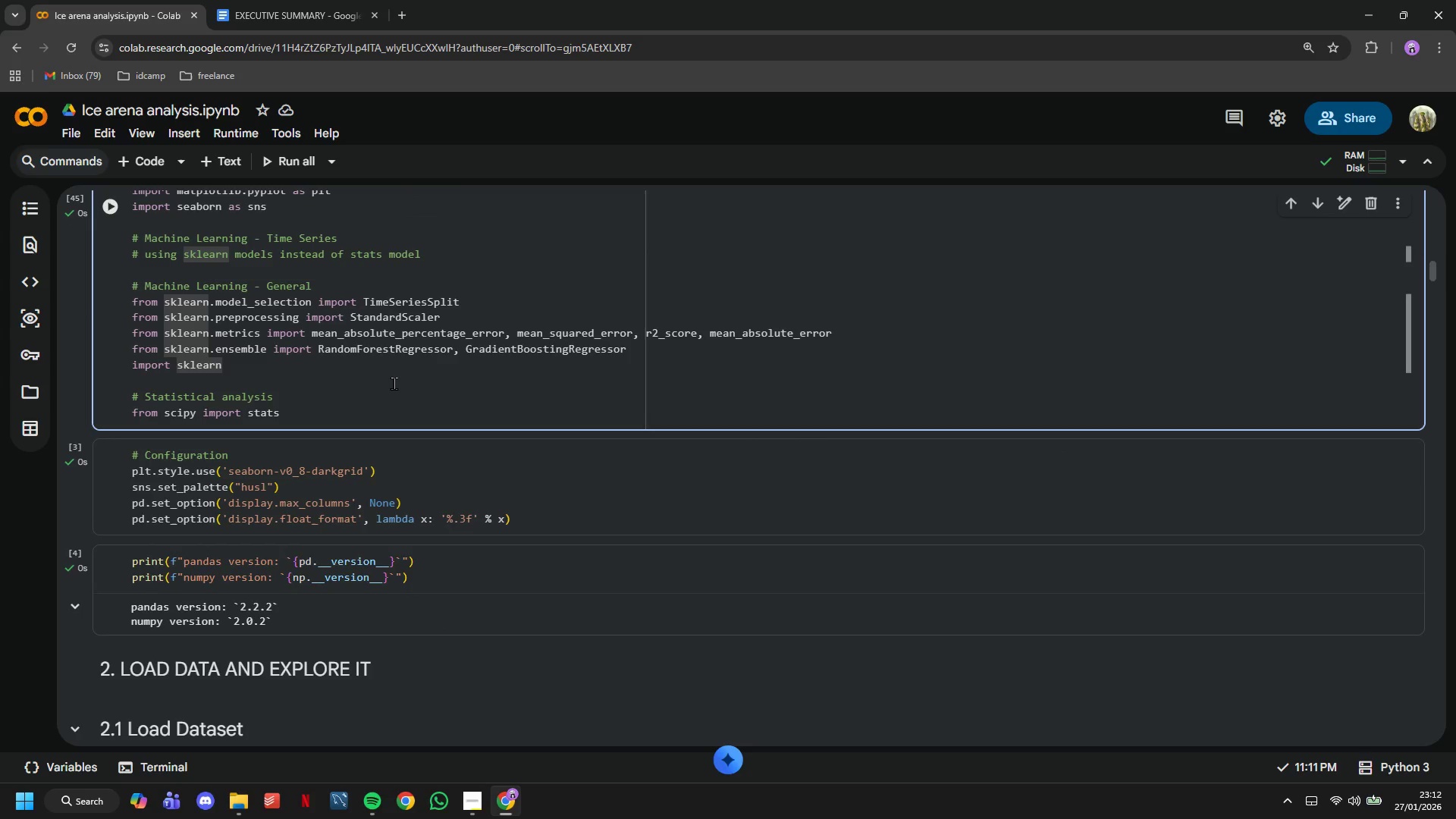 
key(Enter)
 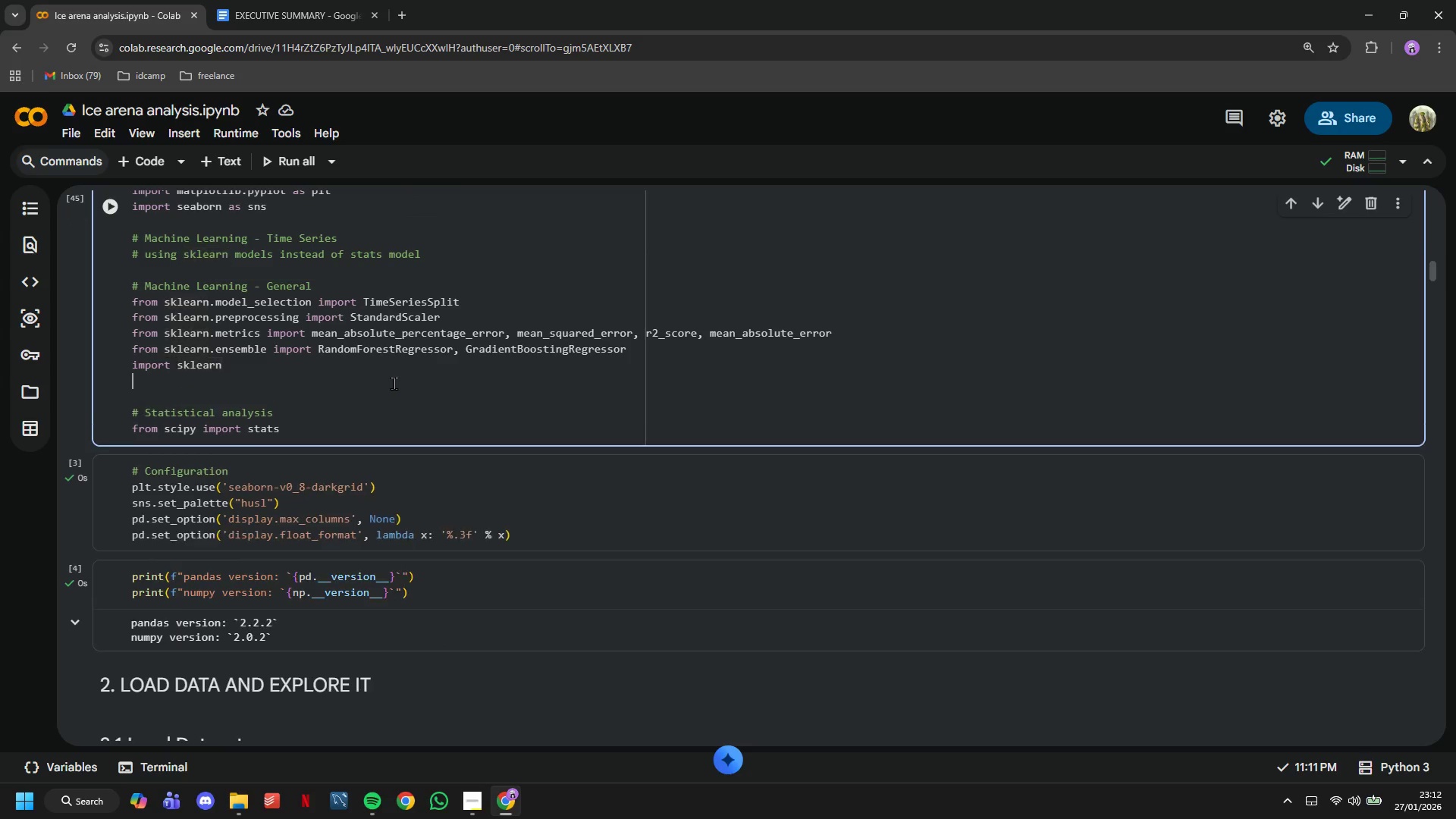 
key(Control+V)
 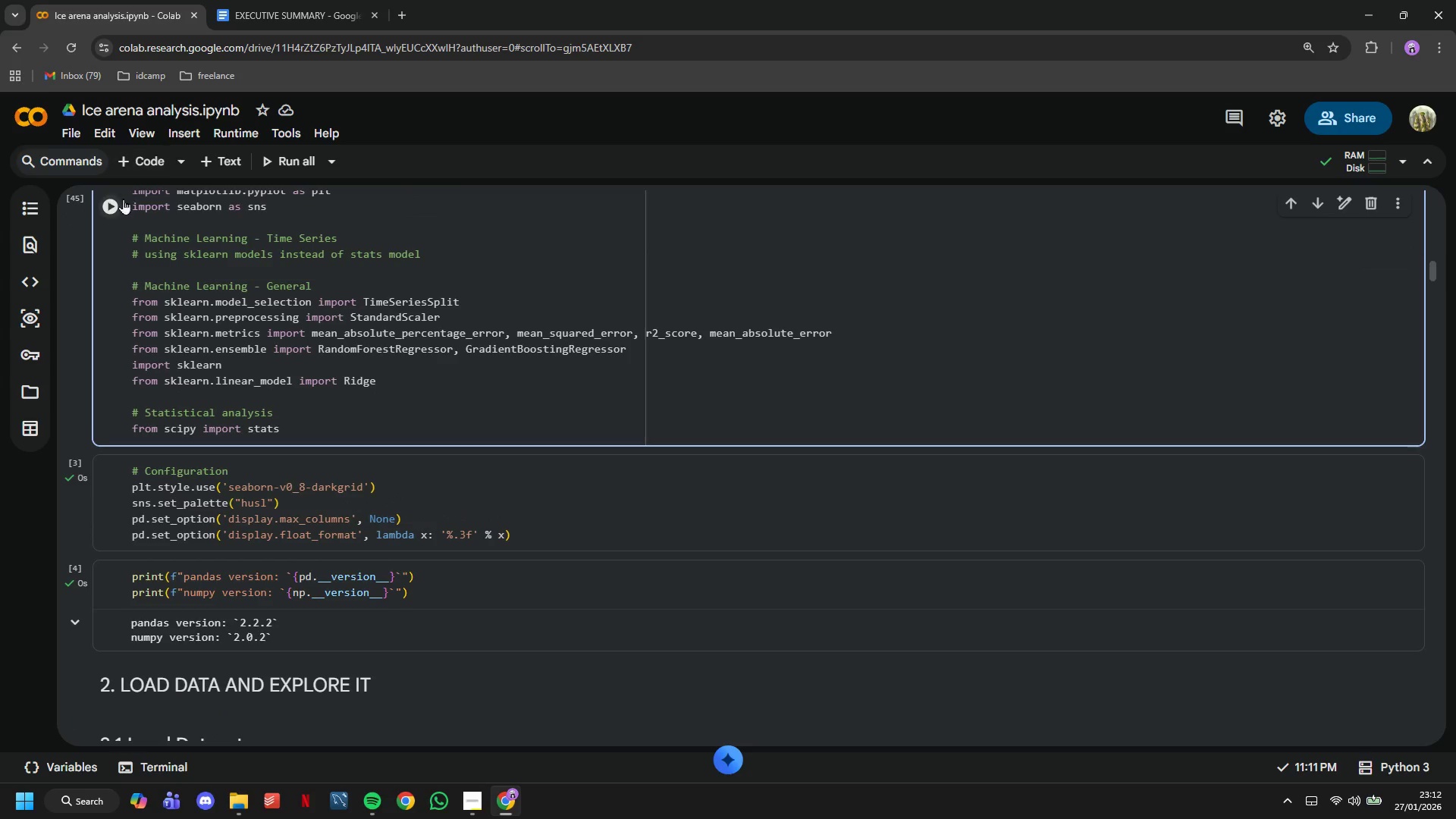 
left_click([122, 199])
 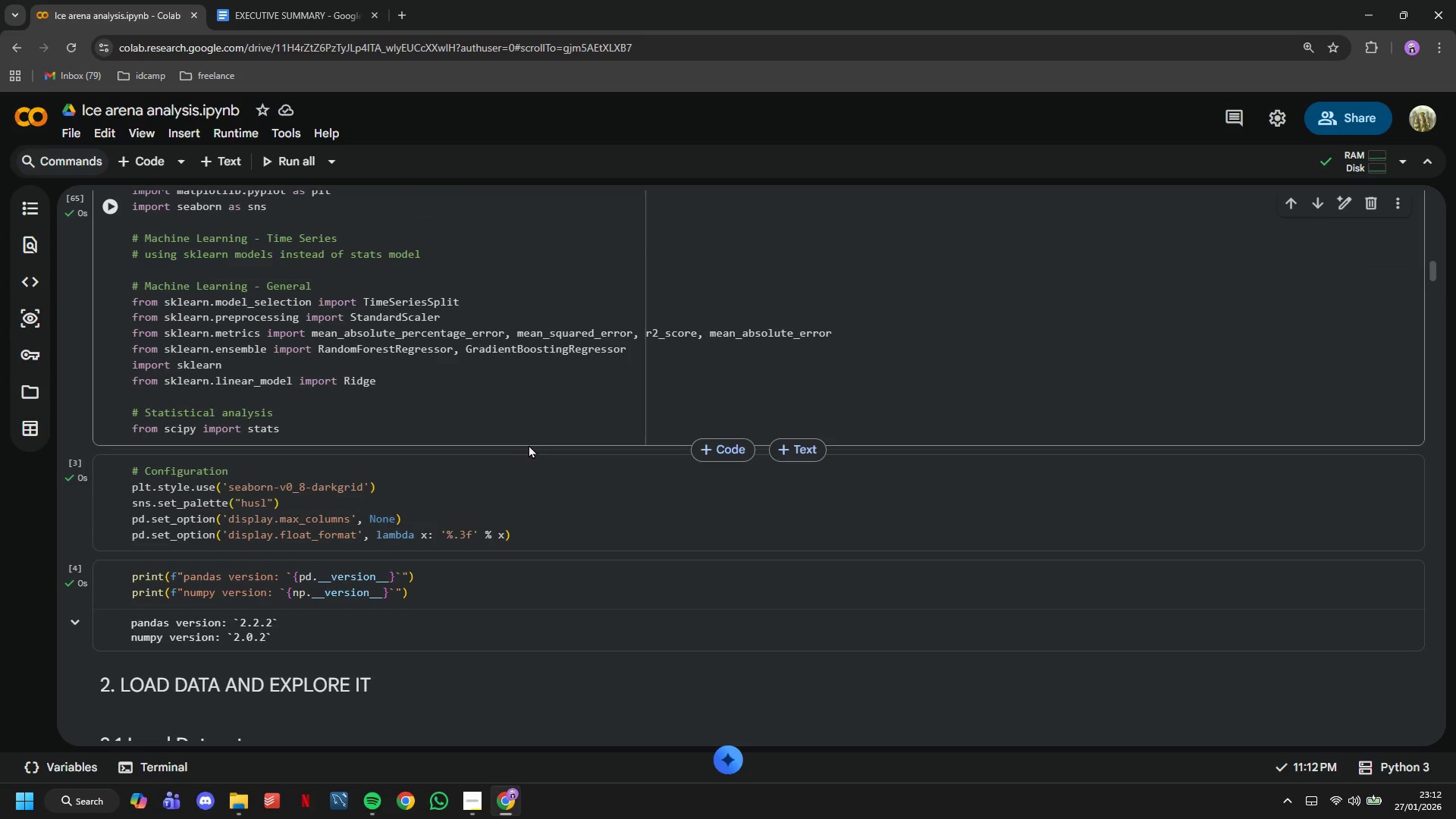 
scroll: coordinate [385, 383], scroll_direction: down, amount: 6.0
 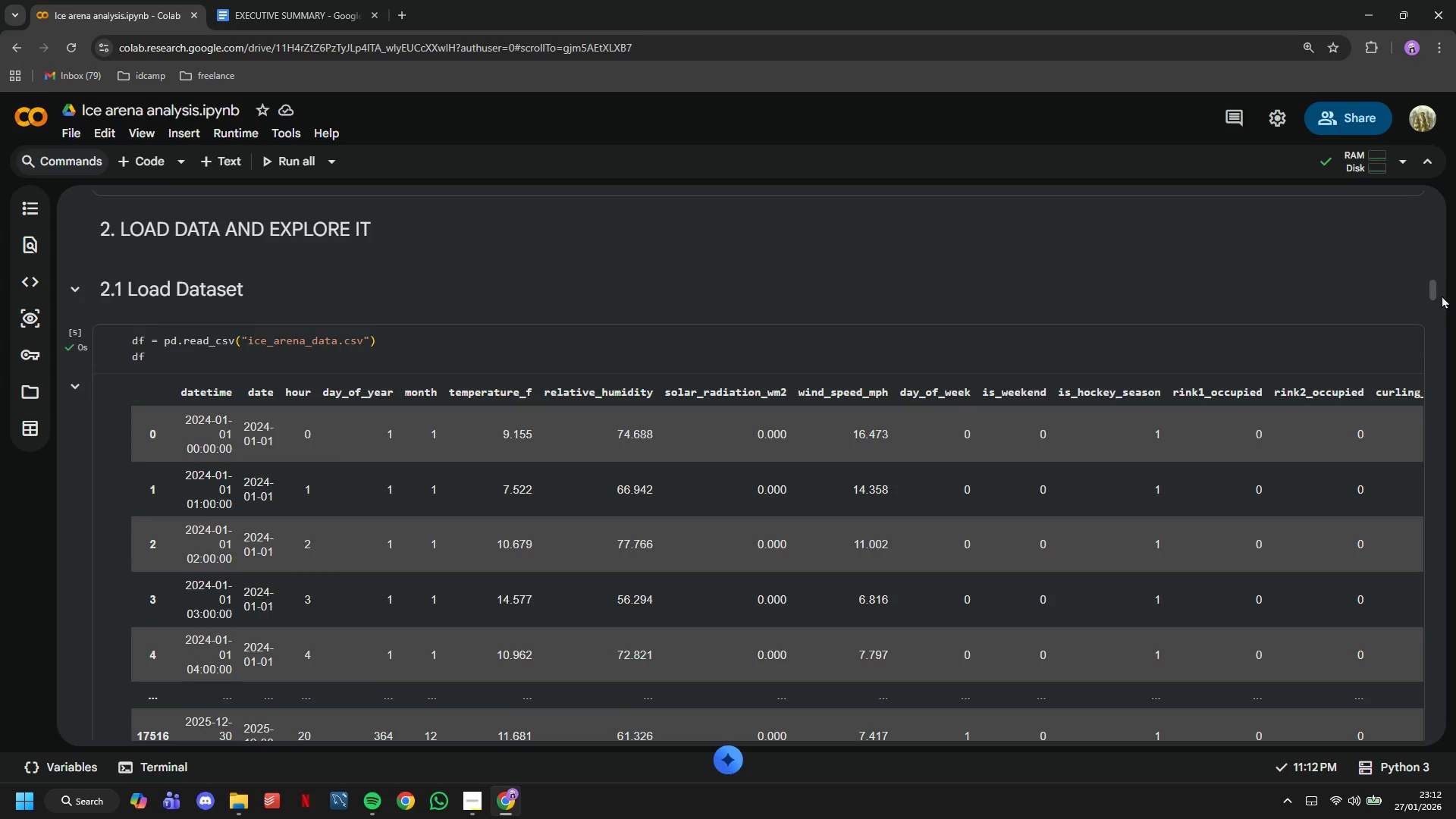 
left_click_drag(start_coordinate=[1435, 290], to_coordinate=[1411, 655])
 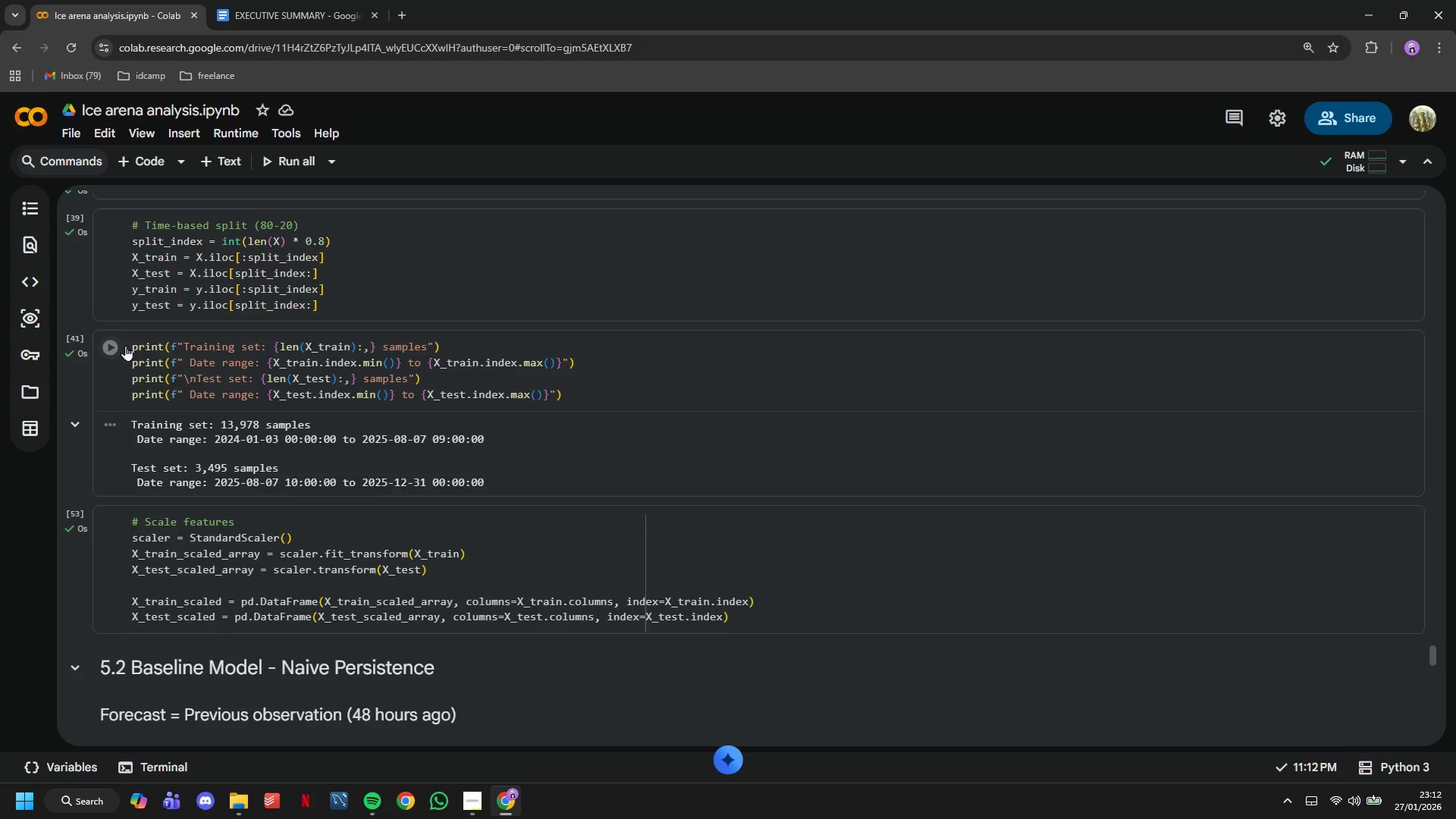 
scroll: coordinate [246, 399], scroll_direction: down, amount: 21.0
 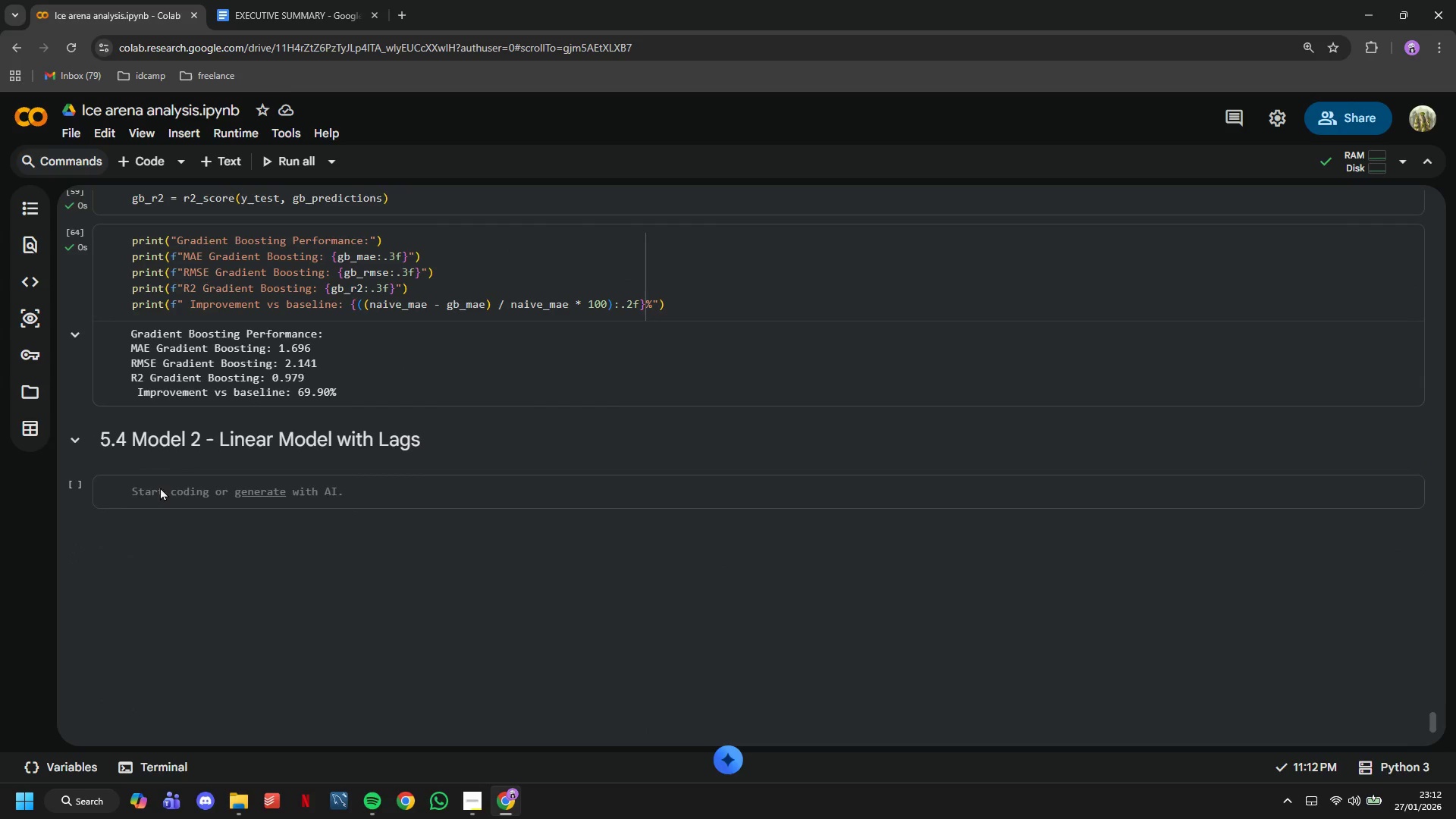 
left_click([163, 490])
 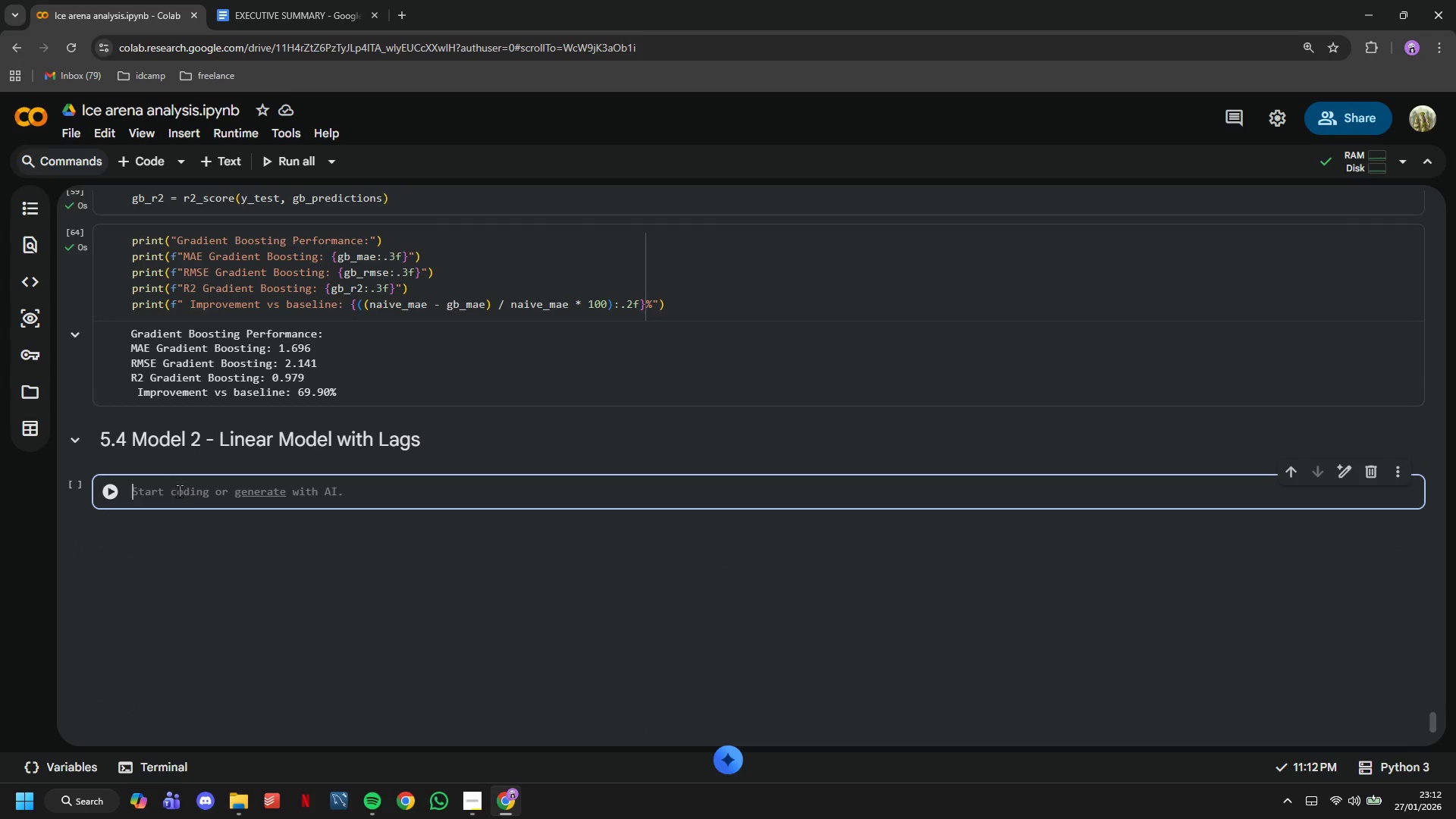 
type(# u)
key(Backspace)
type(Use subset of features for linear model)
 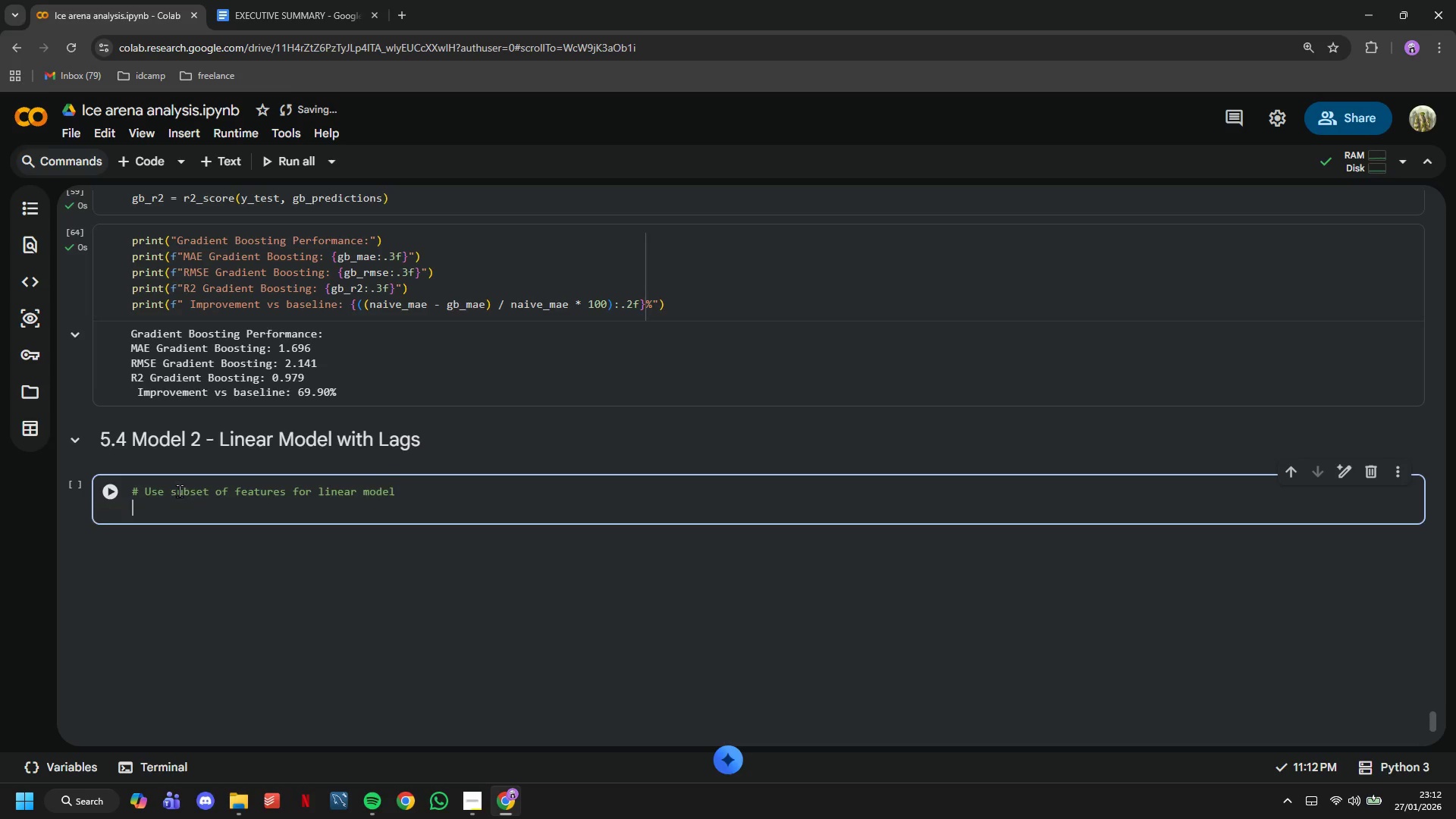 
key(Enter)
 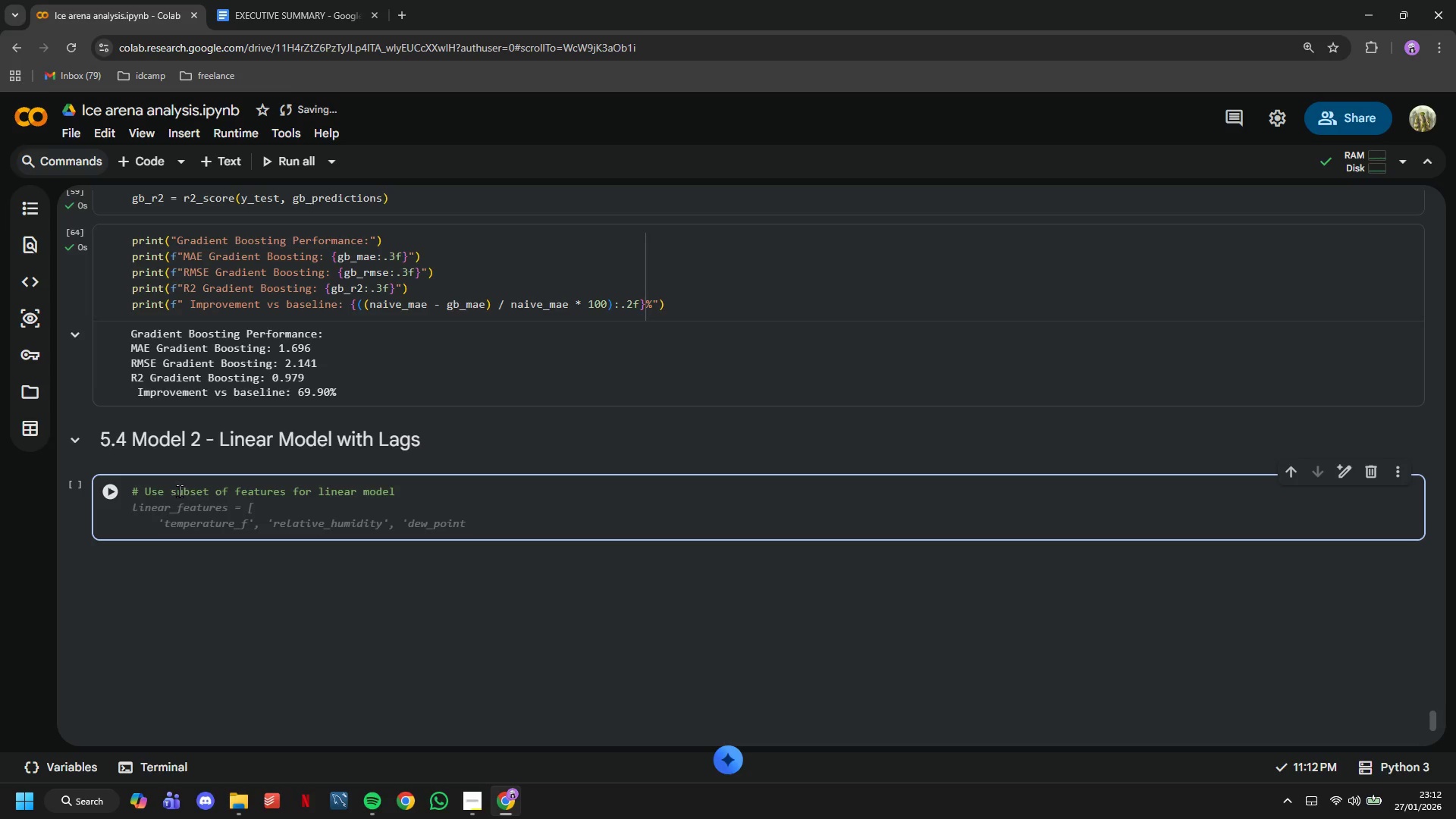 
type(linear_features = [)
 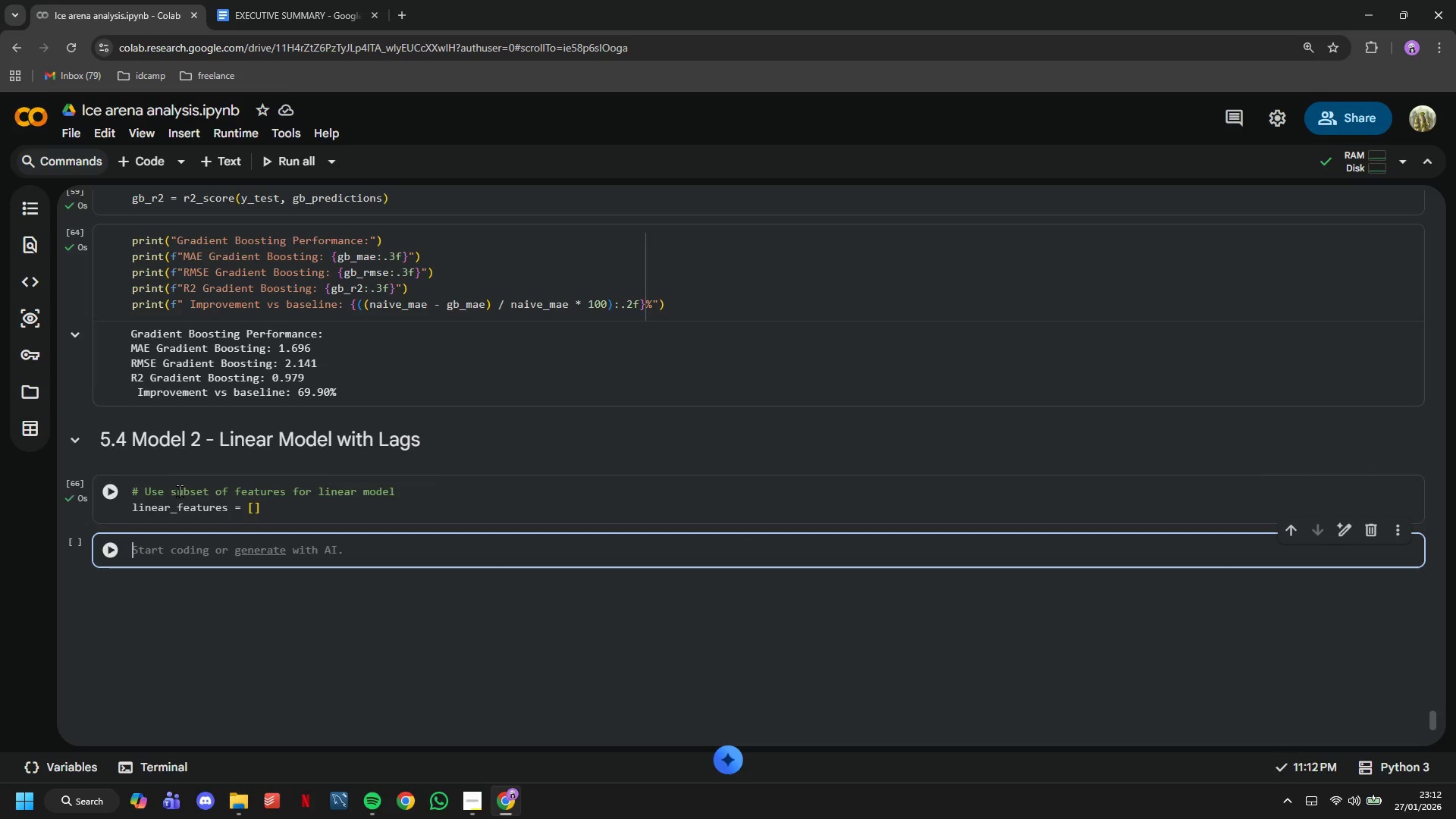 
key(Shift+Enter)
 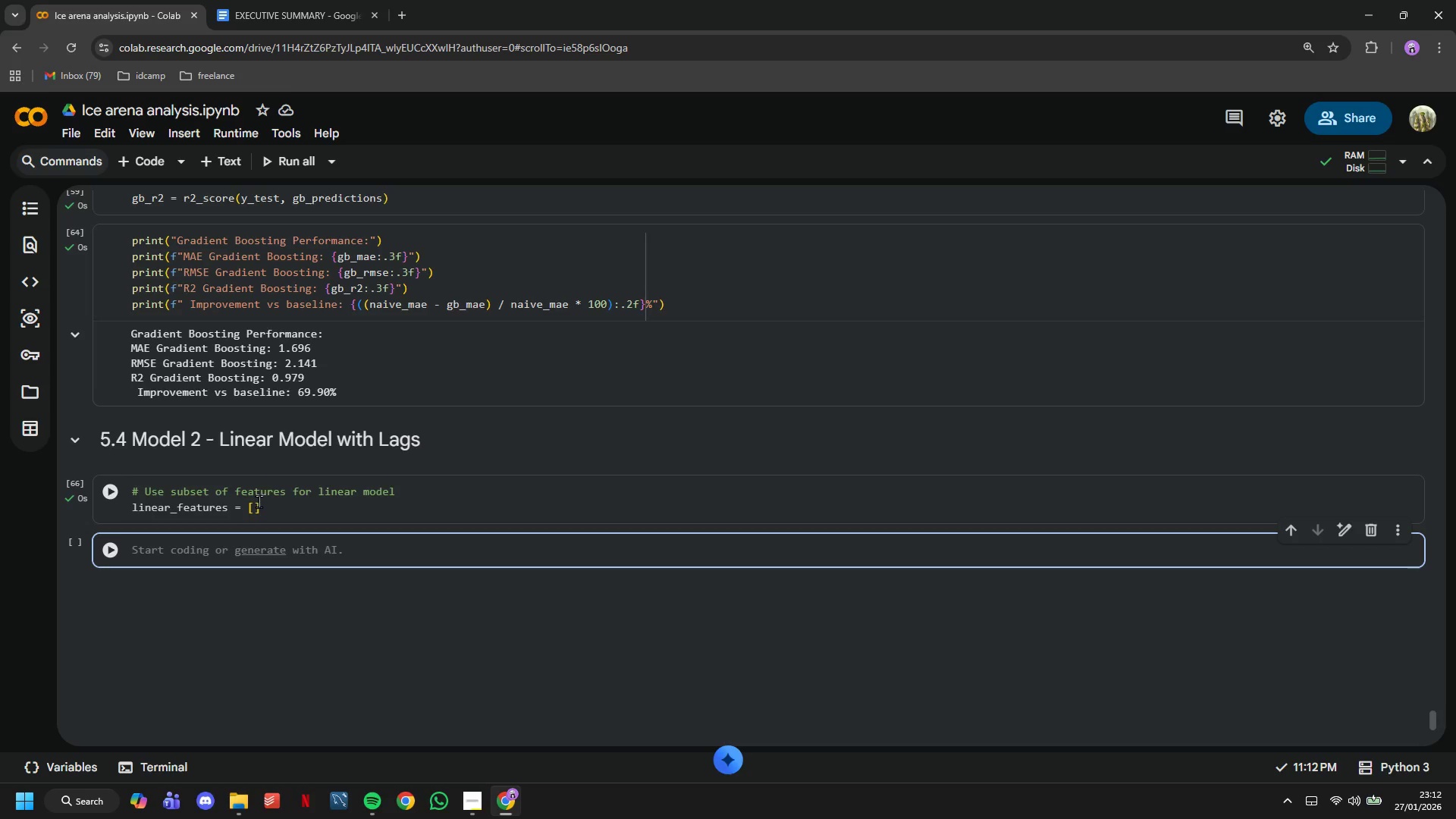 
key(ArrowLeft)
 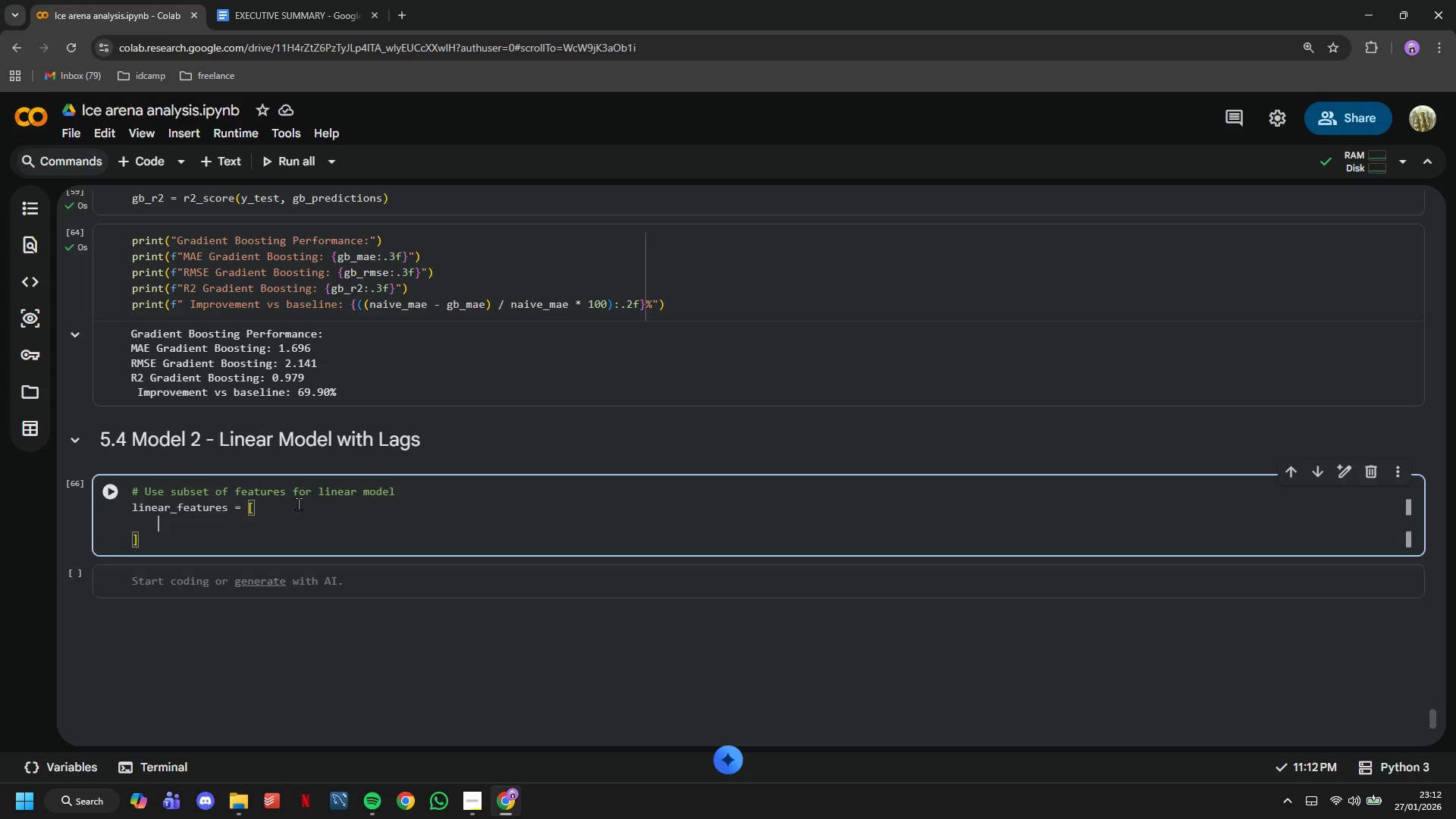 
key(Enter)
 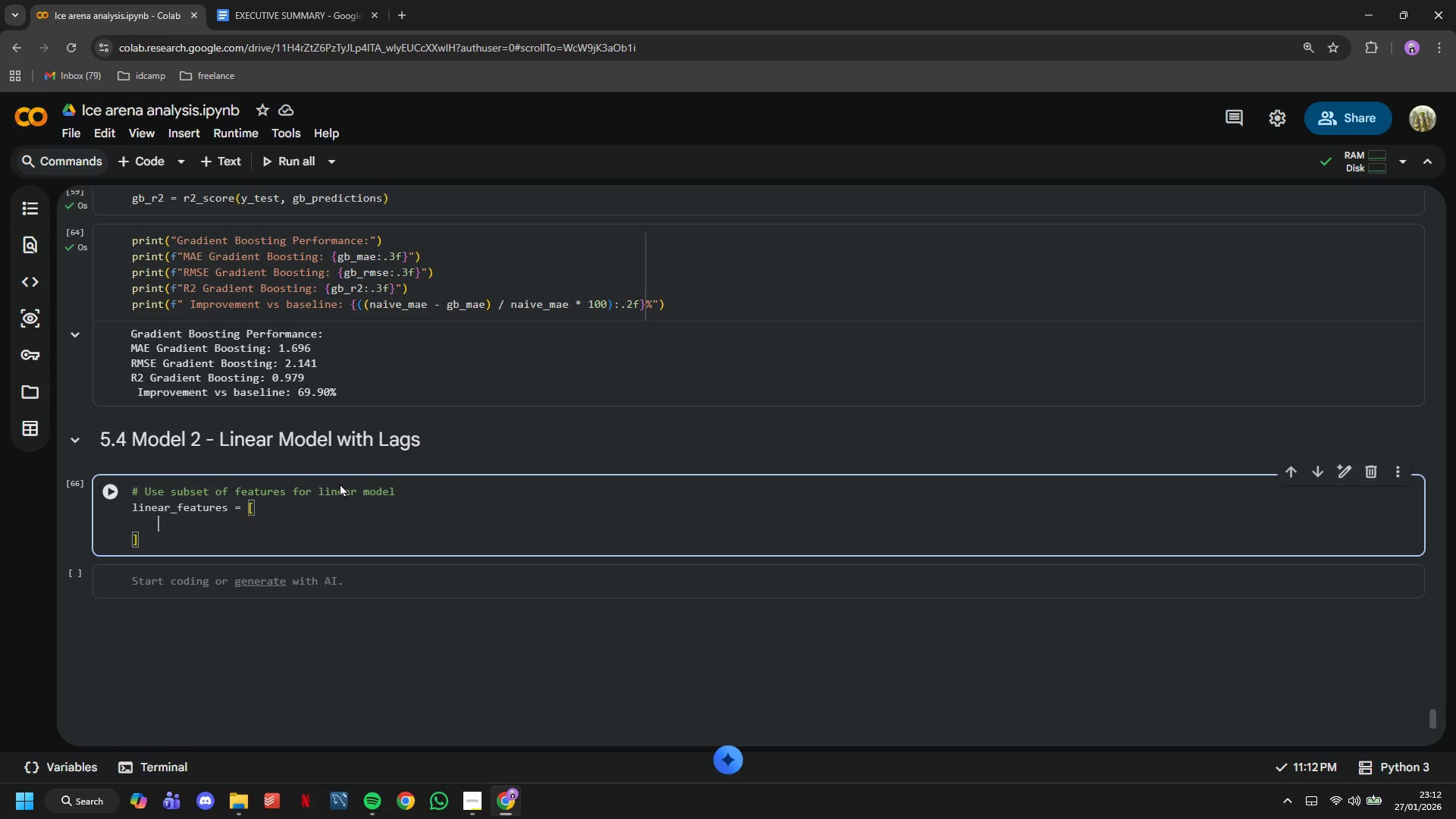 
scroll: coordinate [350, 521], scroll_direction: up, amount: 9.0
 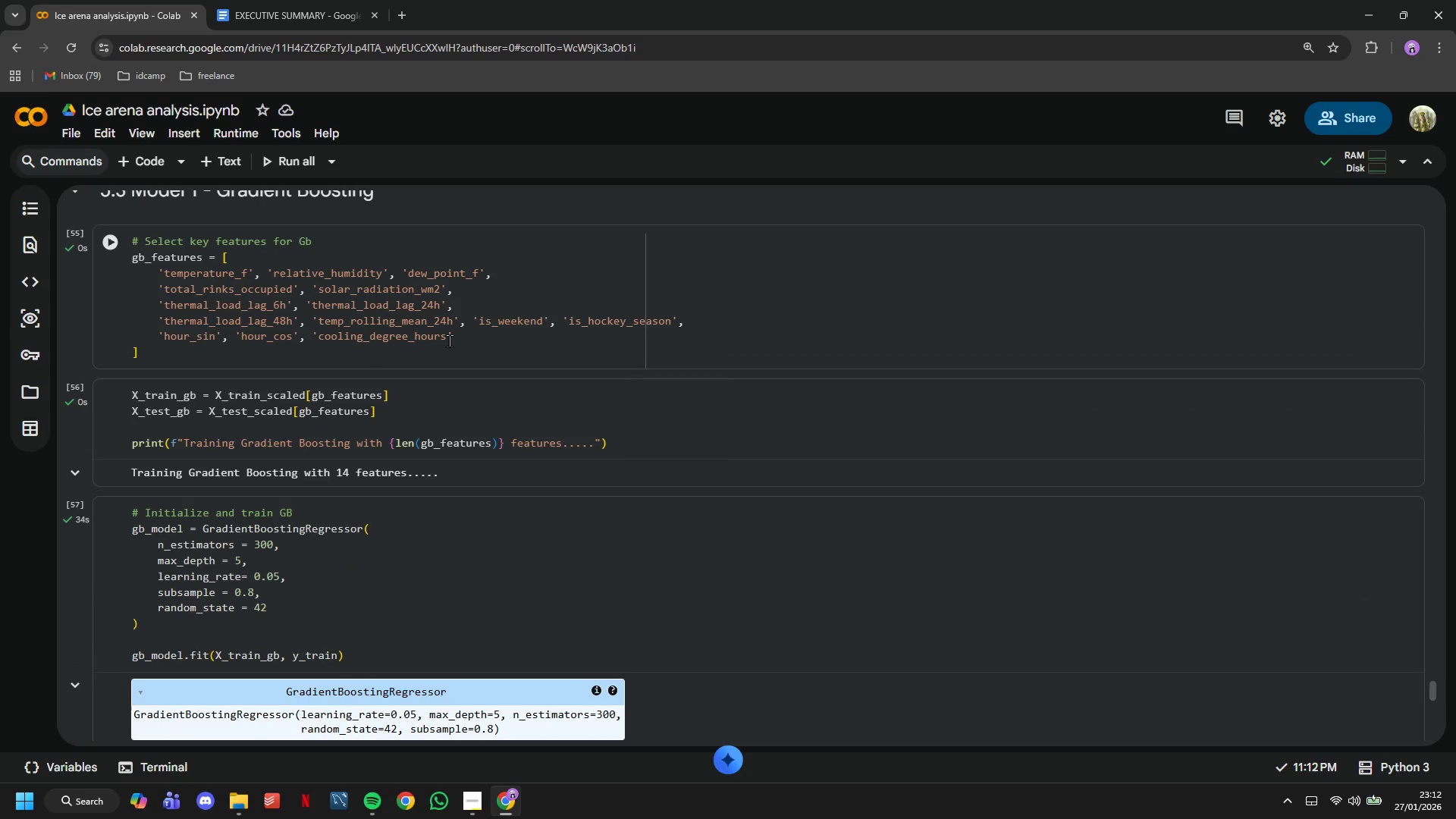 
left_click_drag(start_coordinate=[454, 338], to_coordinate=[127, 271])
 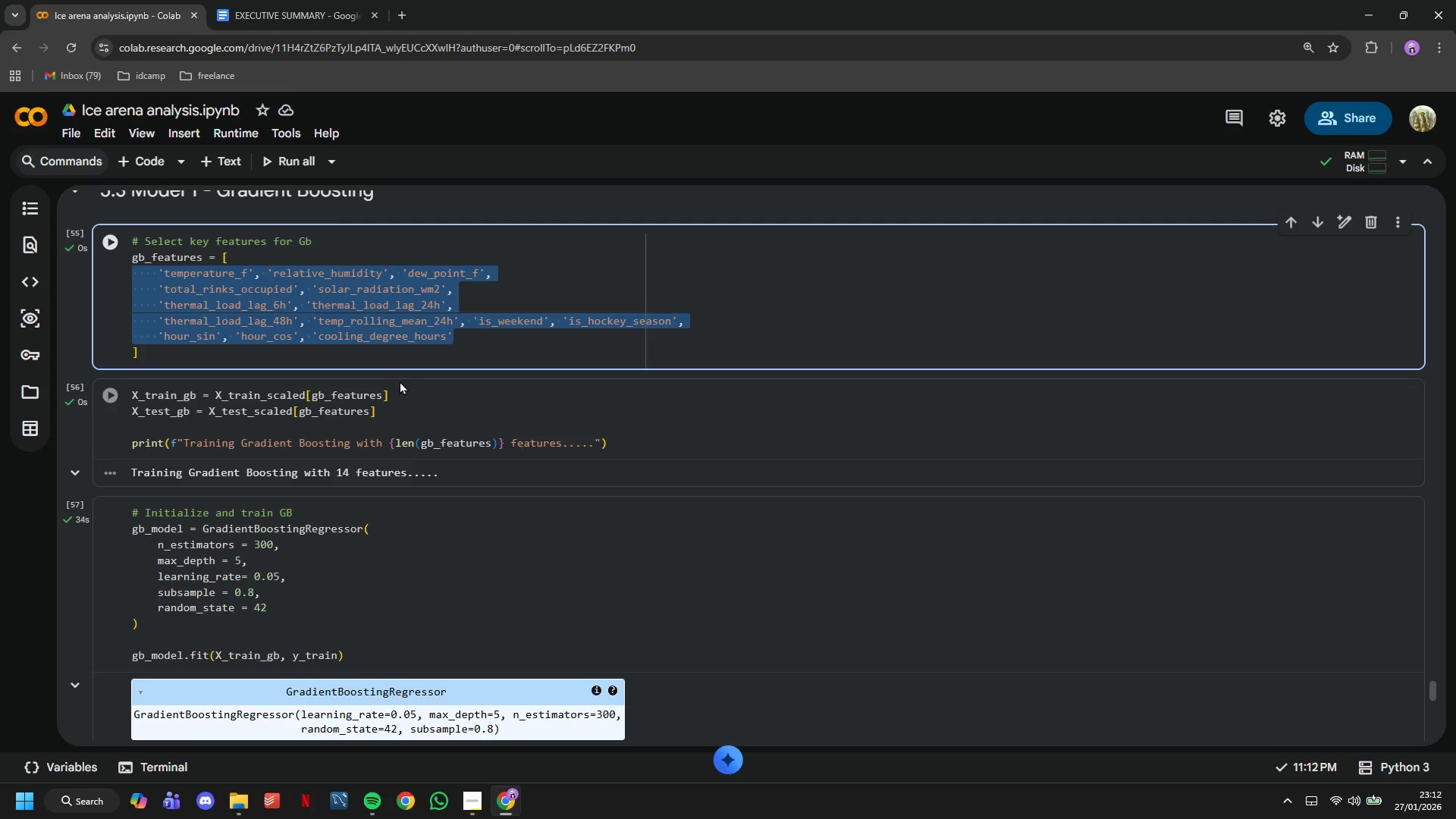 
key(Control+C)
 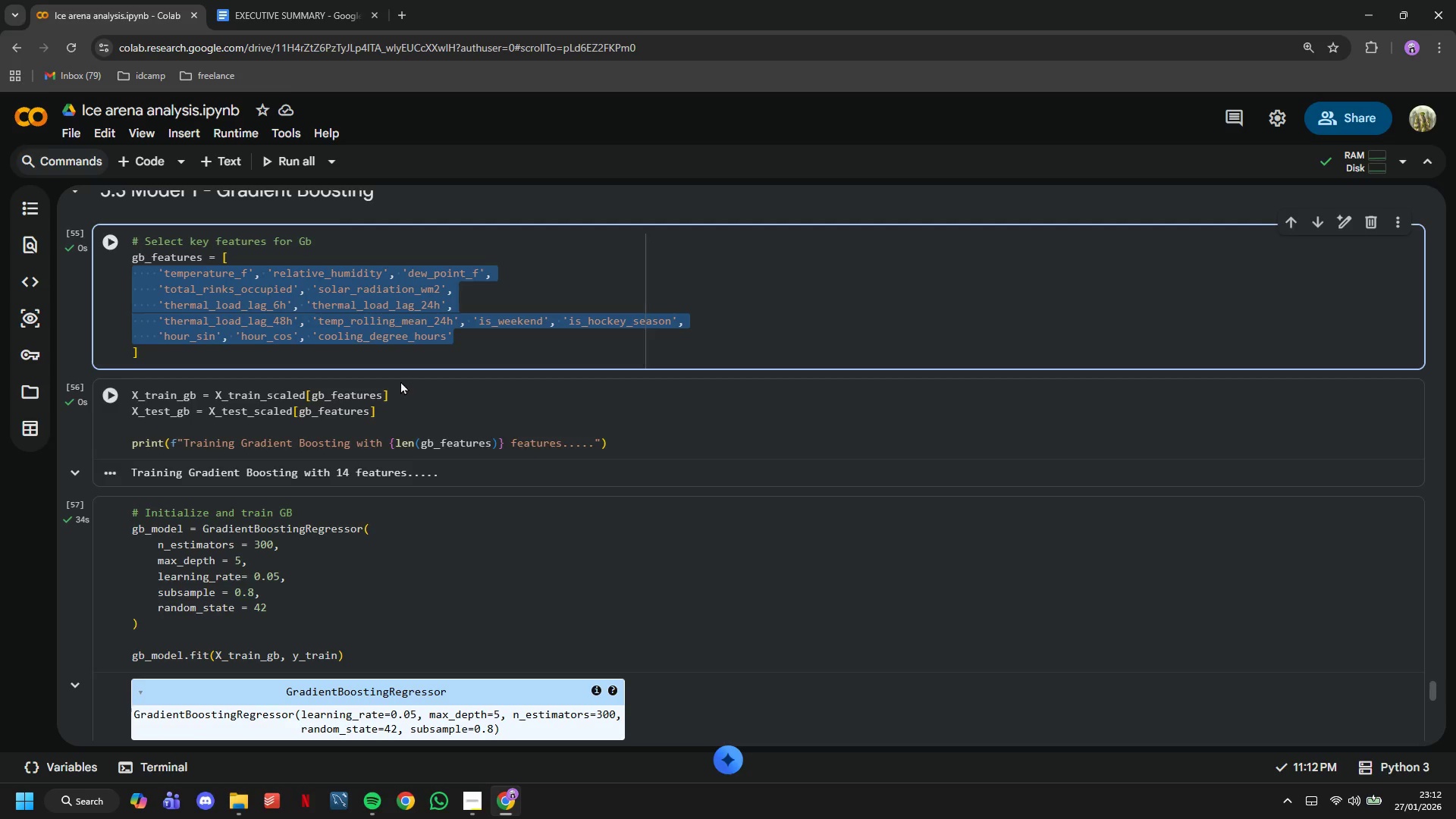 
scroll: coordinate [388, 456], scroll_direction: down, amount: 10.0
 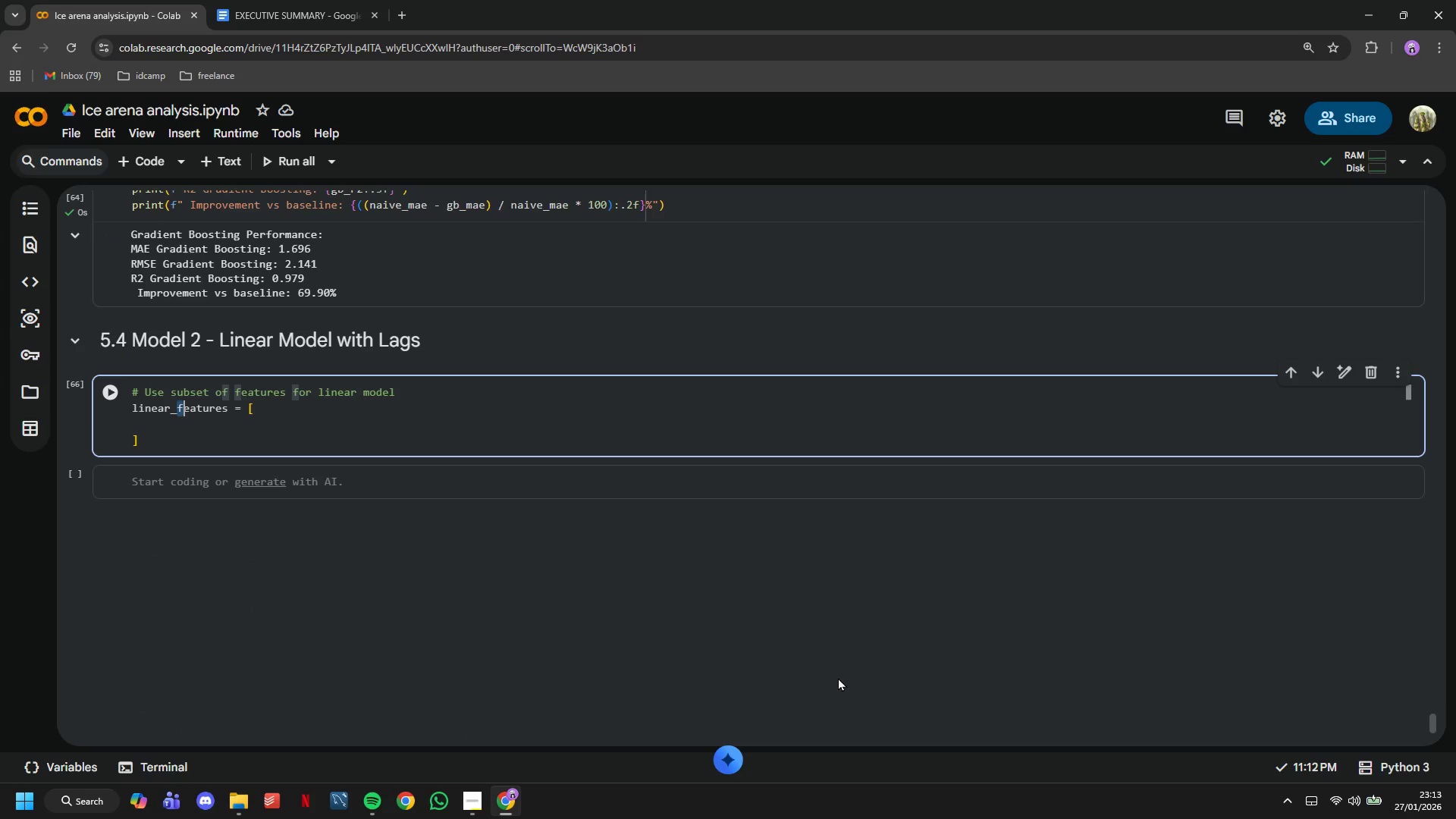 
key(ArrowDown)
 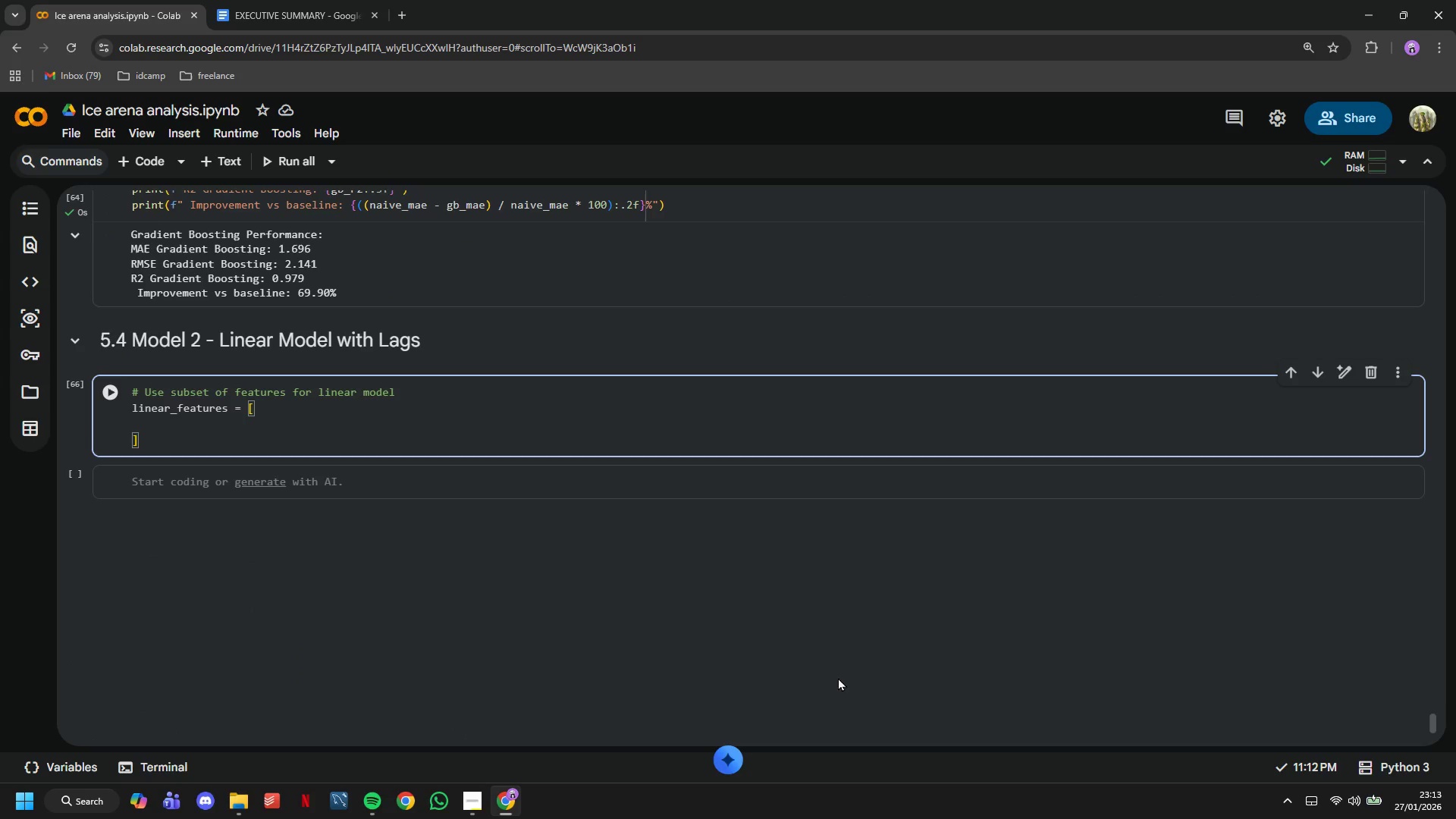 
key(Quote)
 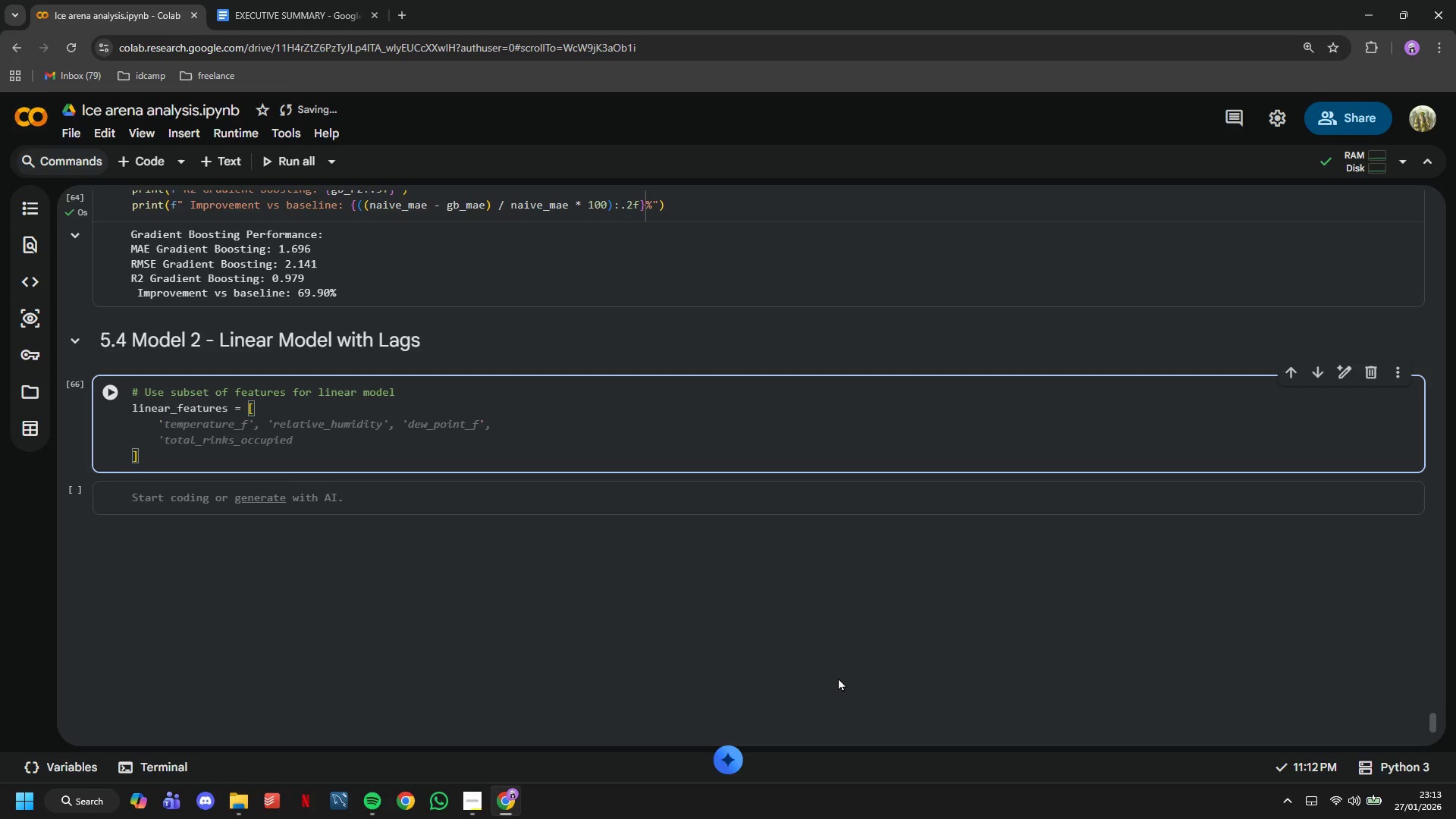 
type(thermal)
 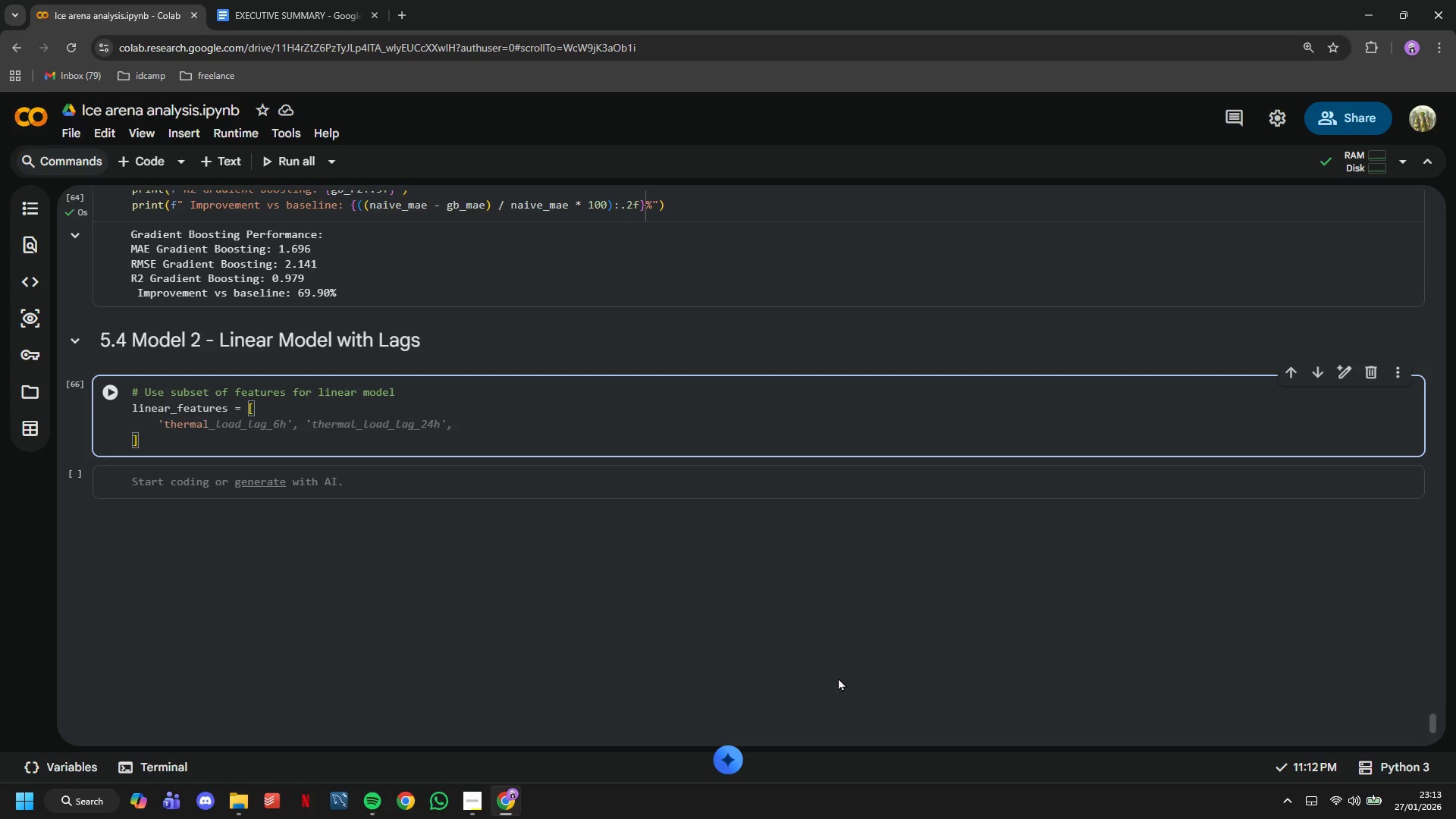 
type(_load_lag_48h)
 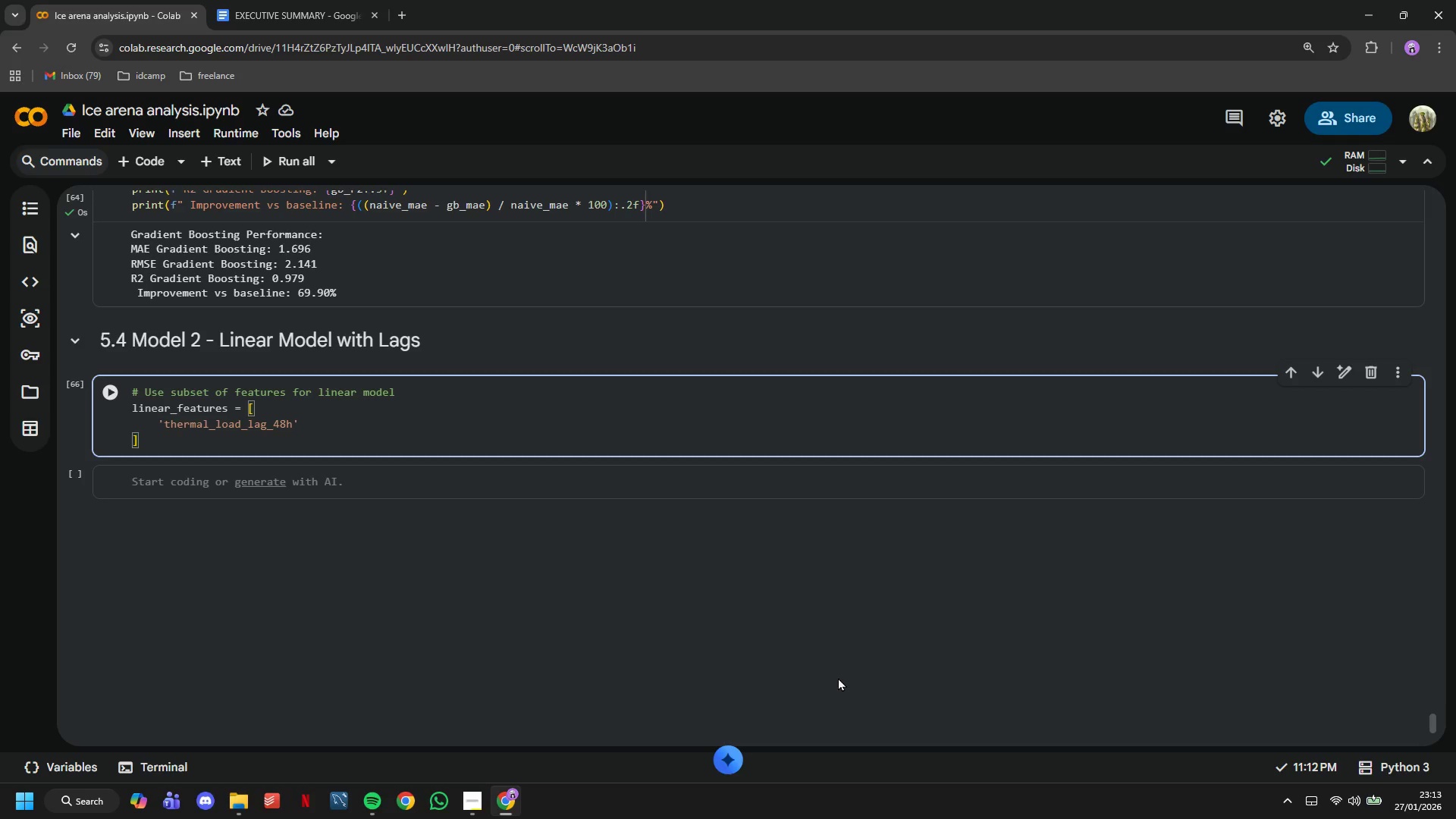 
key(ArrowRight)
 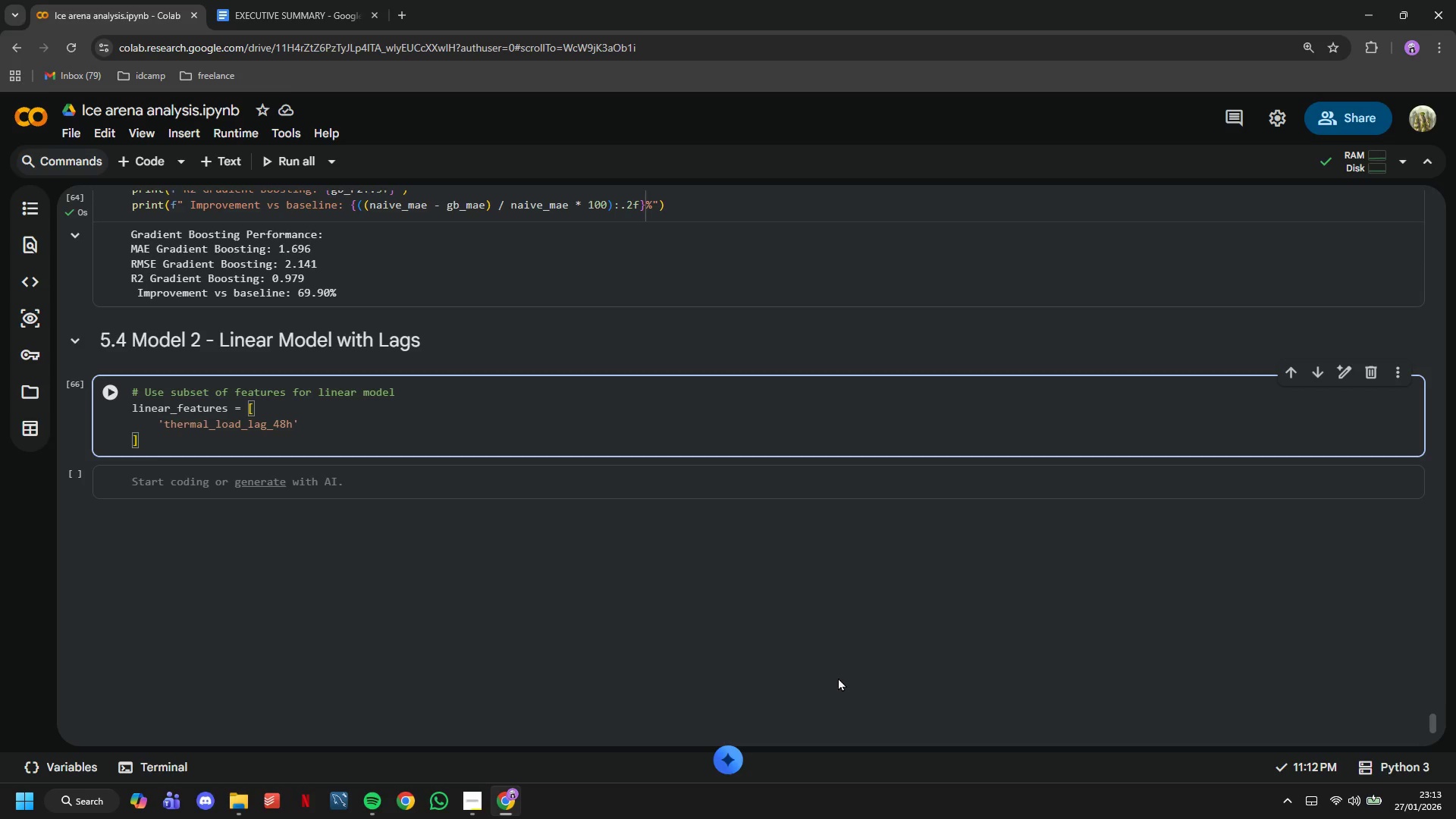 
type(, 'thermal_load_rolling_mean_48h)
 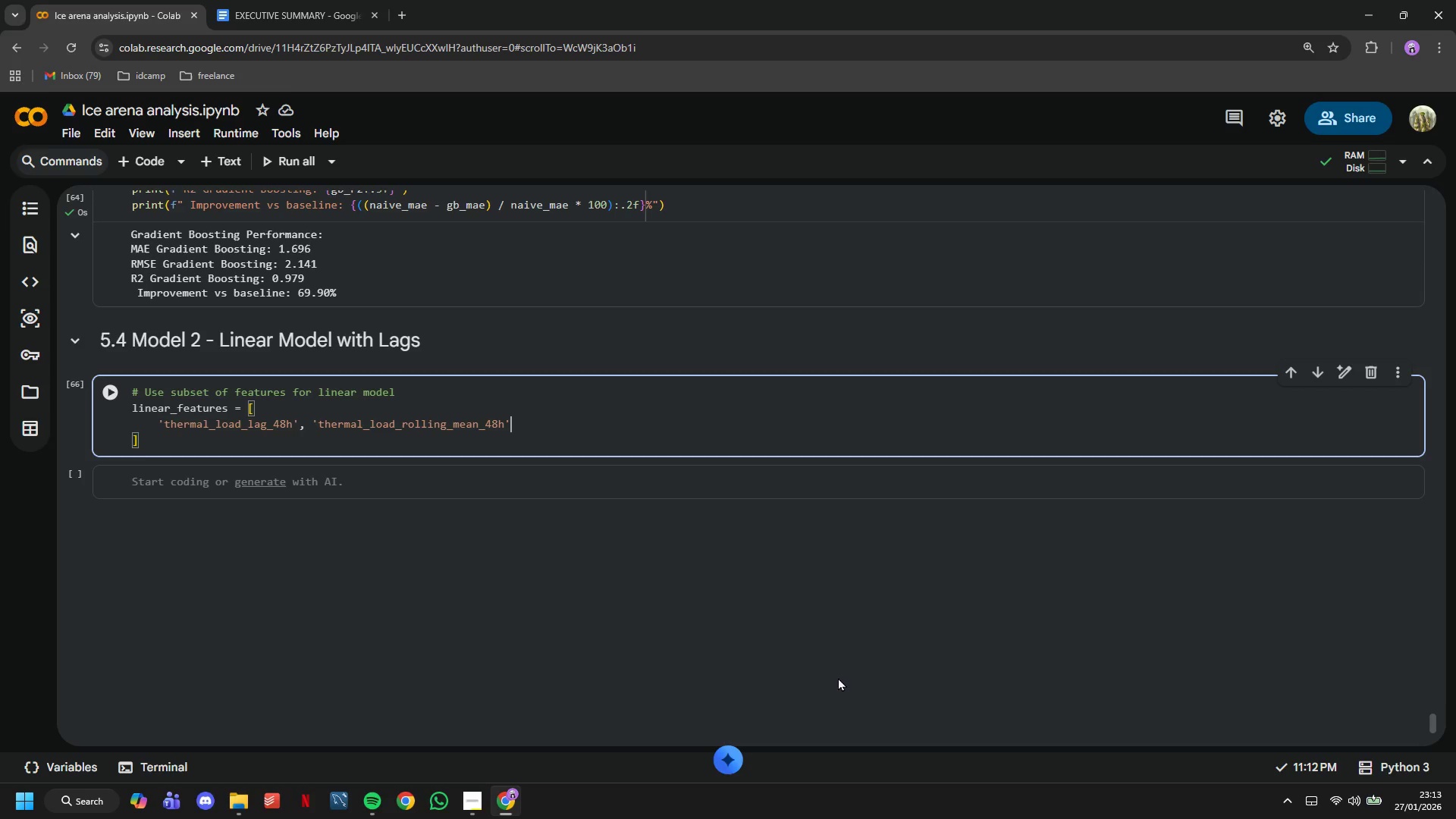 
 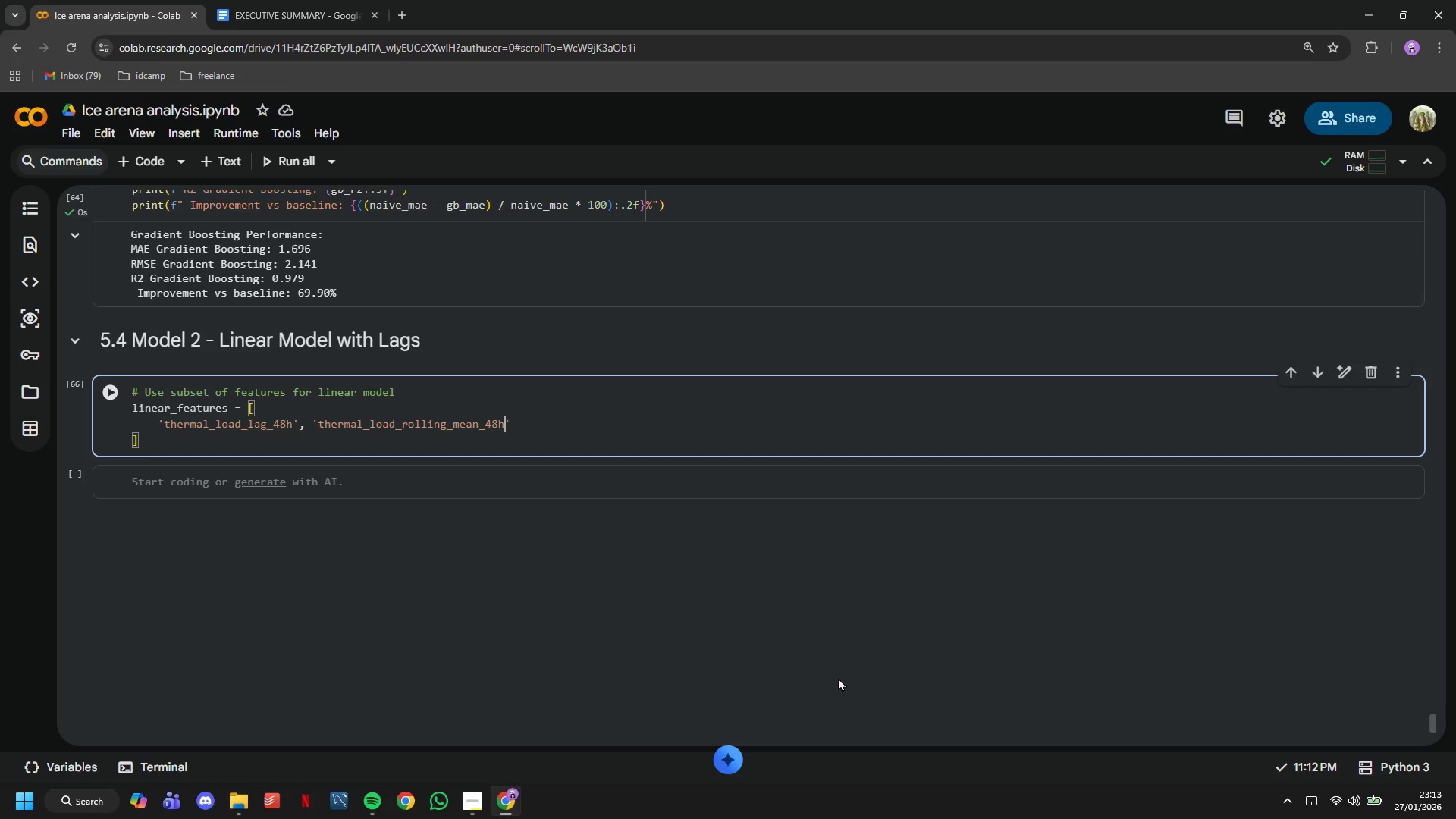 
key(ArrowRight)
 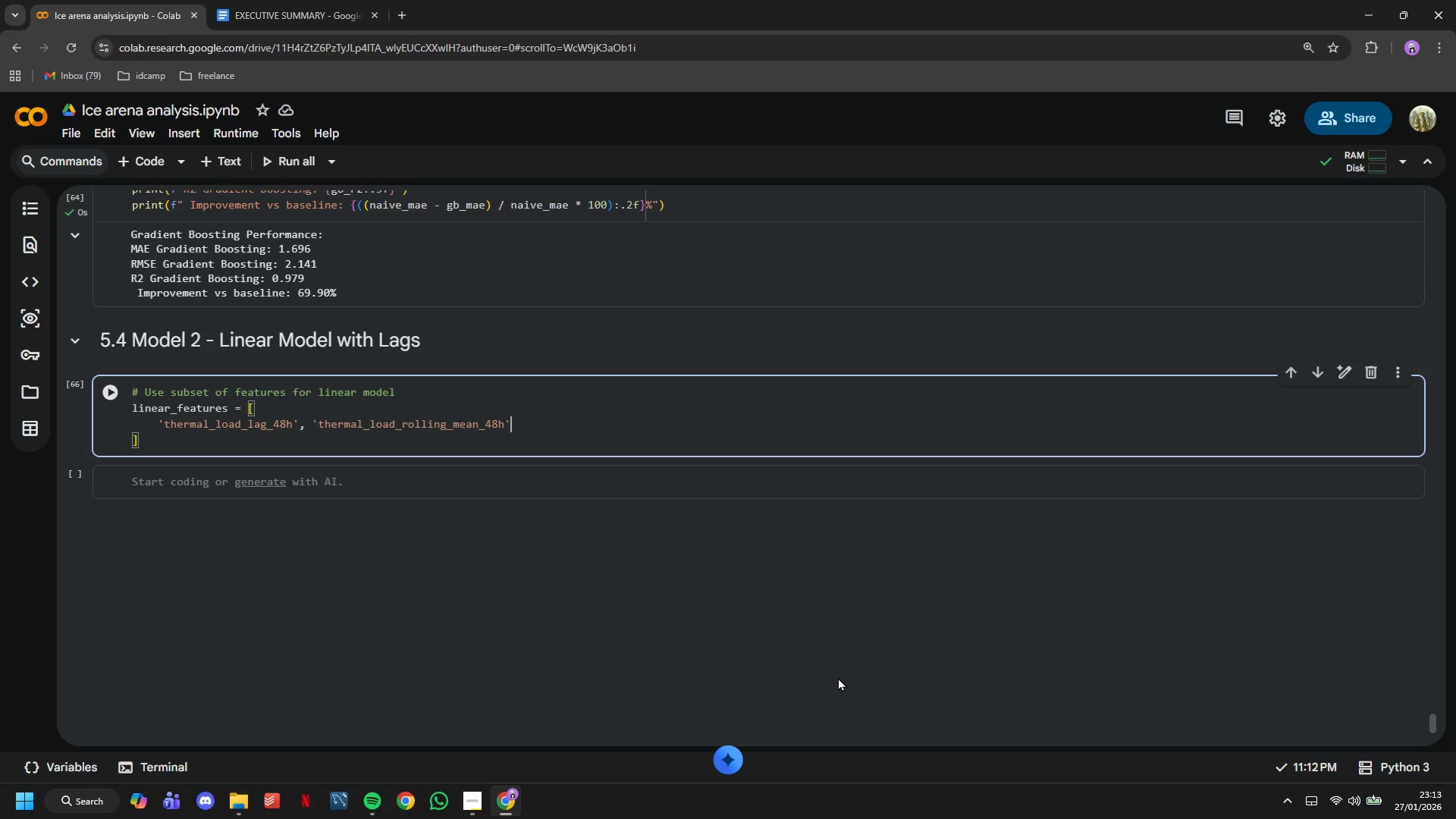 
key(Comma)
 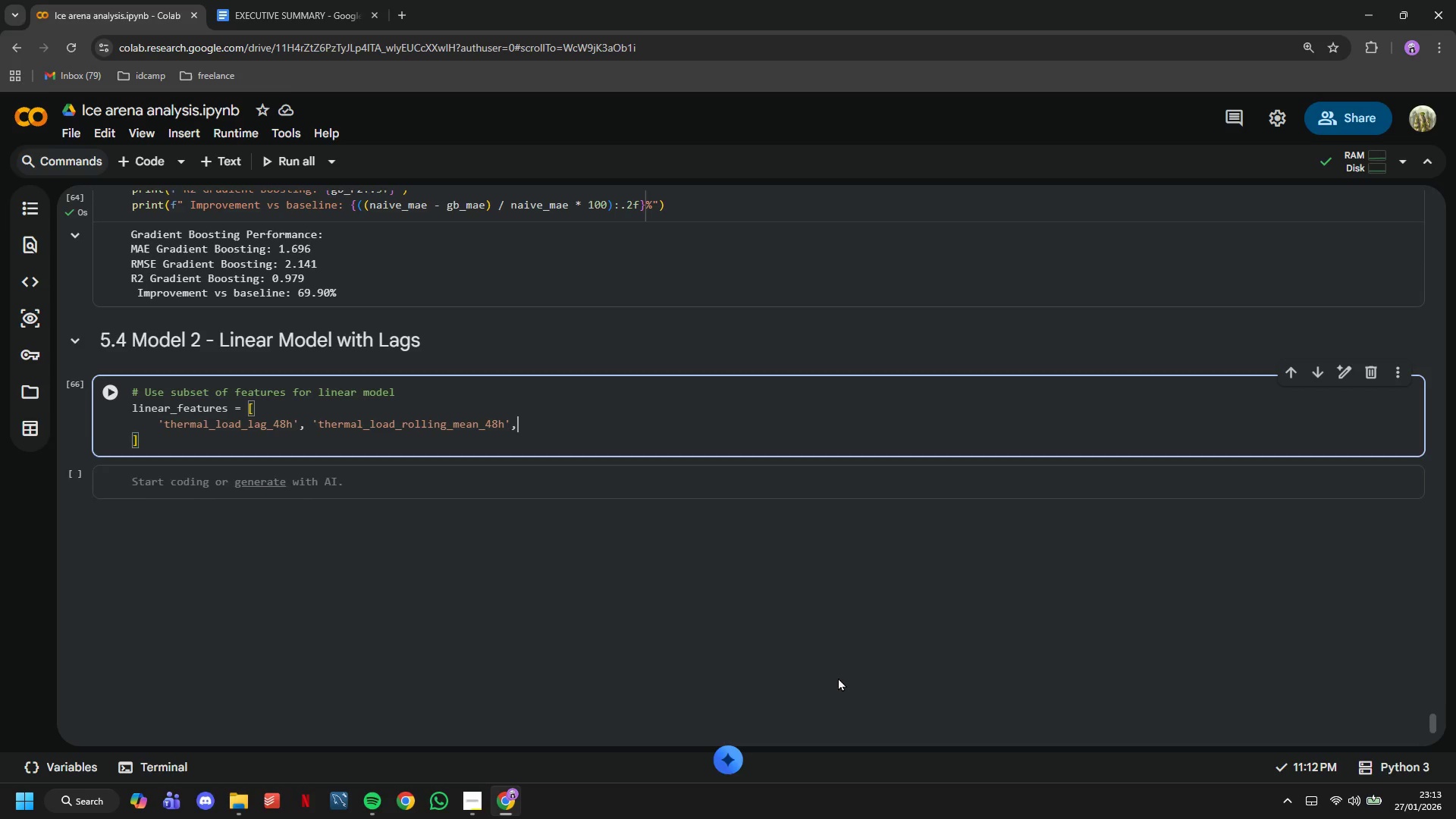 
key(Enter)
 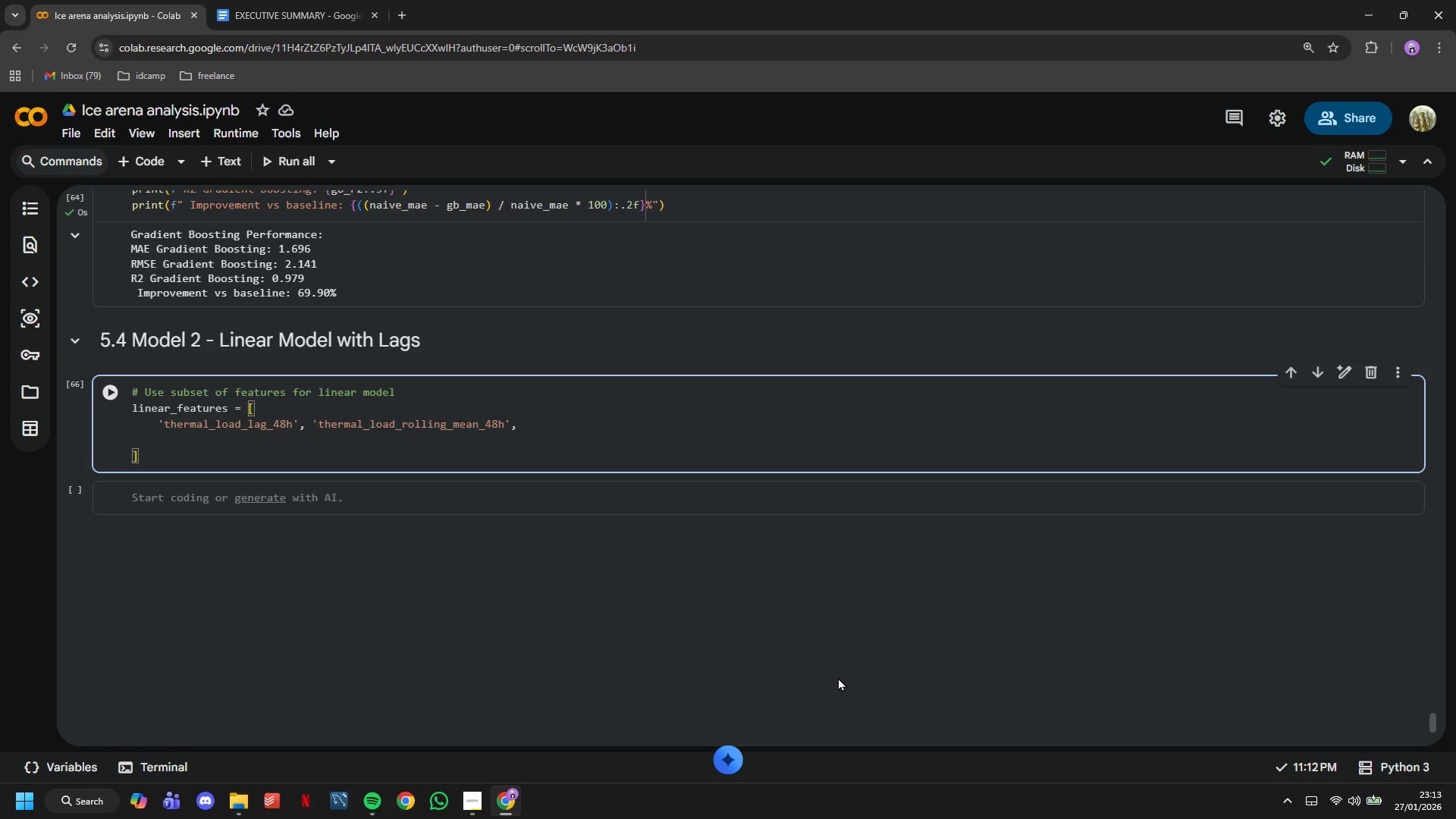 
type('temperature_f)
 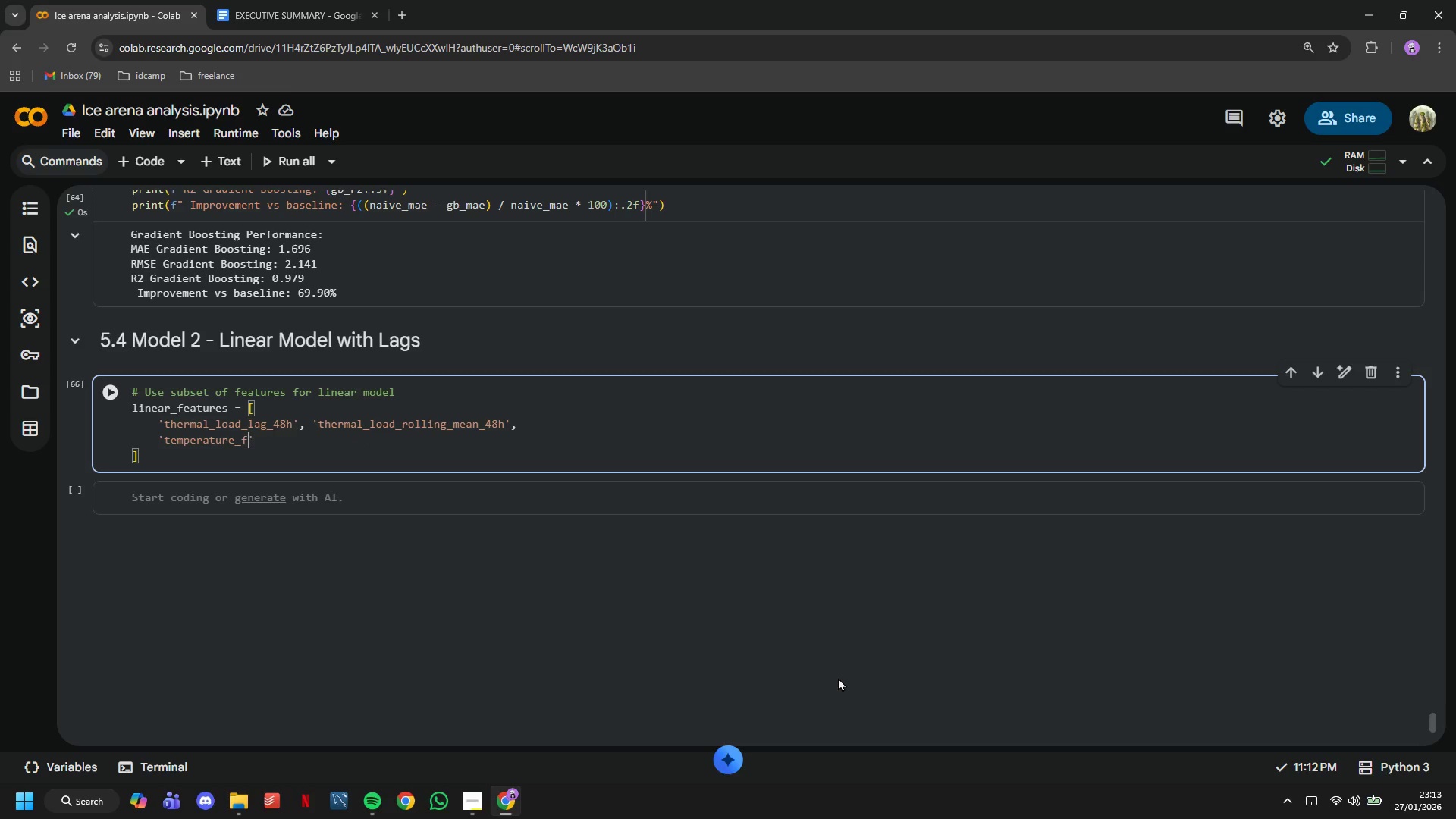 
key(ArrowRight)
 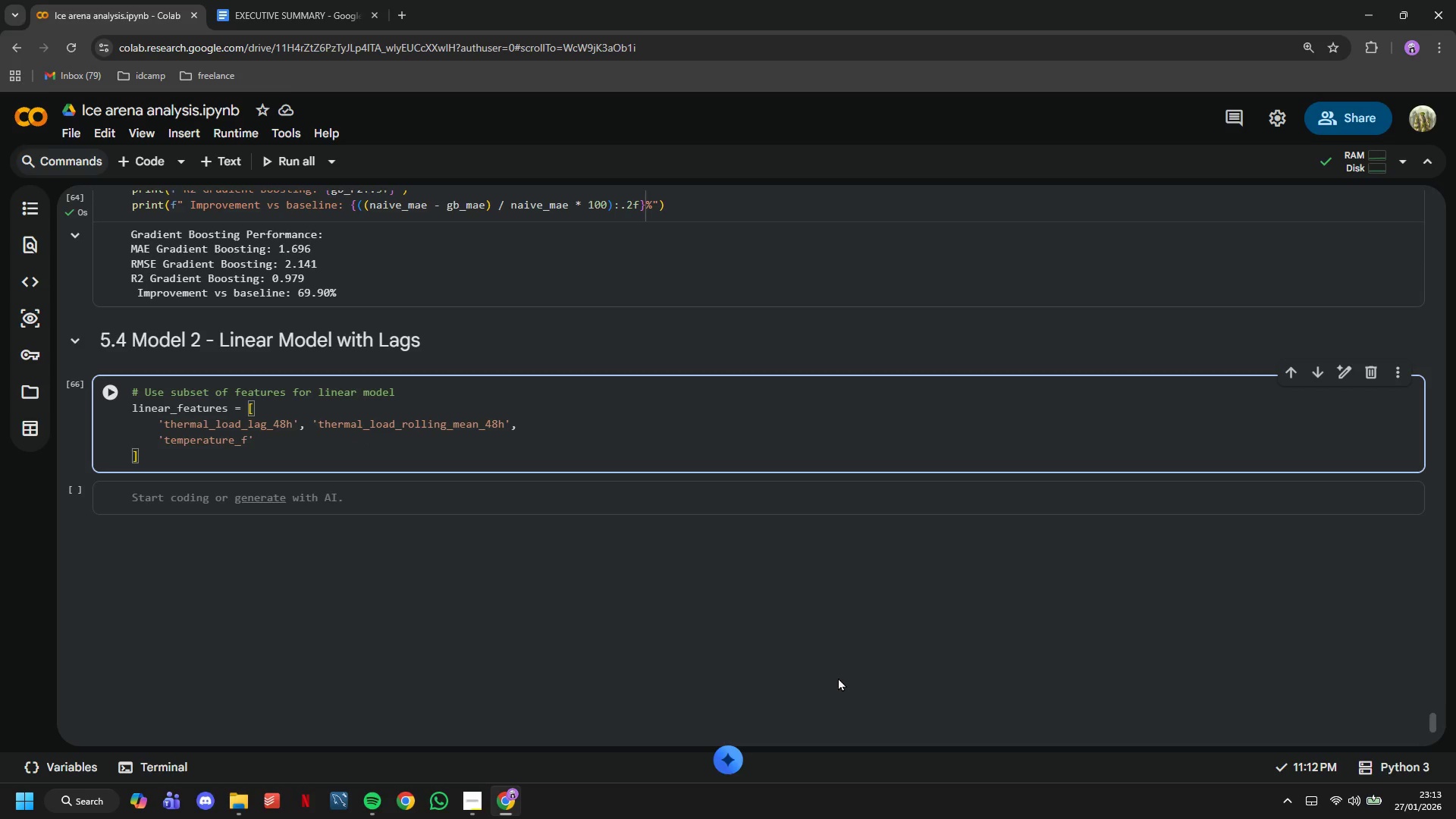 
type(, 'dew-)
key(Backspace)
type(_poiy)
key(Backspace)
type(nt_f)
 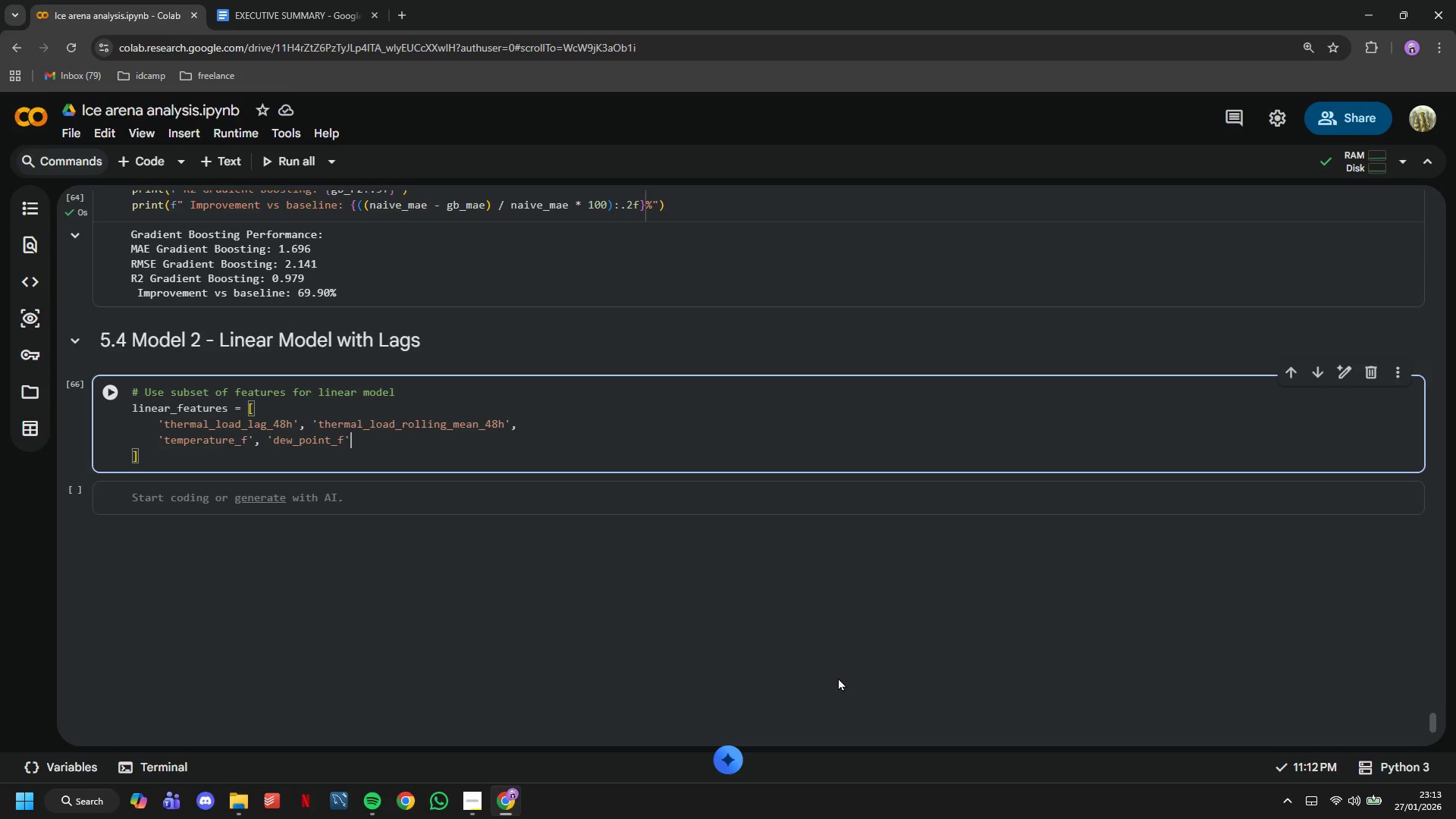 
 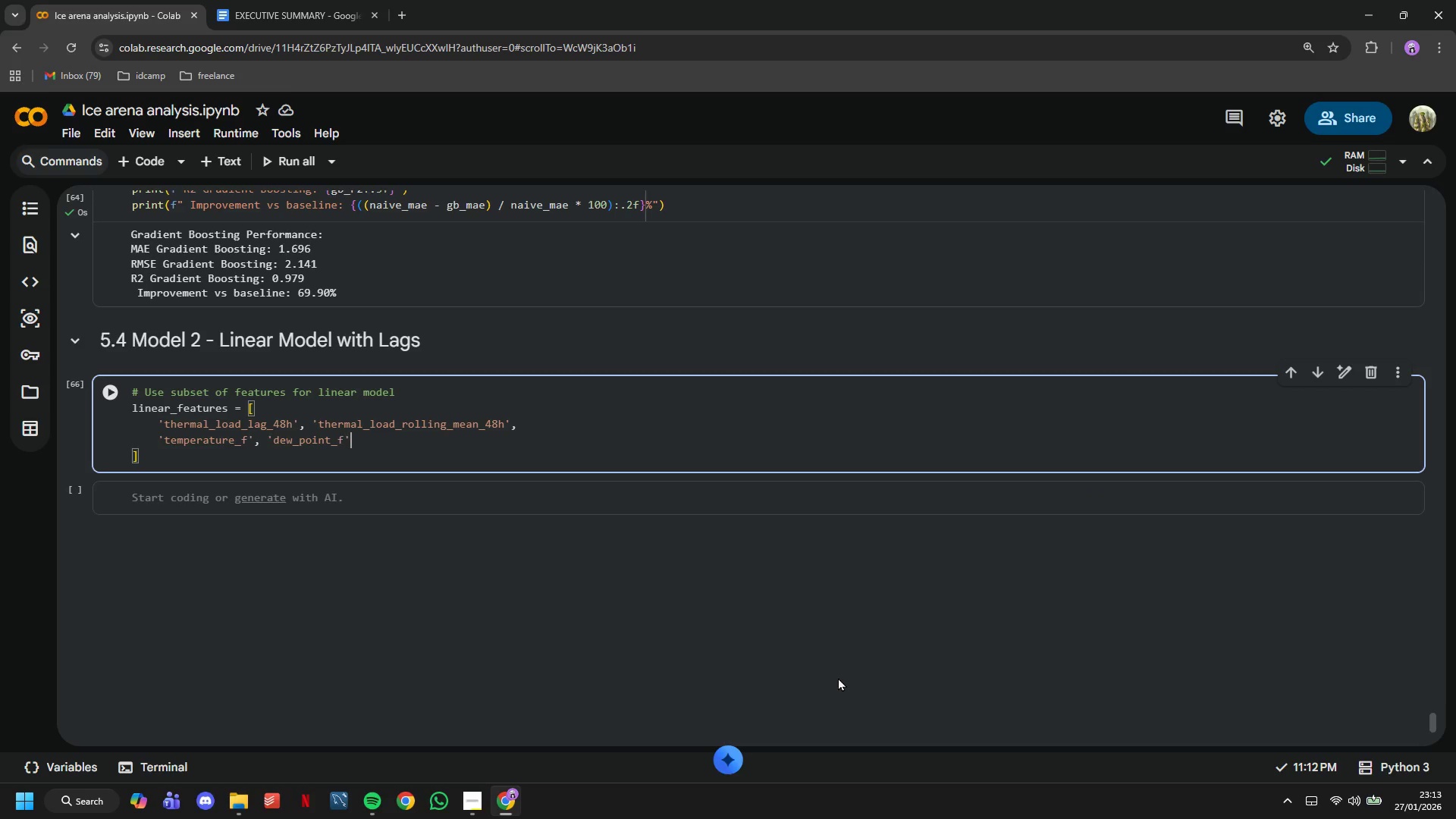 
key(ArrowRight)
 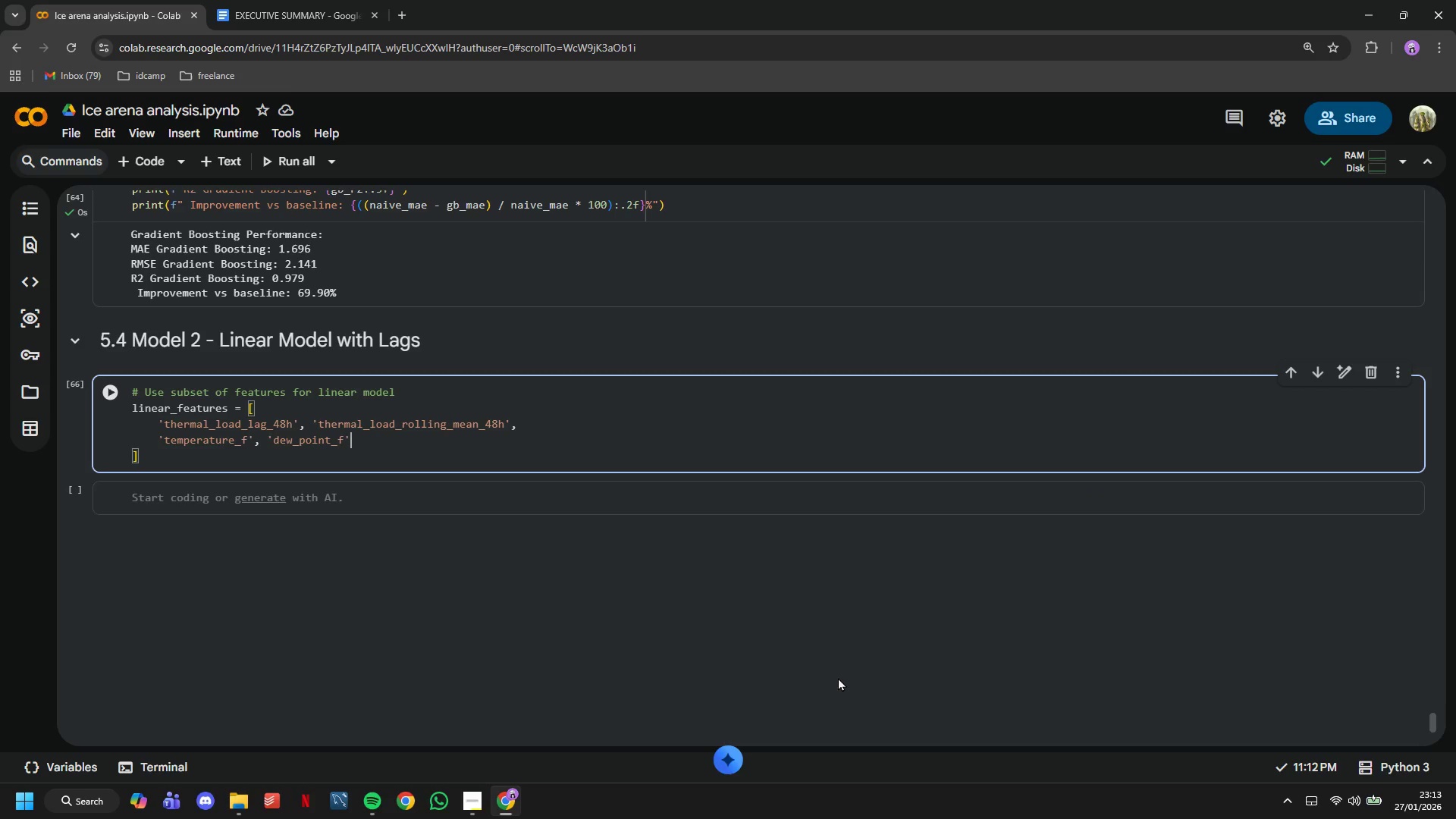 
type(, 'total_rinks_occupied)
 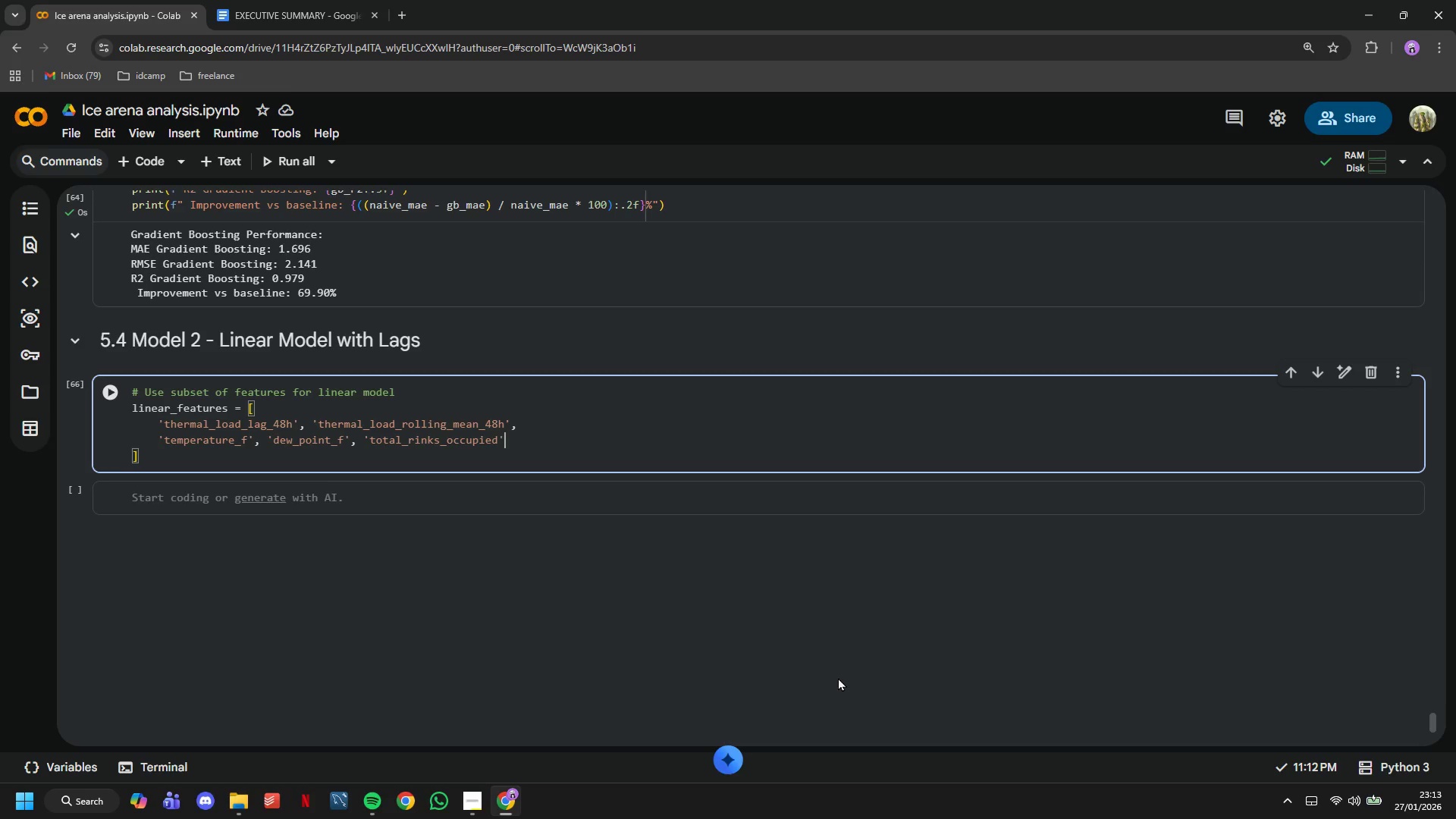 
 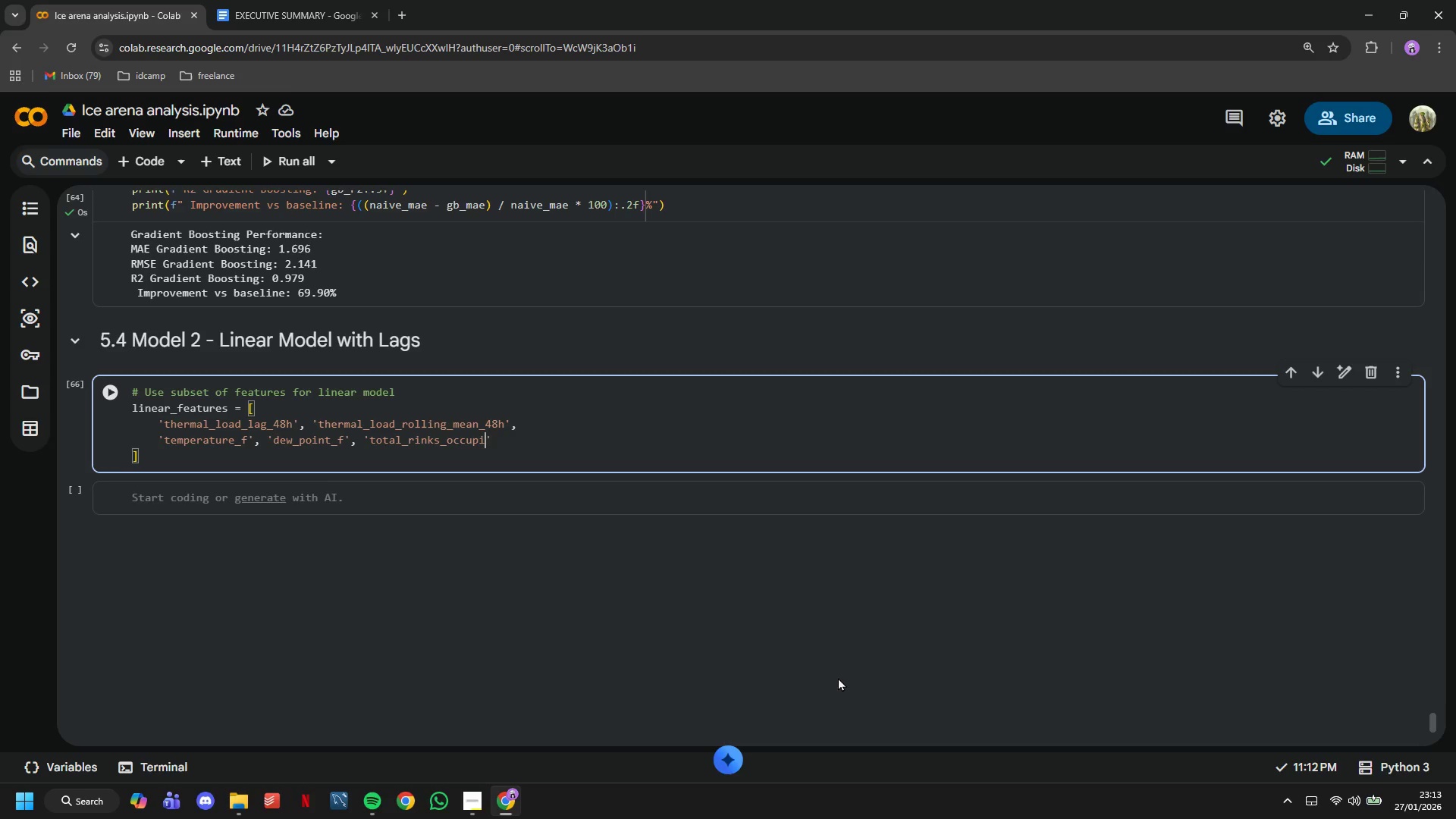 
key(ArrowRight)
 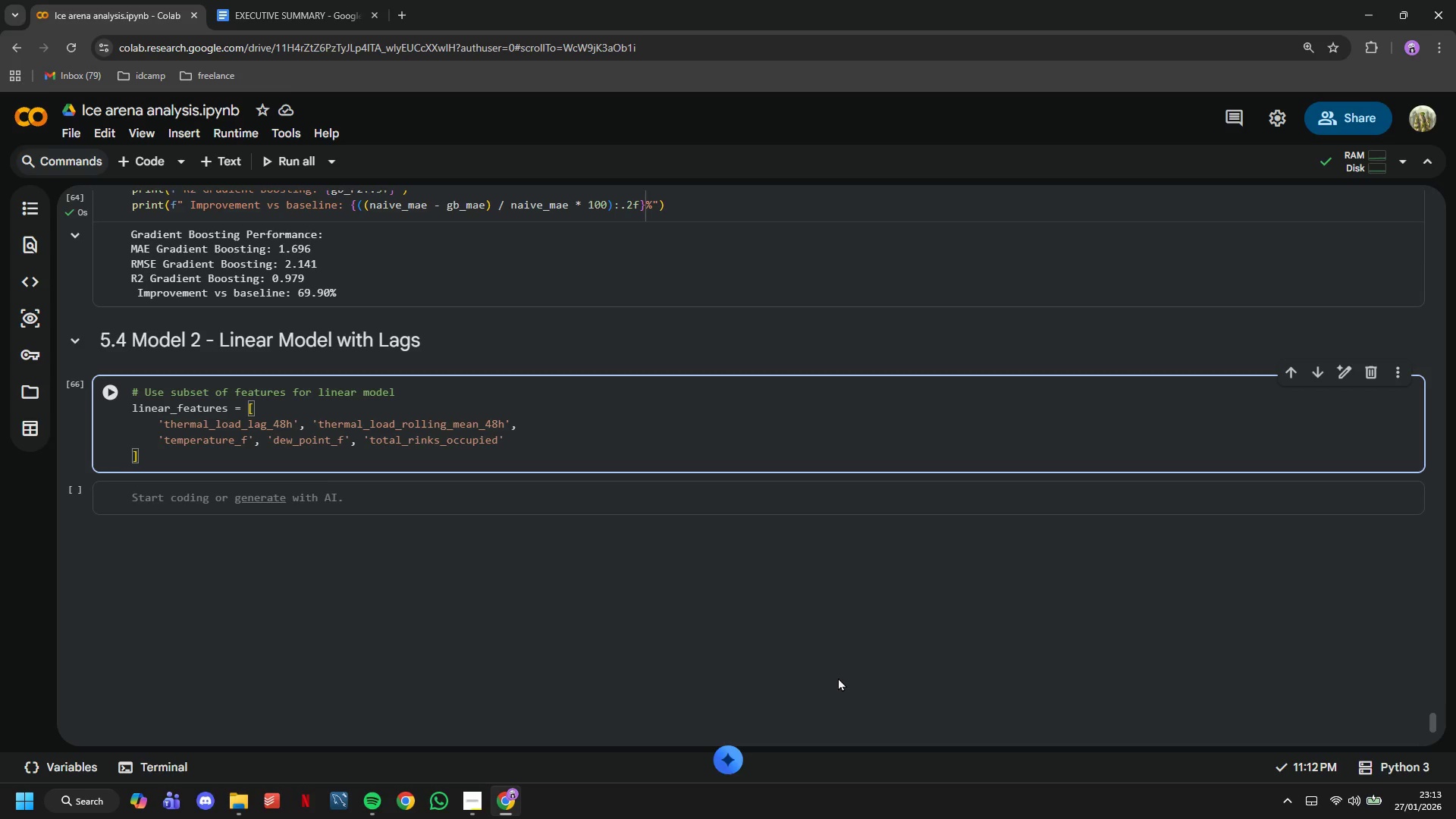 
key(Comma)
 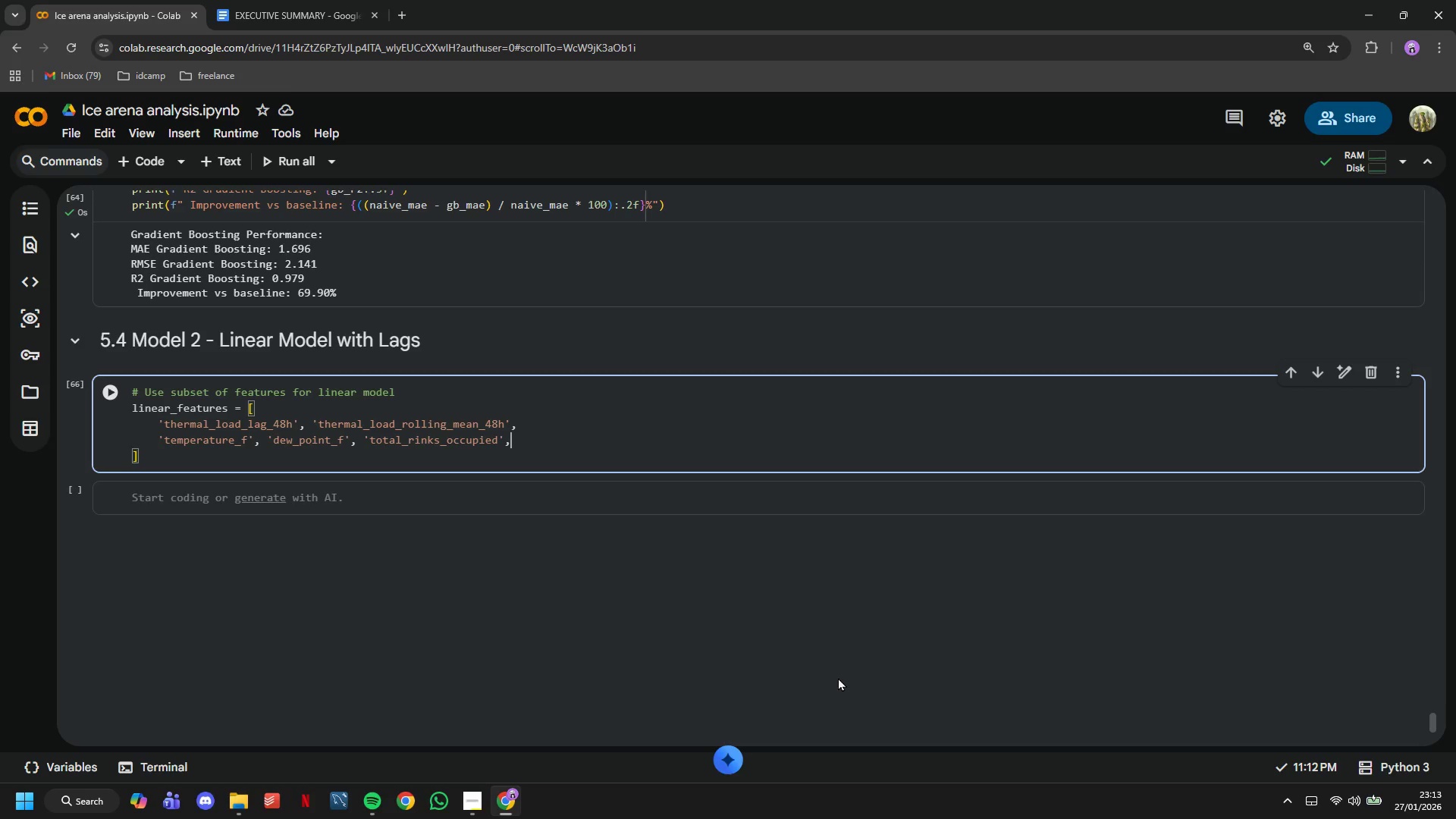 
key(Enter)
 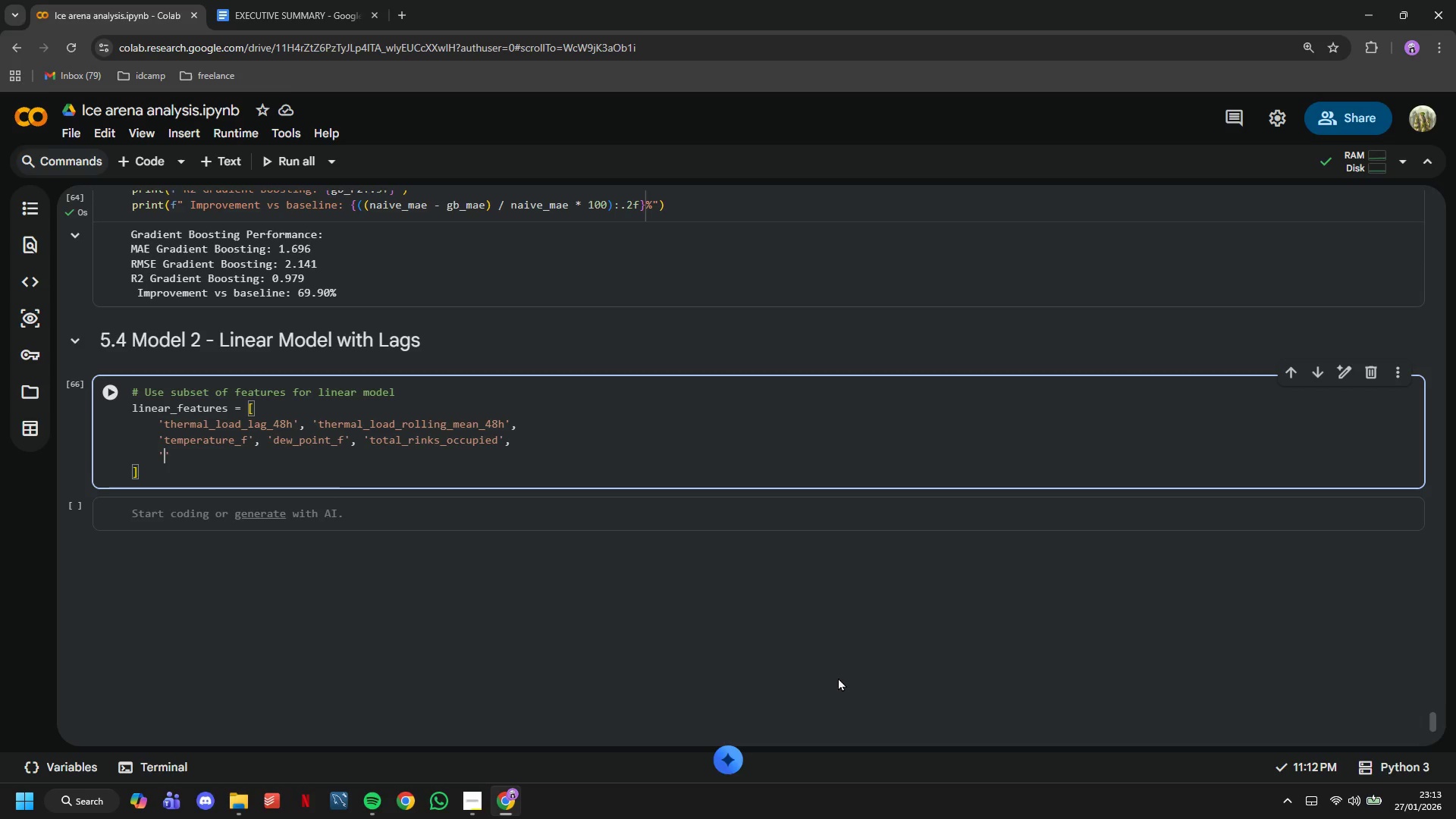 
type('hour_sin)
 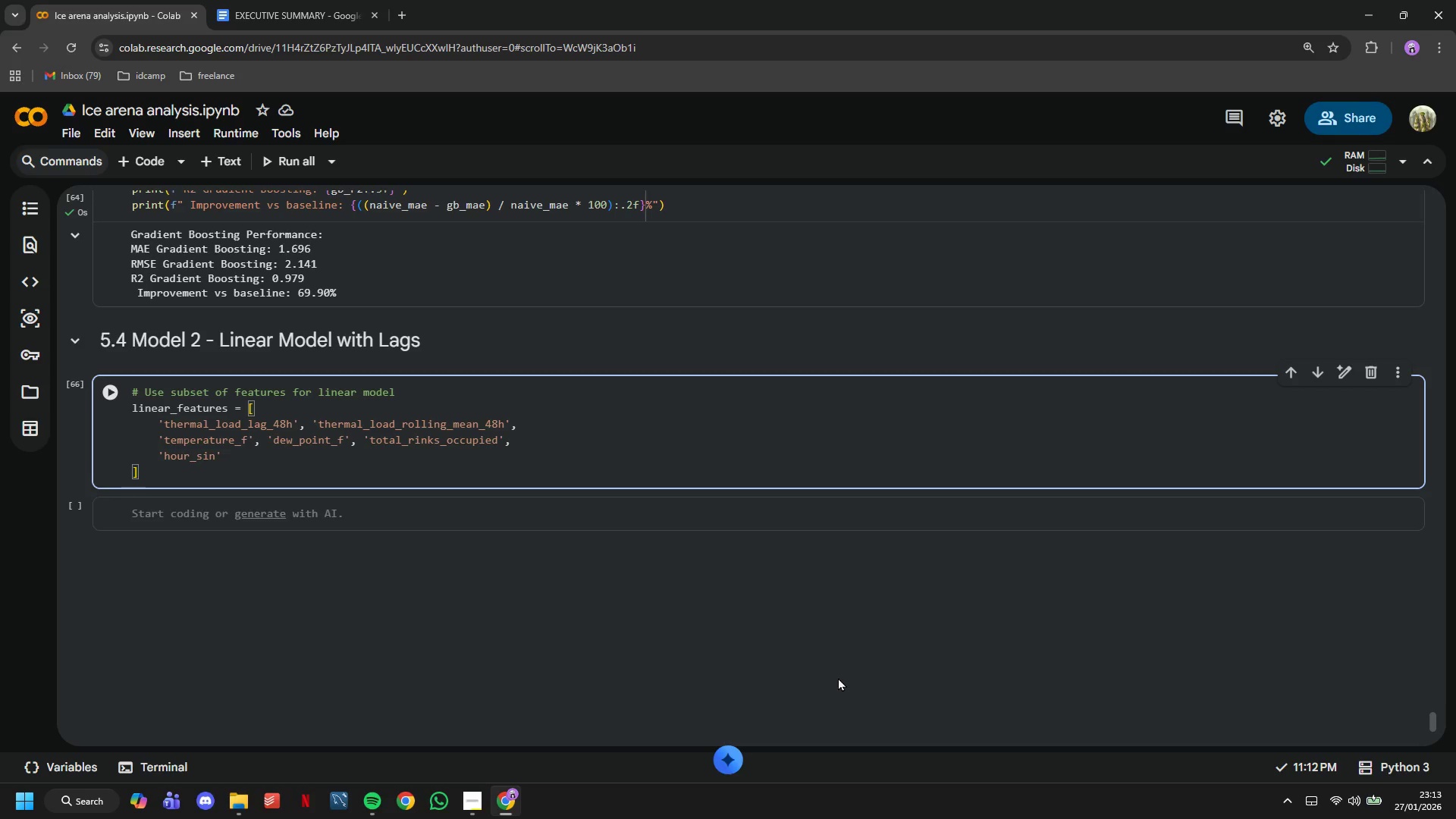 
key(ArrowRight)
 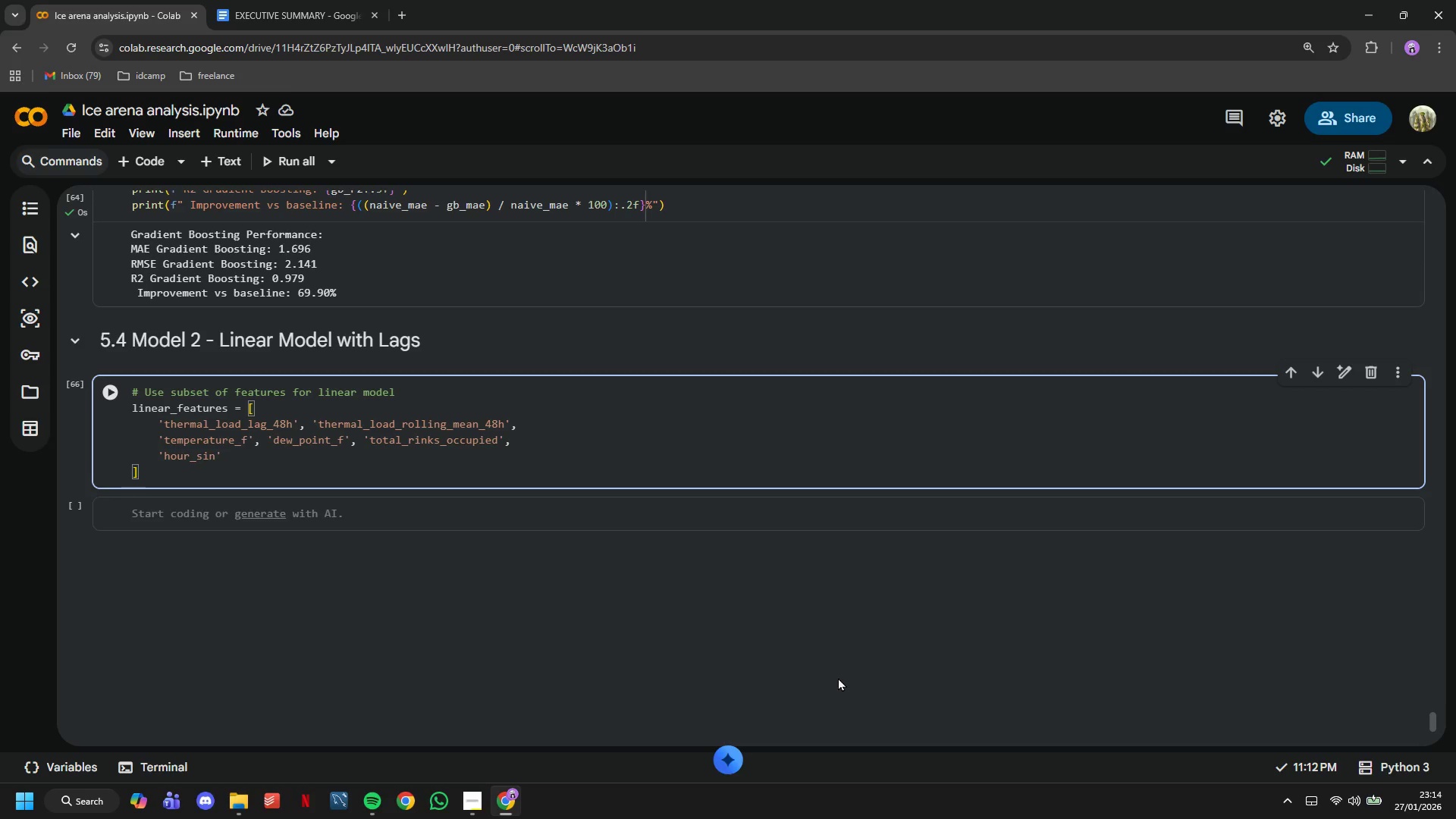 
type(, 'hour_cos)
 